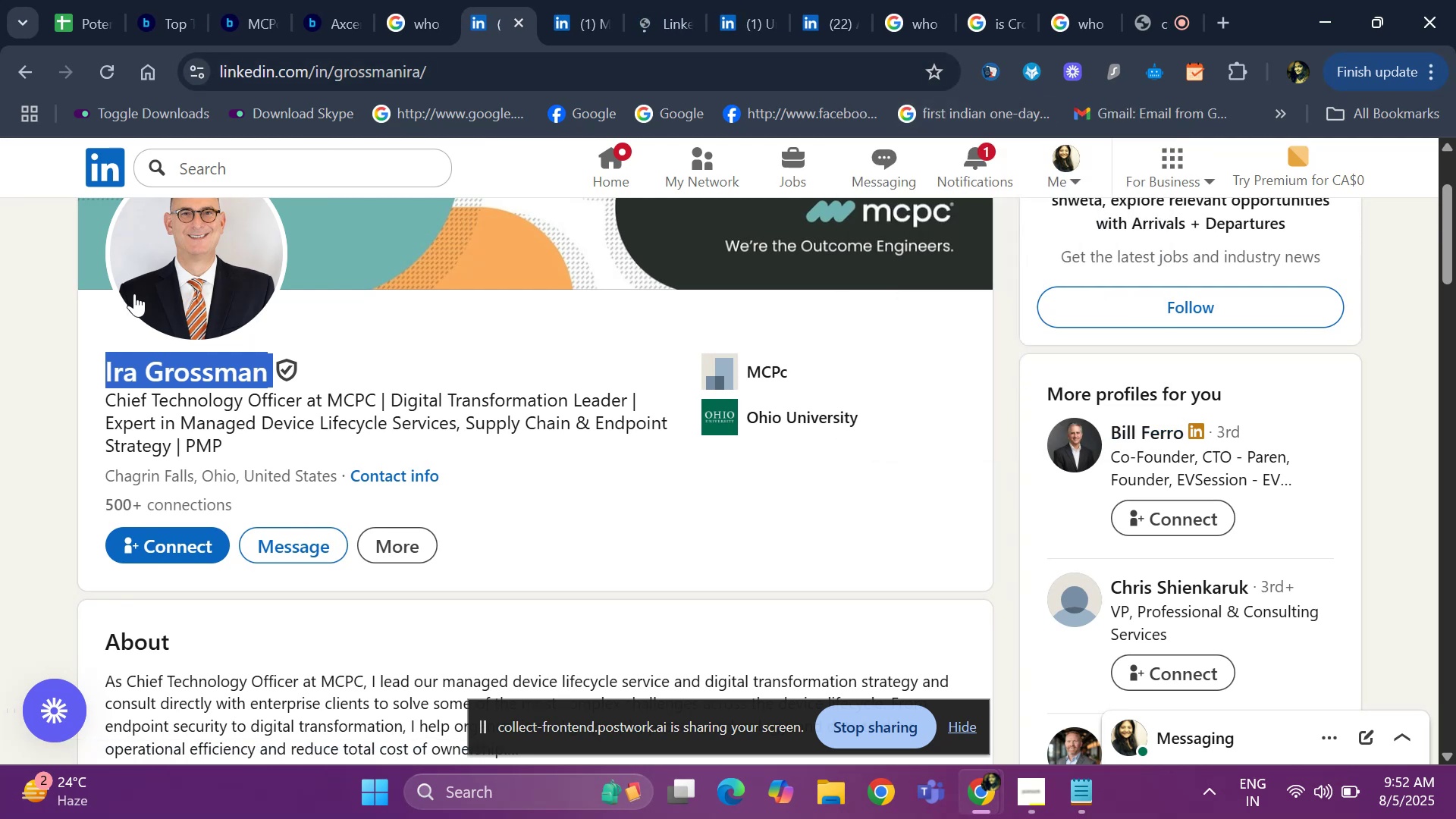 
key(Control+C)
 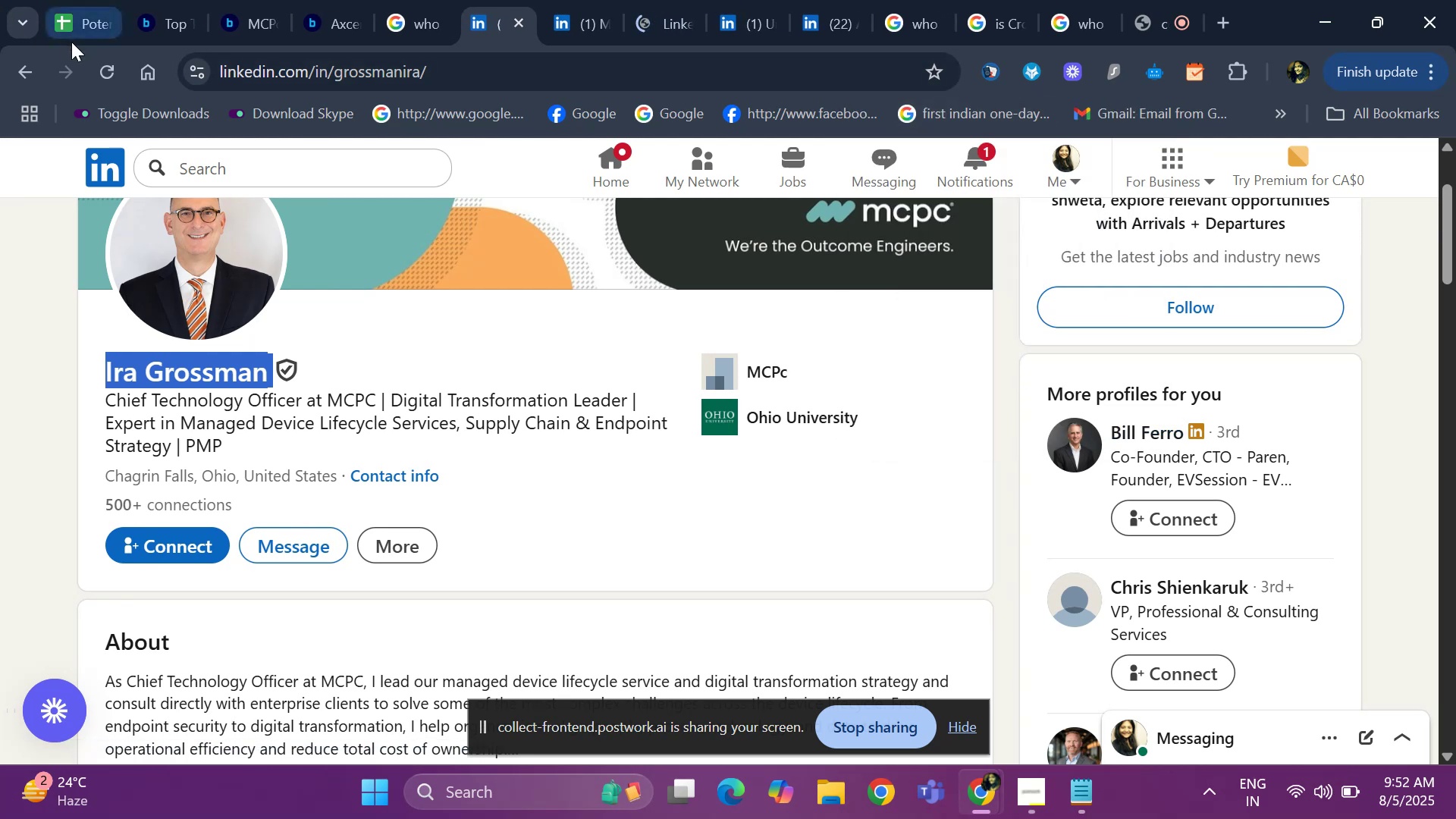 
left_click([71, 42])
 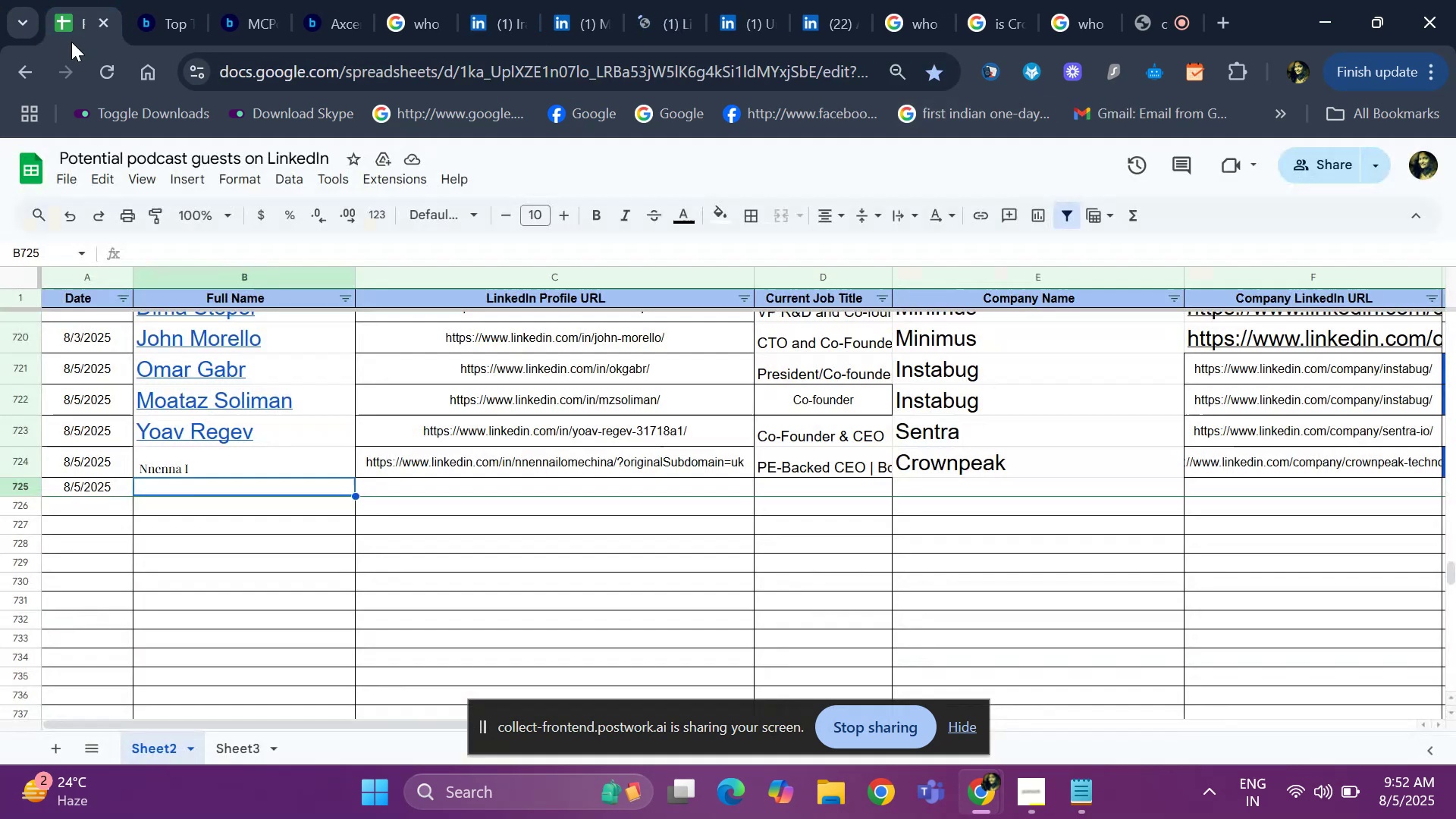 
key(Control+ControlLeft)
 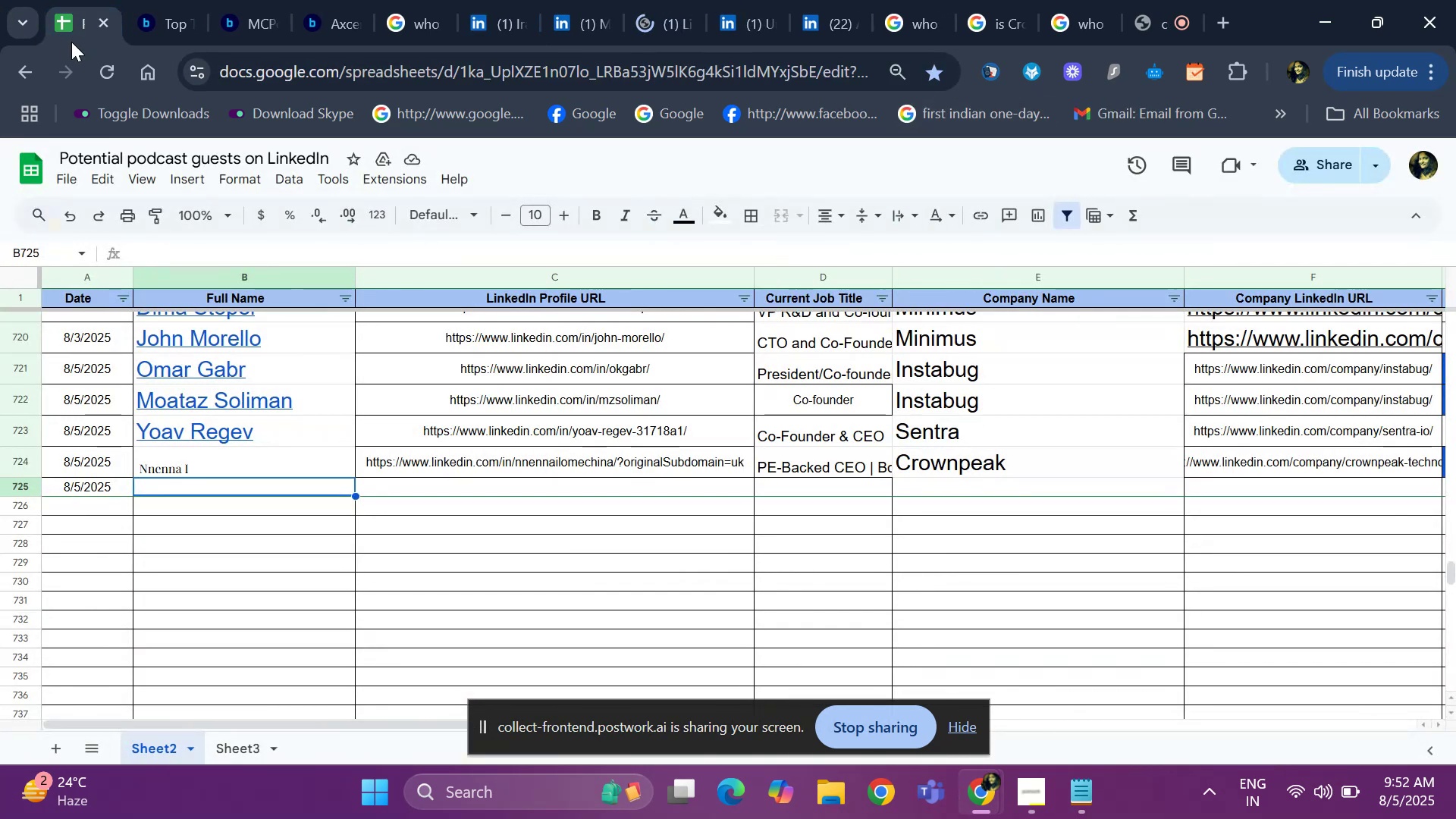 
key(Control+V)
 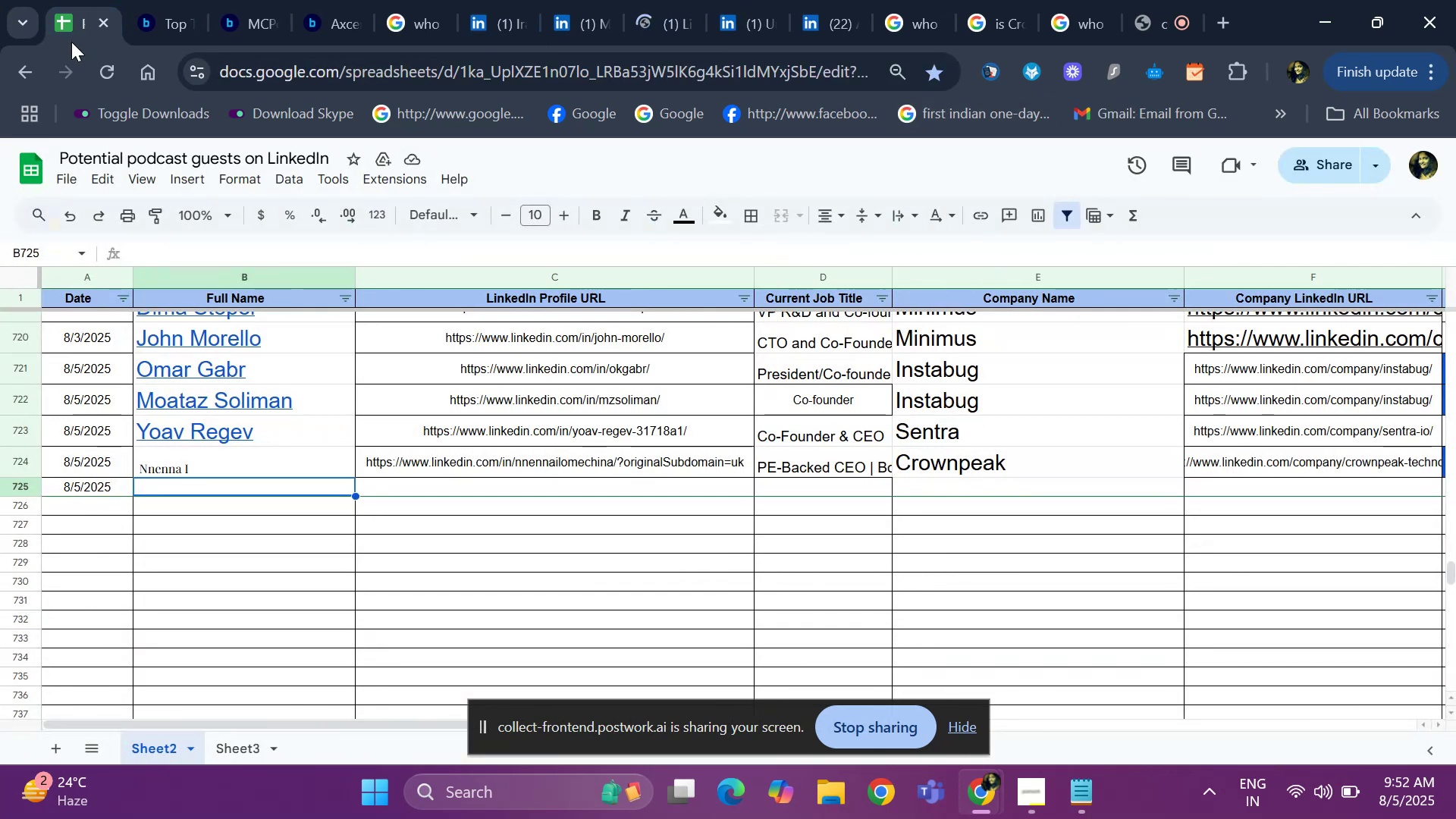 
key(ArrowRight)
 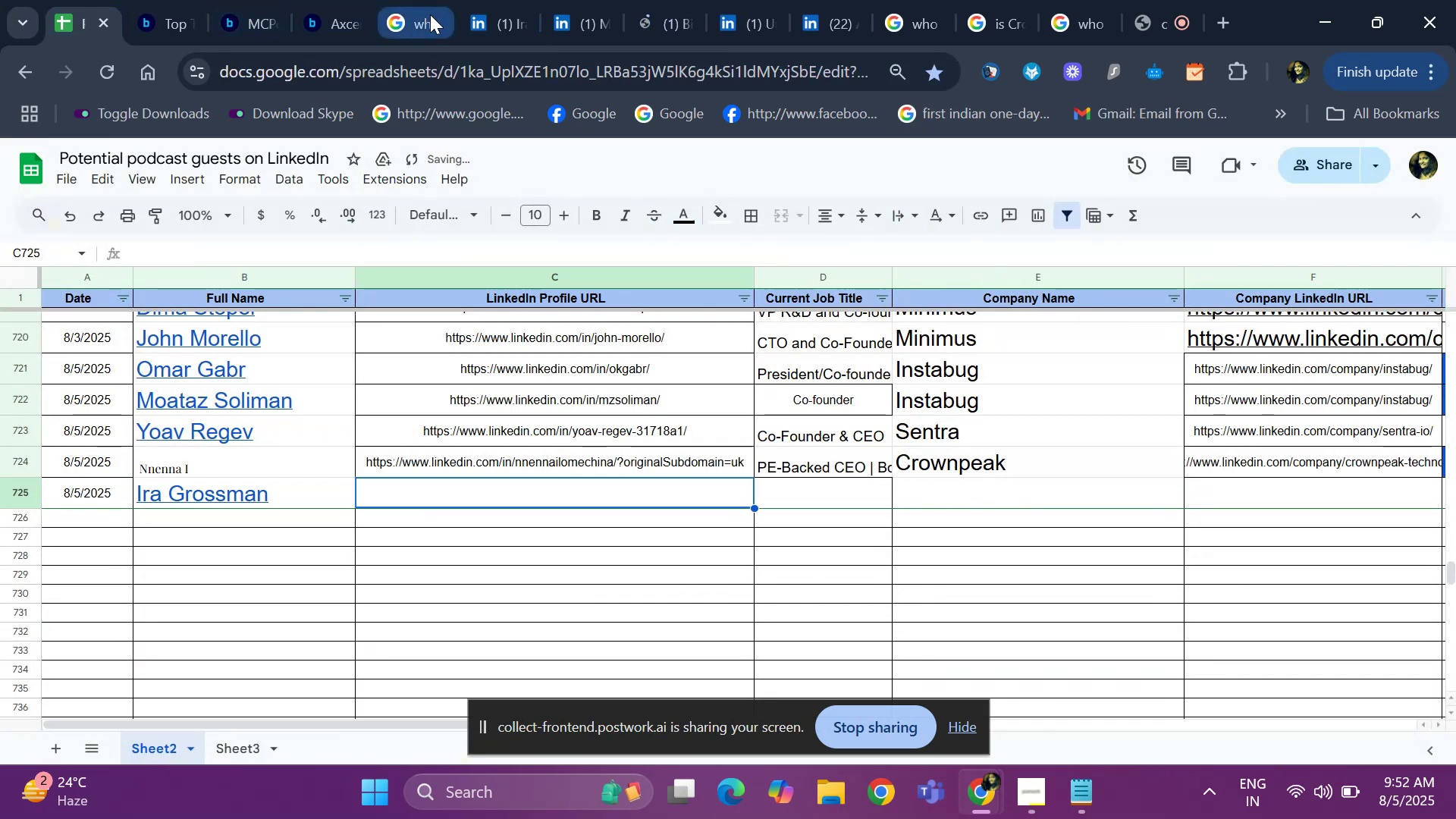 
left_click([507, 34])
 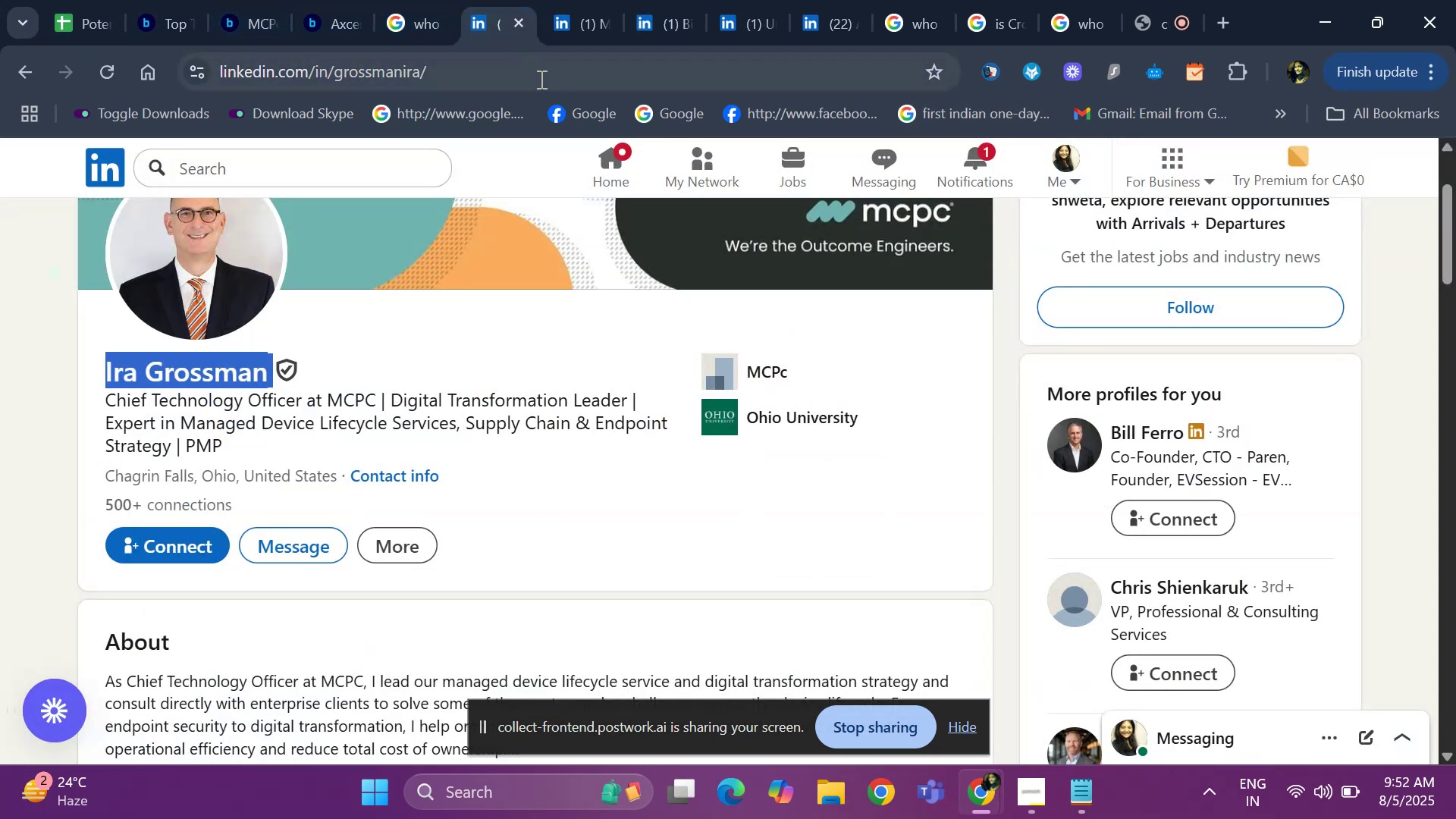 
left_click([540, 79])
 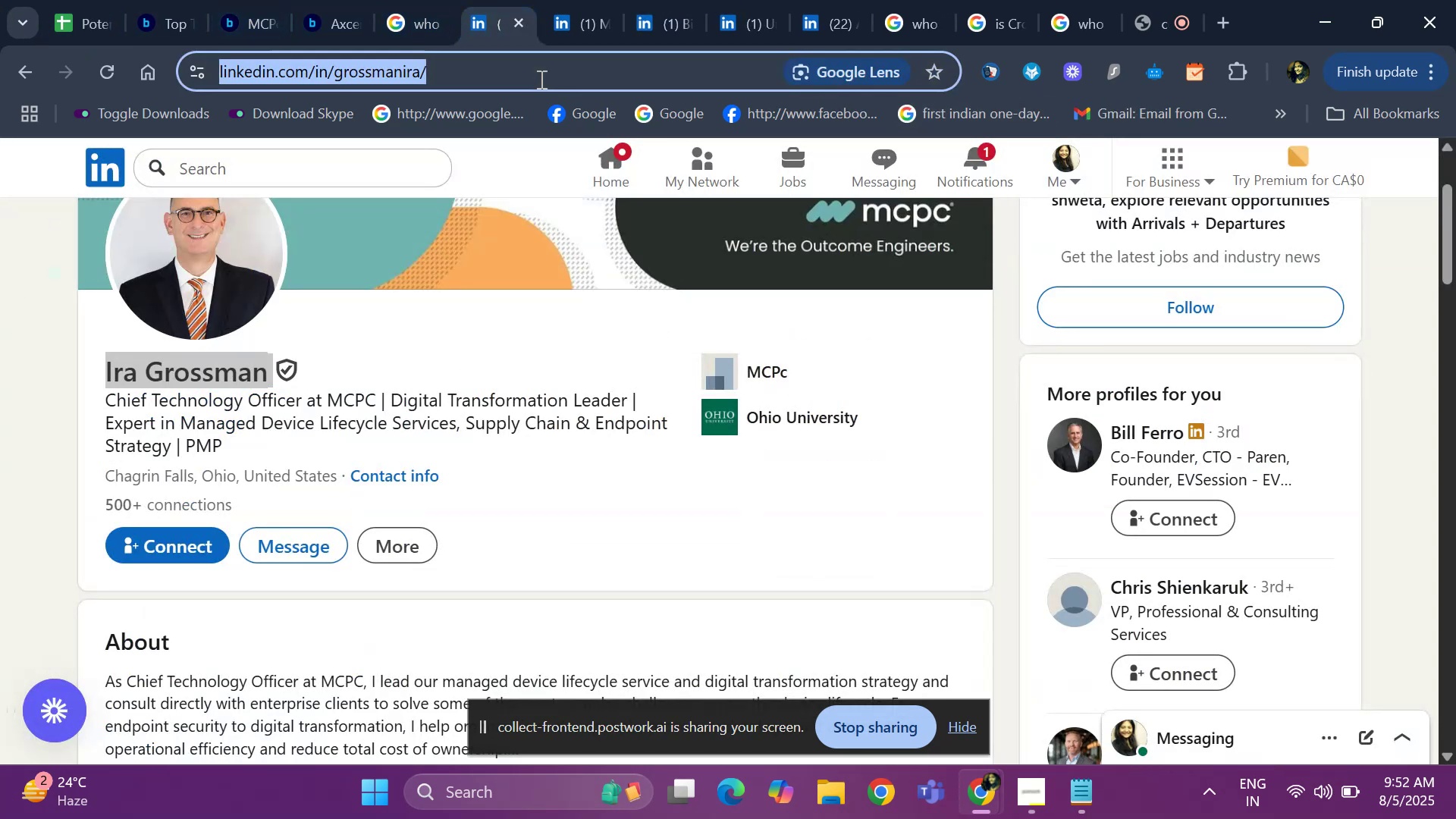 
key(Control+ControlLeft)
 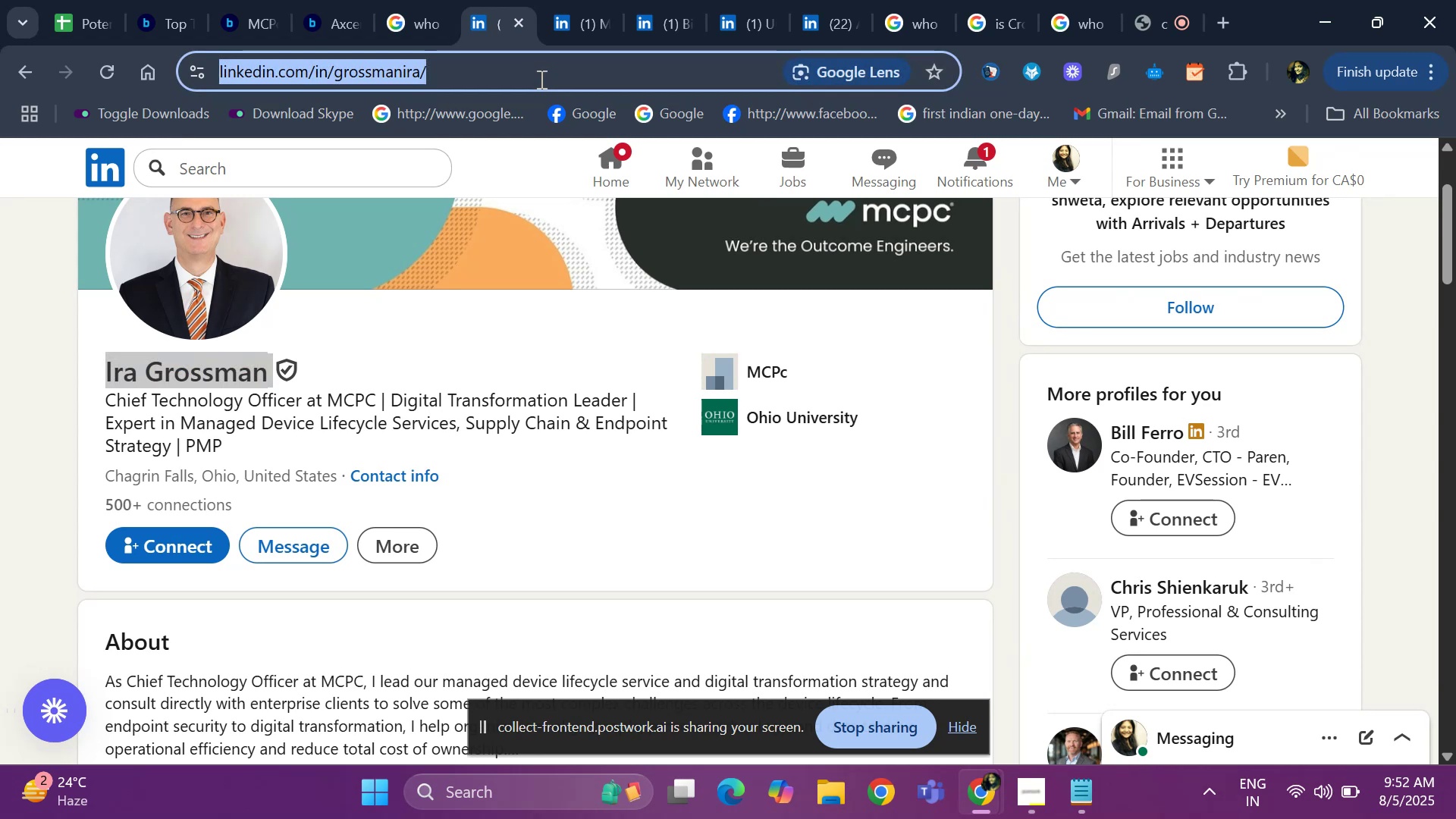 
key(Control+C)
 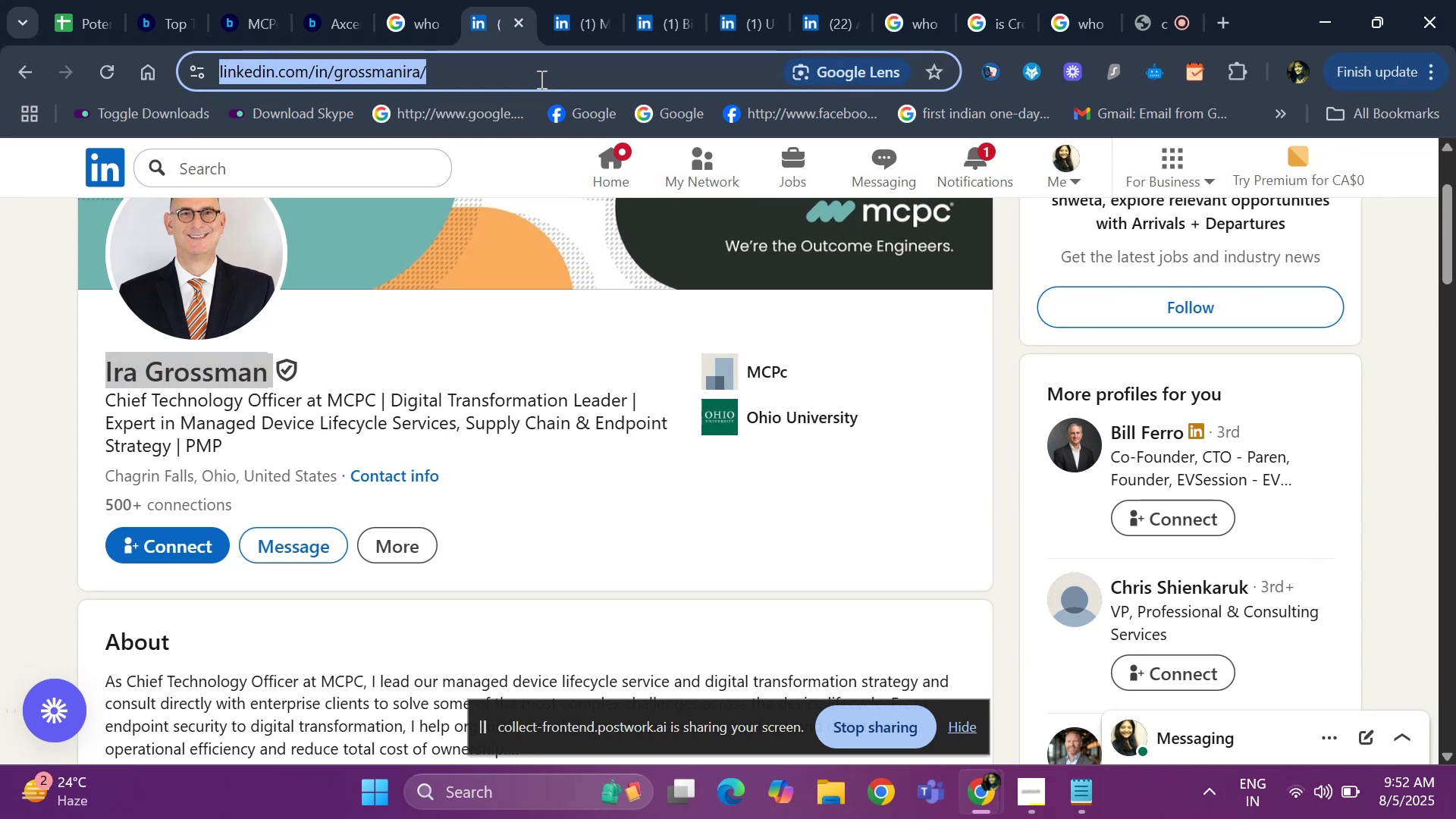 
key(Control+ControlLeft)
 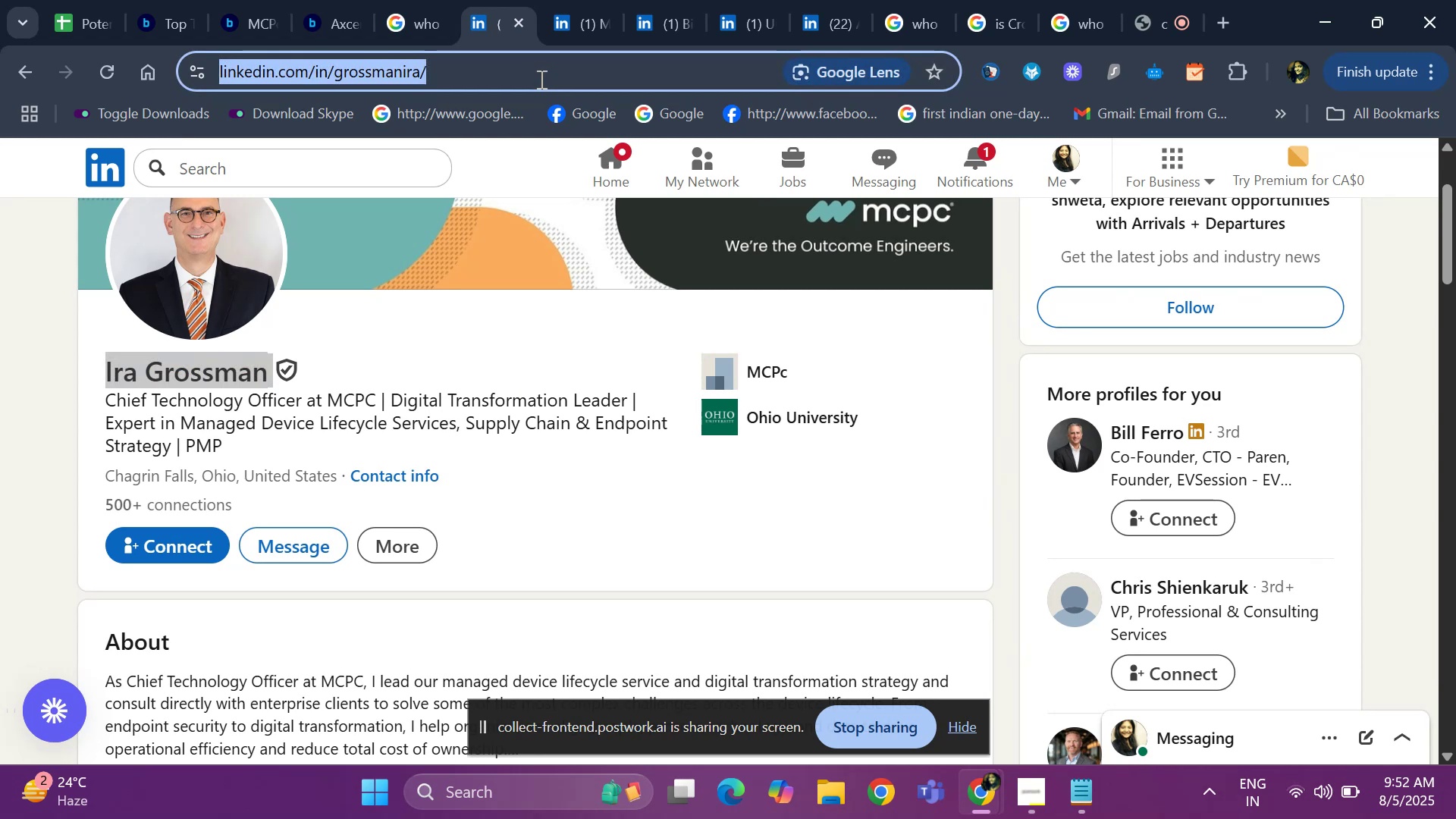 
key(Control+C)
 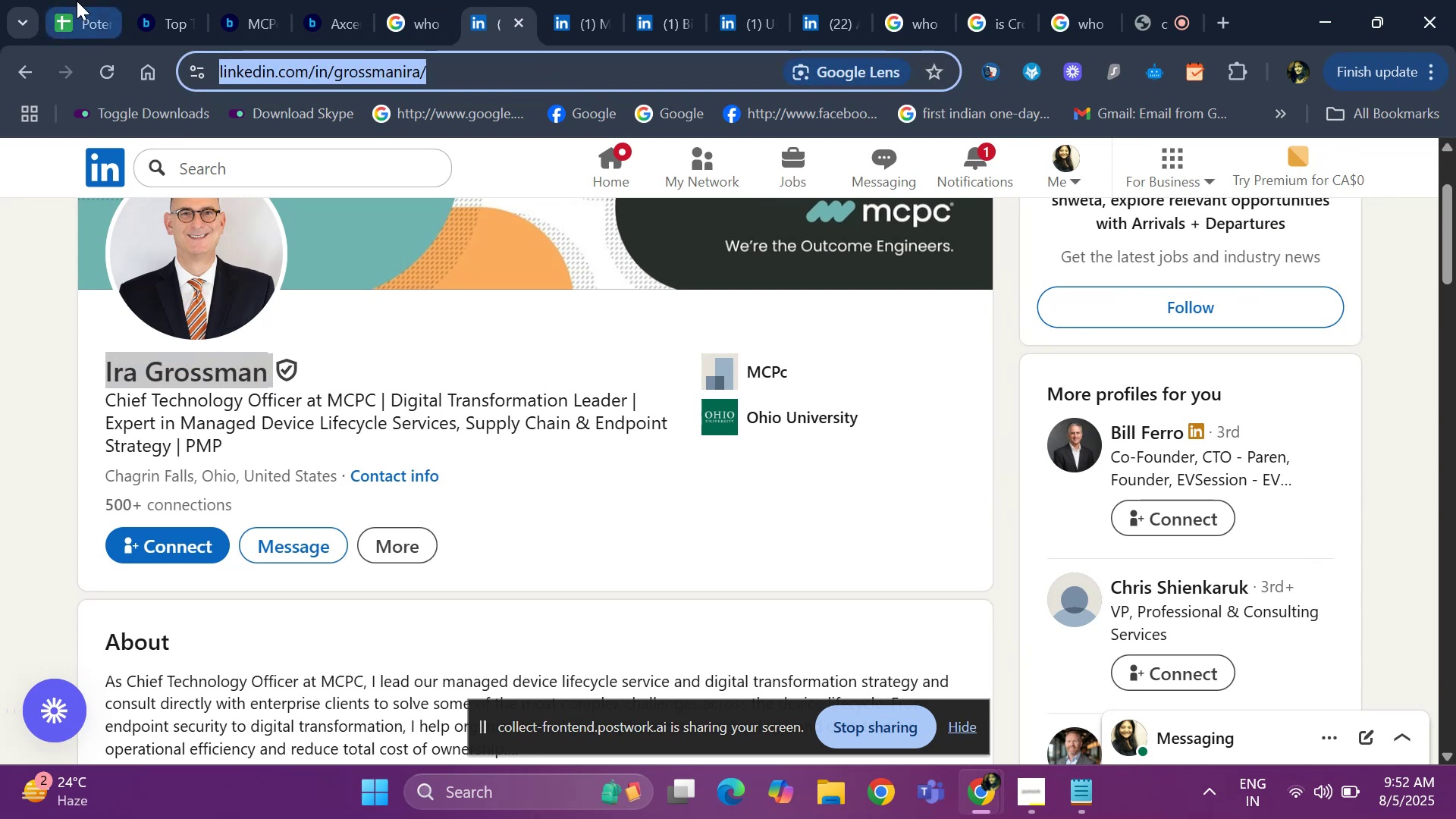 
key(Control+ControlLeft)
 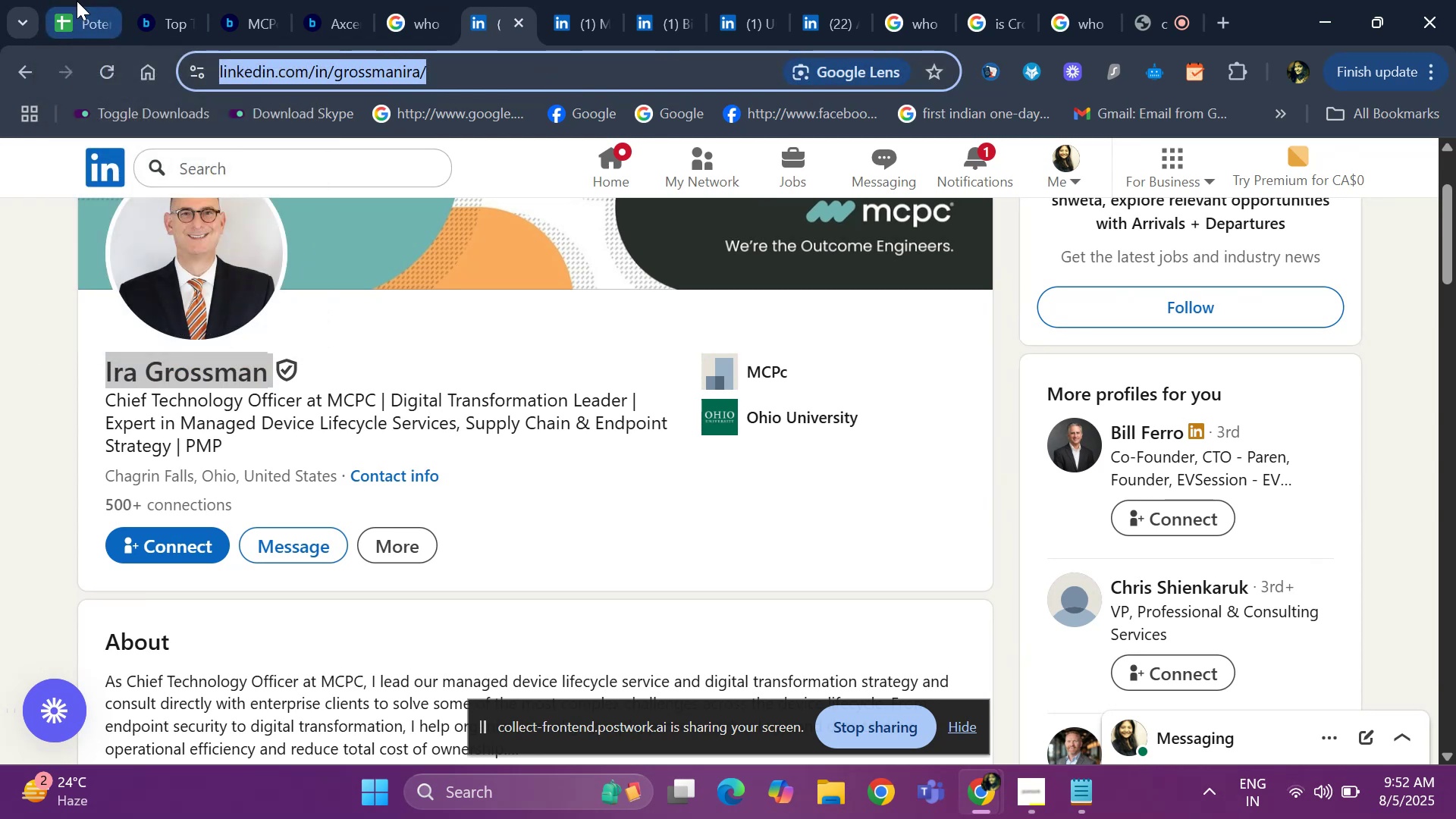 
left_click([77, 1])
 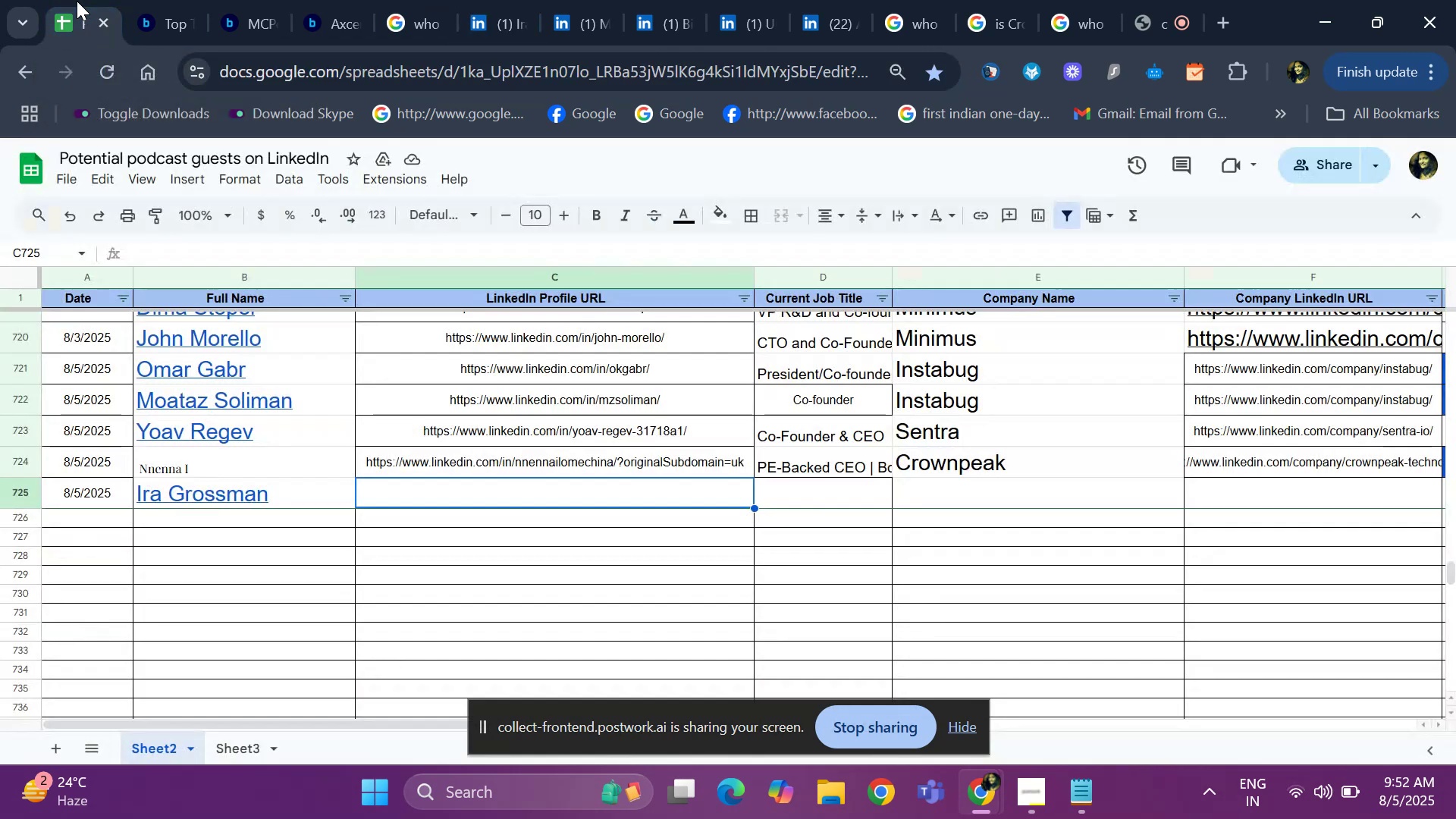 
key(Control+ControlLeft)
 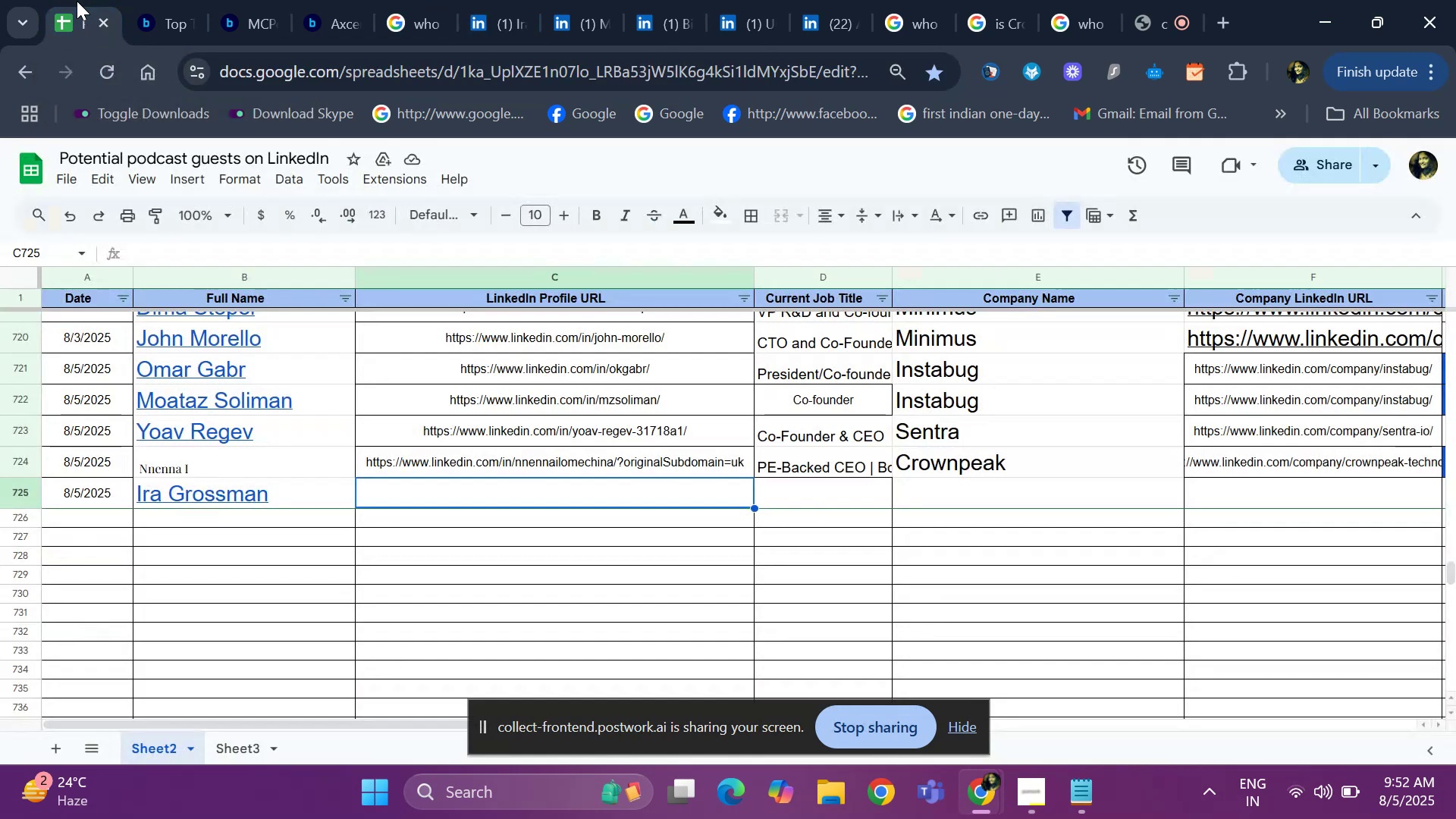 
key(Control+V)
 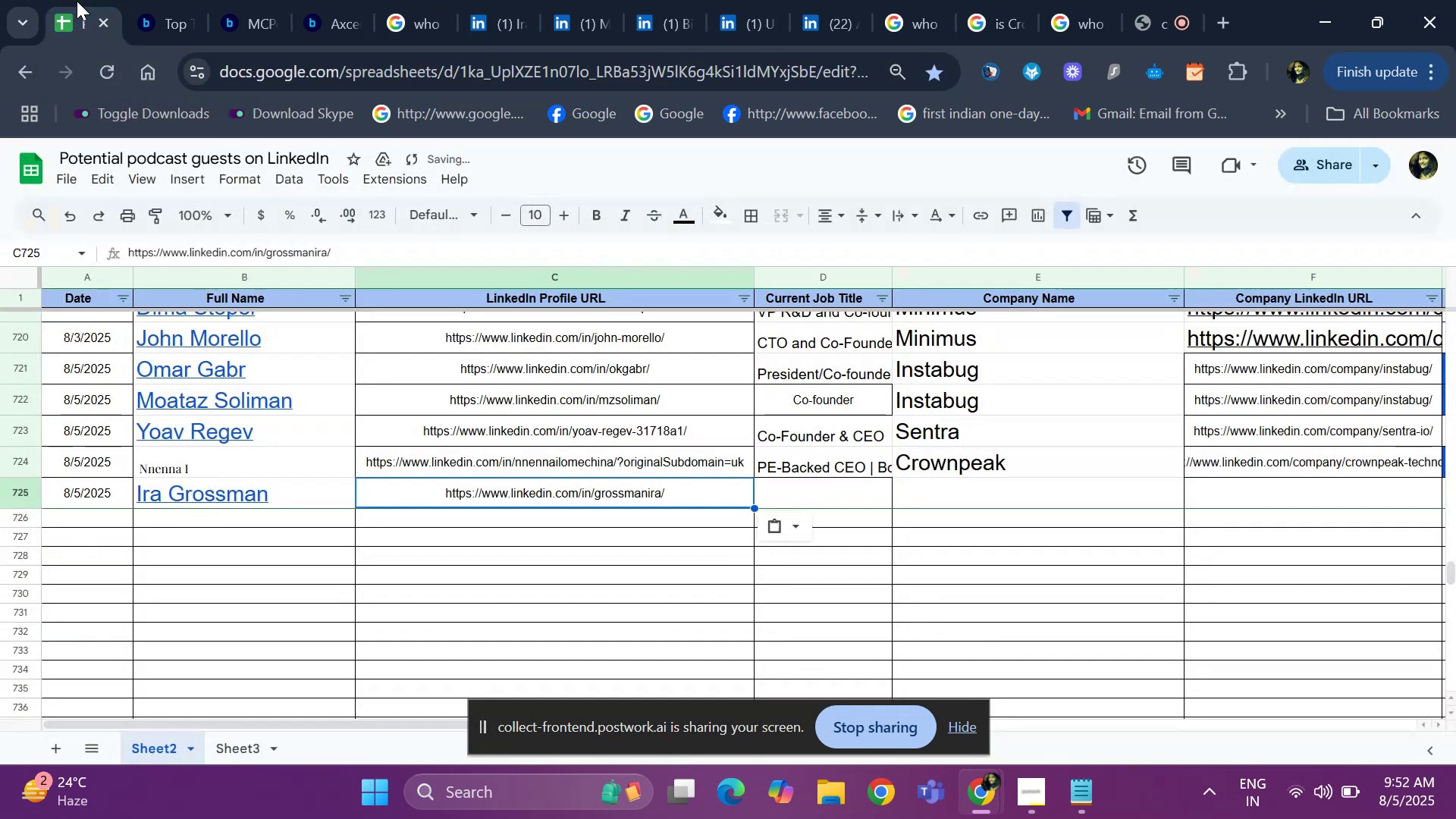 
key(ArrowRight)
 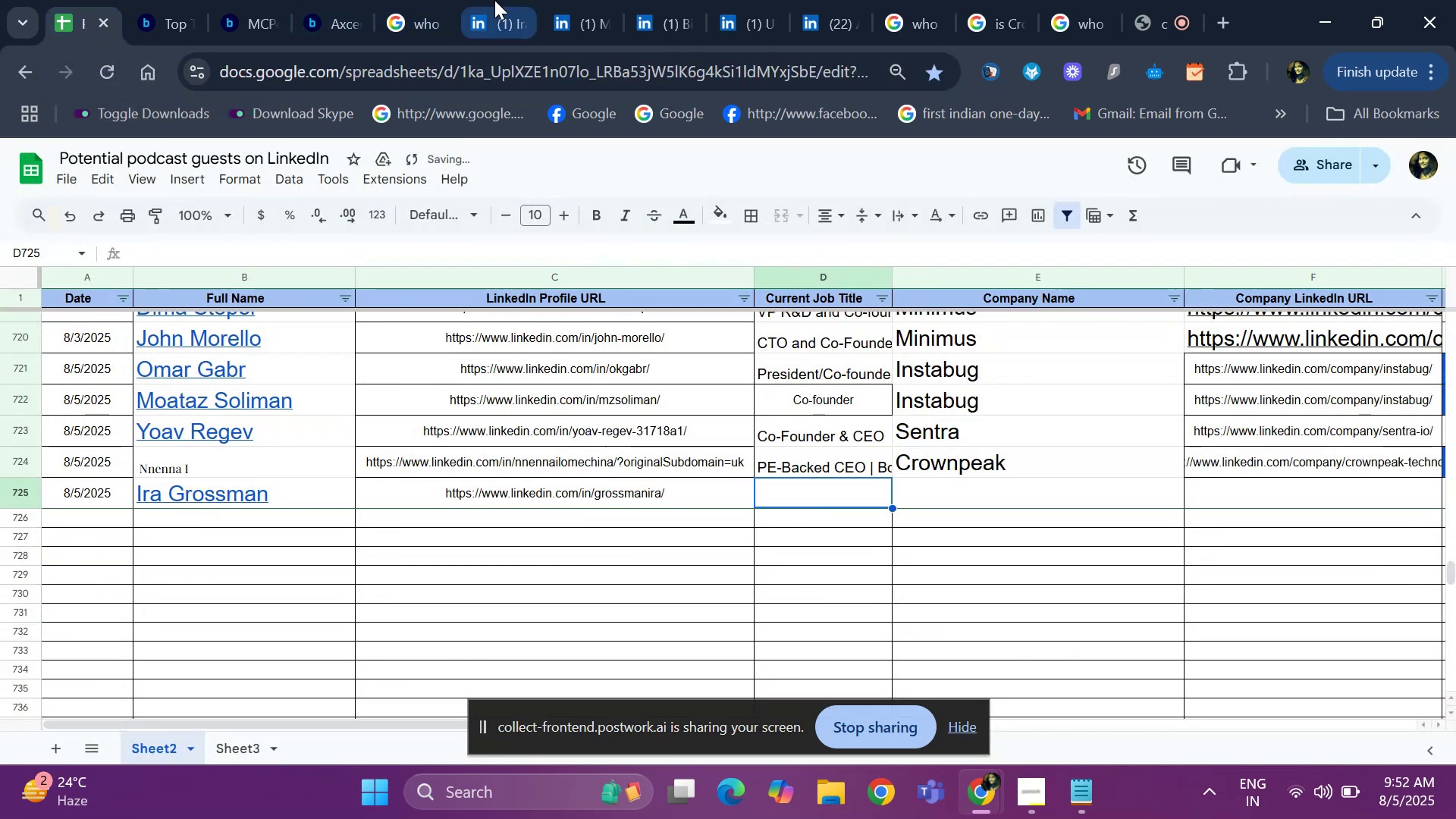 
left_click([495, 0])
 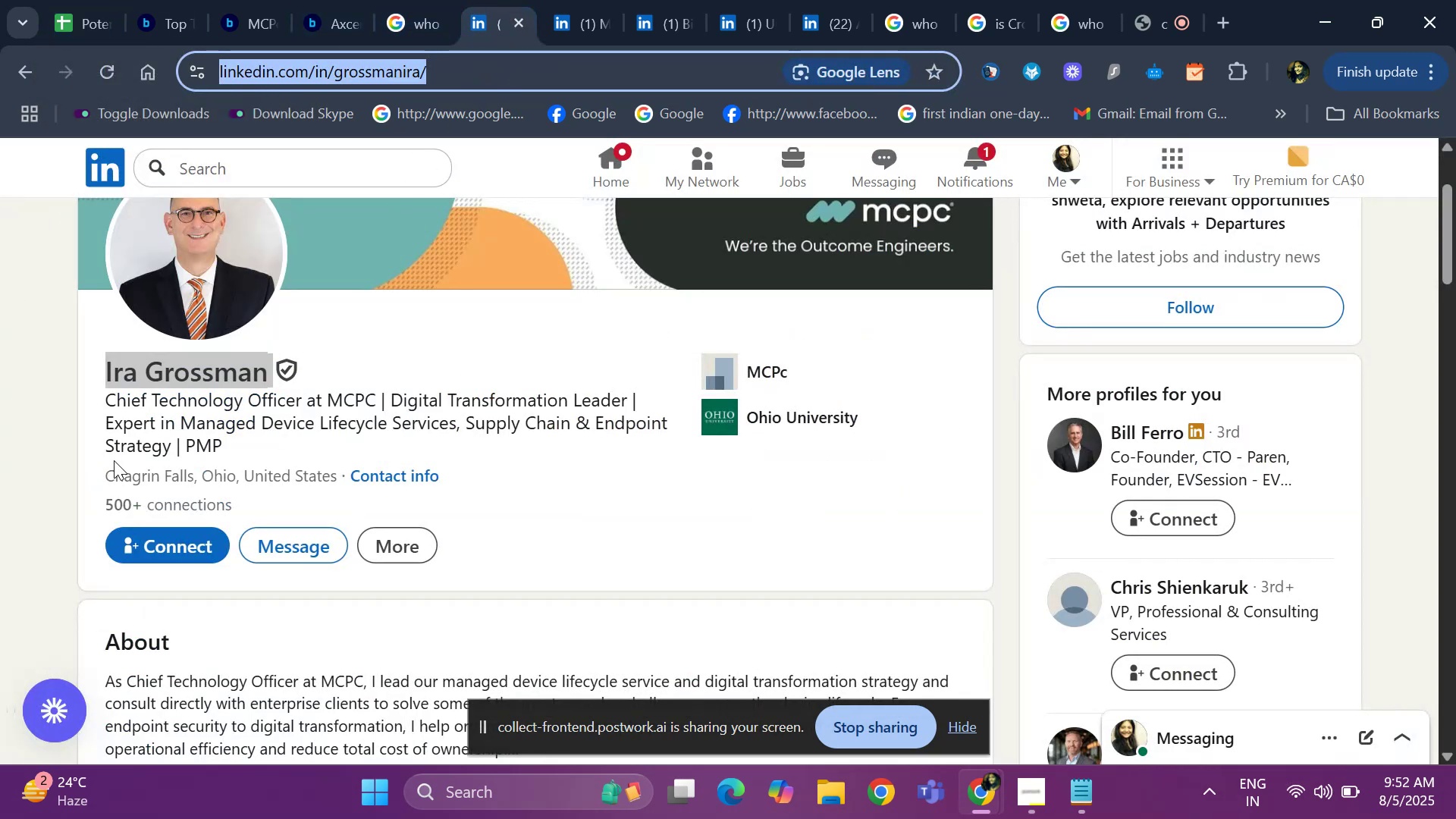 
left_click_drag(start_coordinate=[99, 479], to_coordinate=[343, 466])
 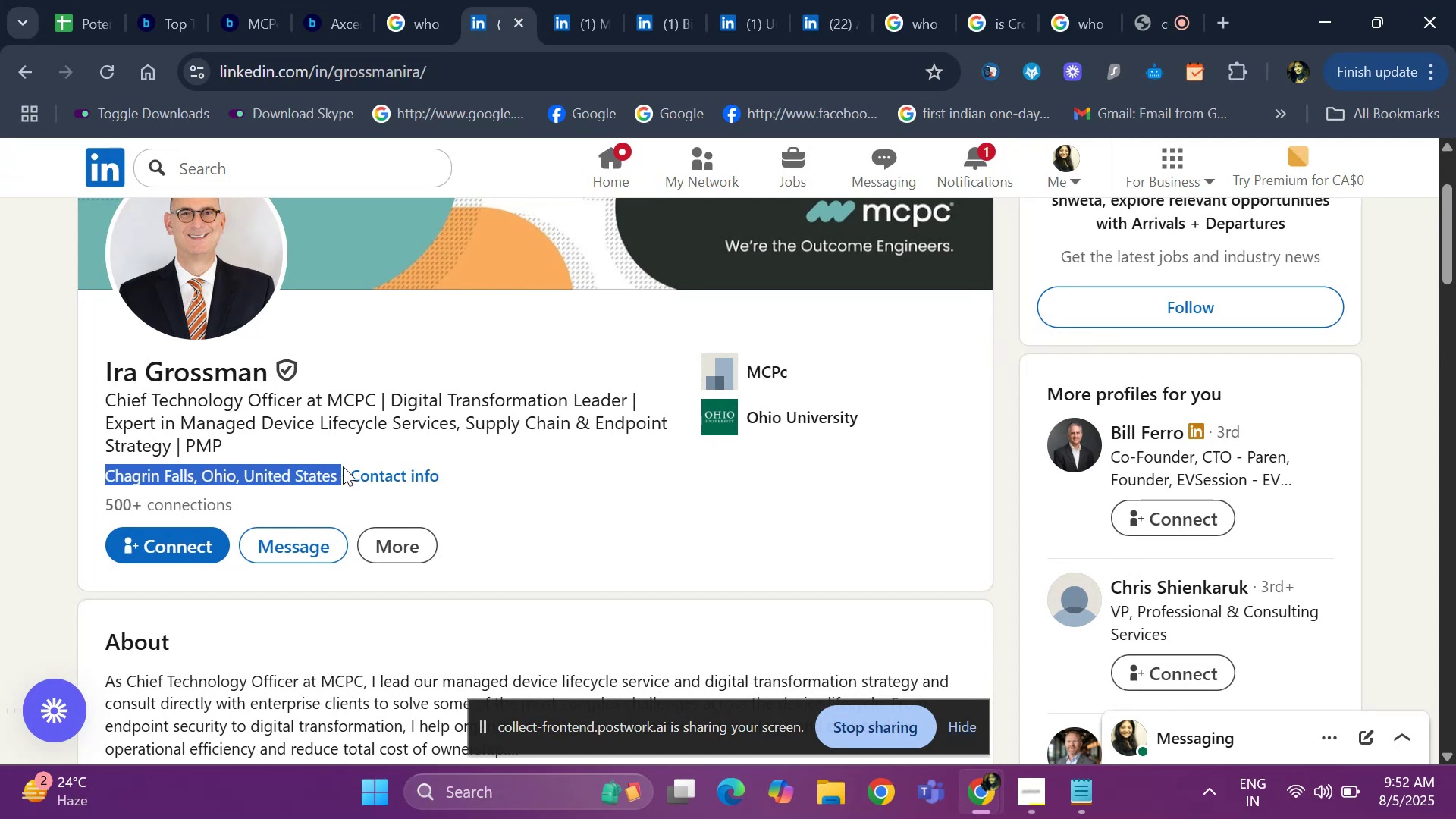 
key(Control+ControlLeft)
 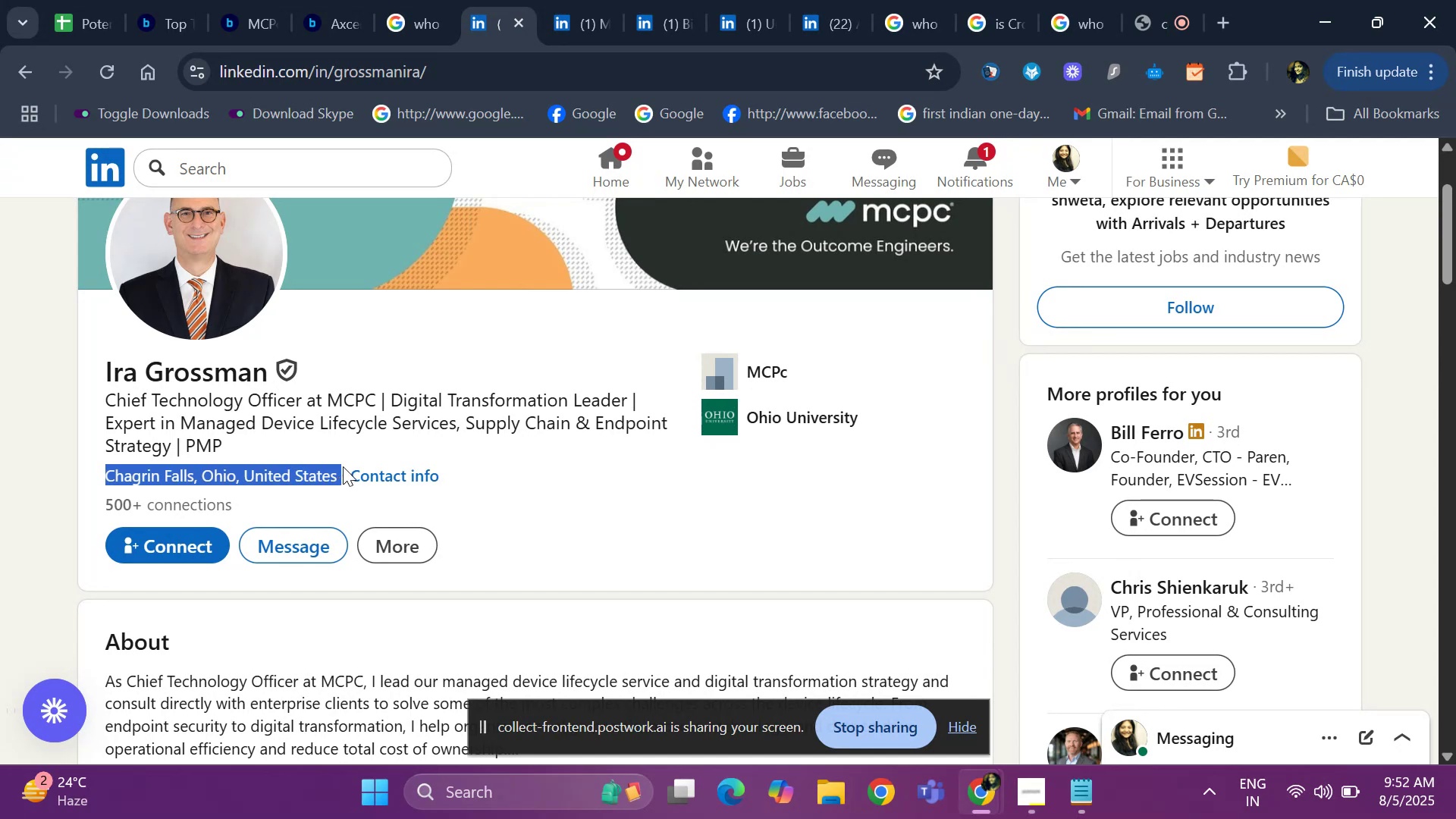 
key(Control+C)
 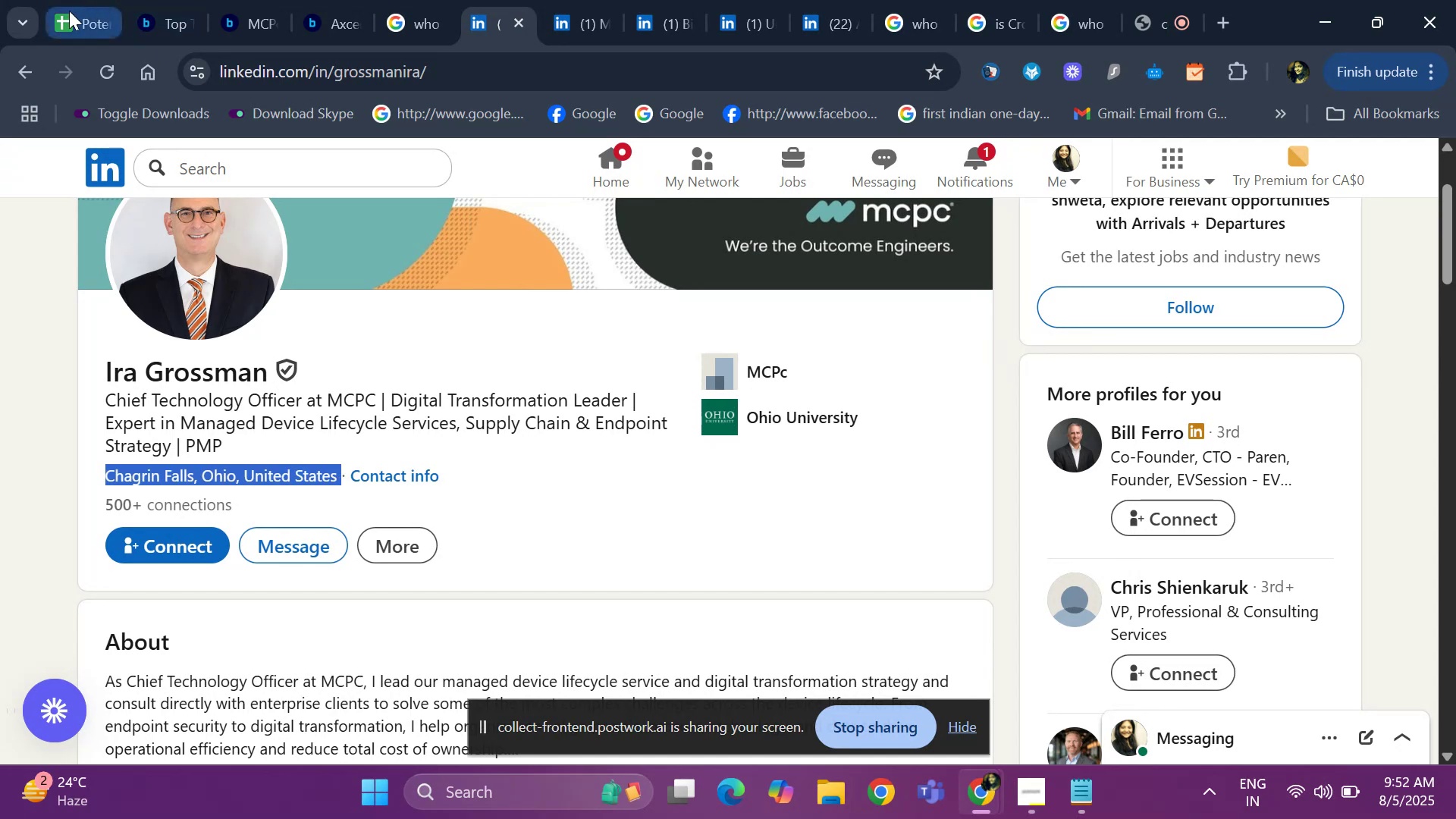 
left_click([69, 11])
 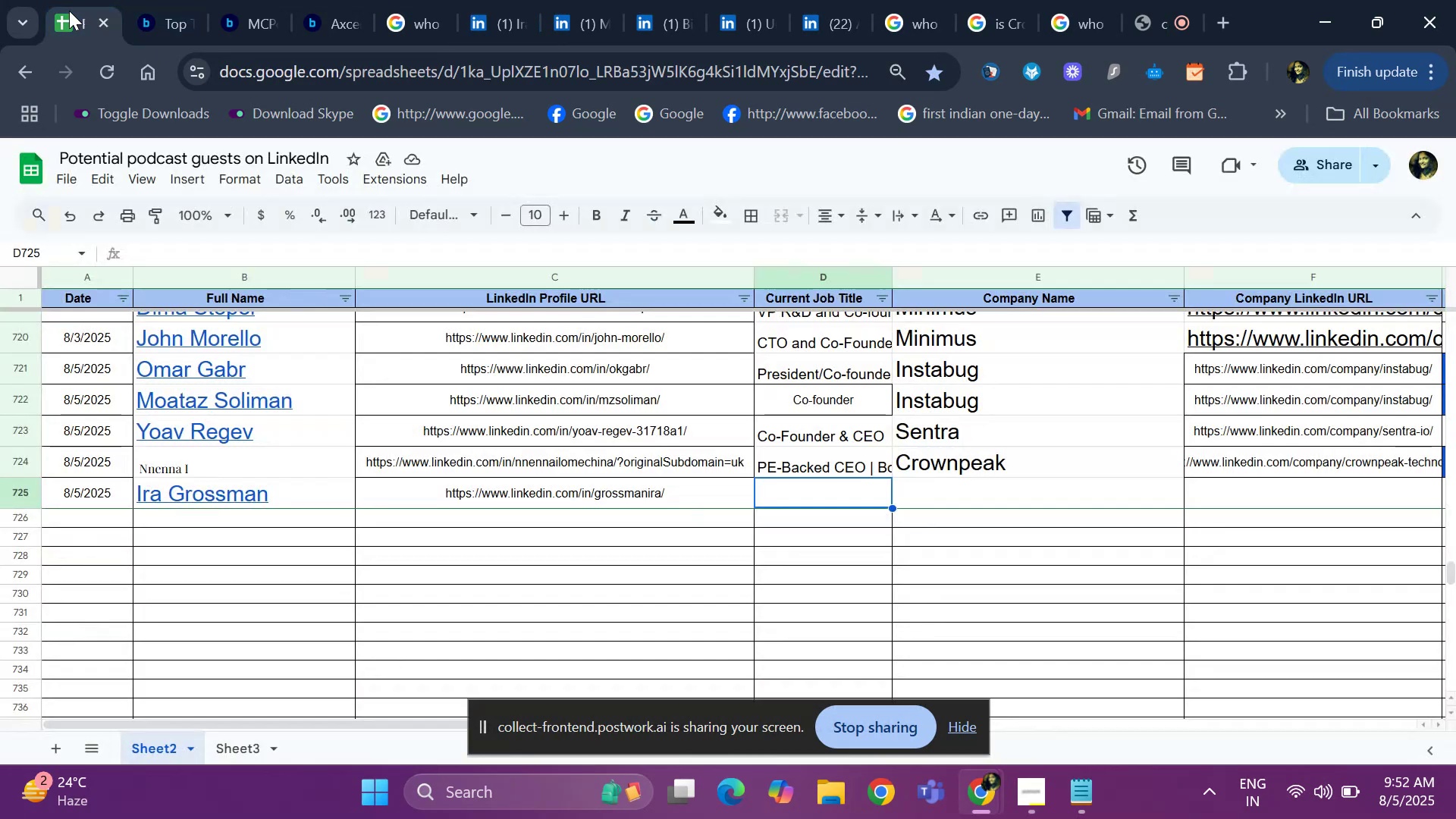 
key(ArrowRight)
 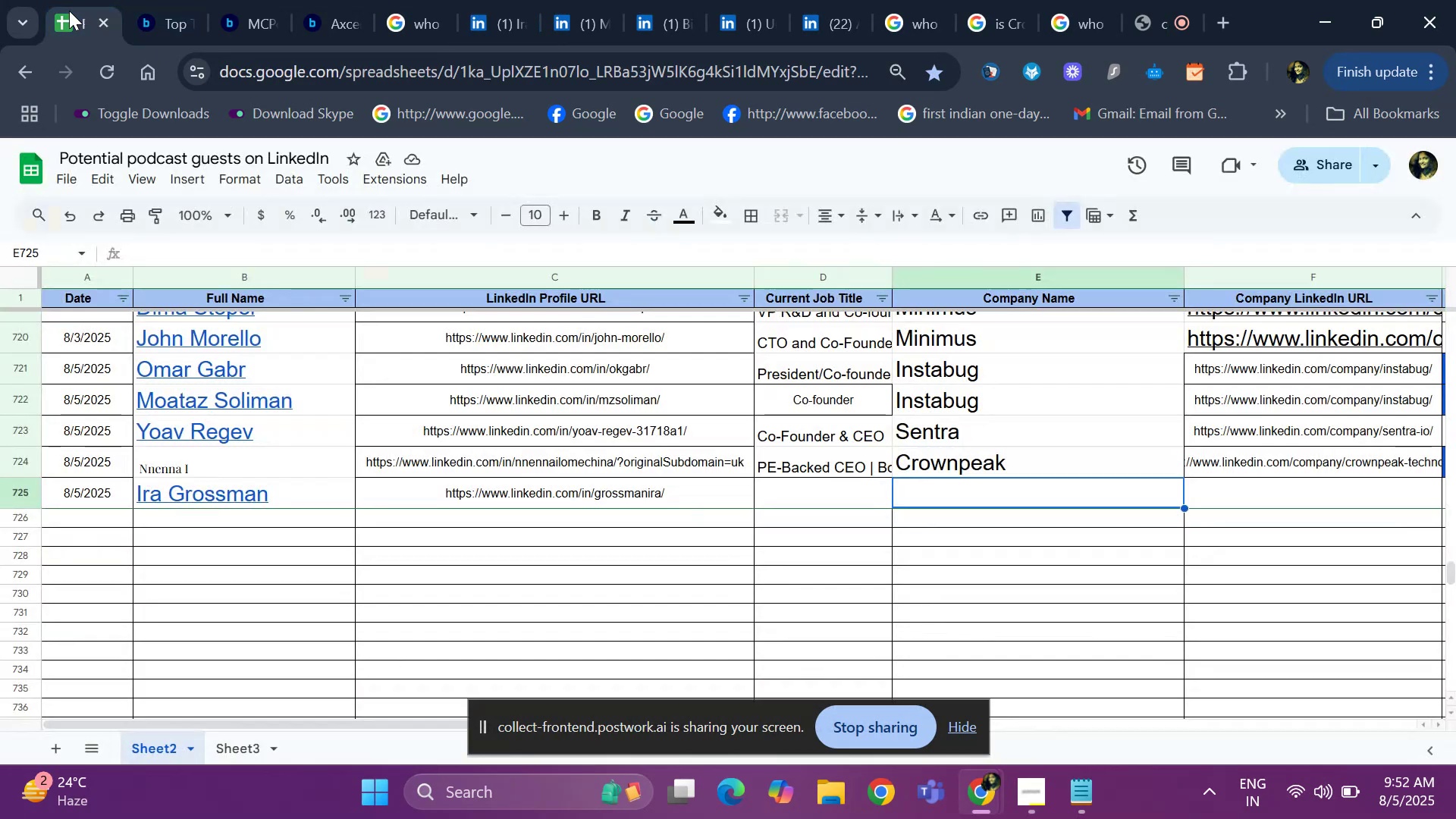 
key(ArrowRight)
 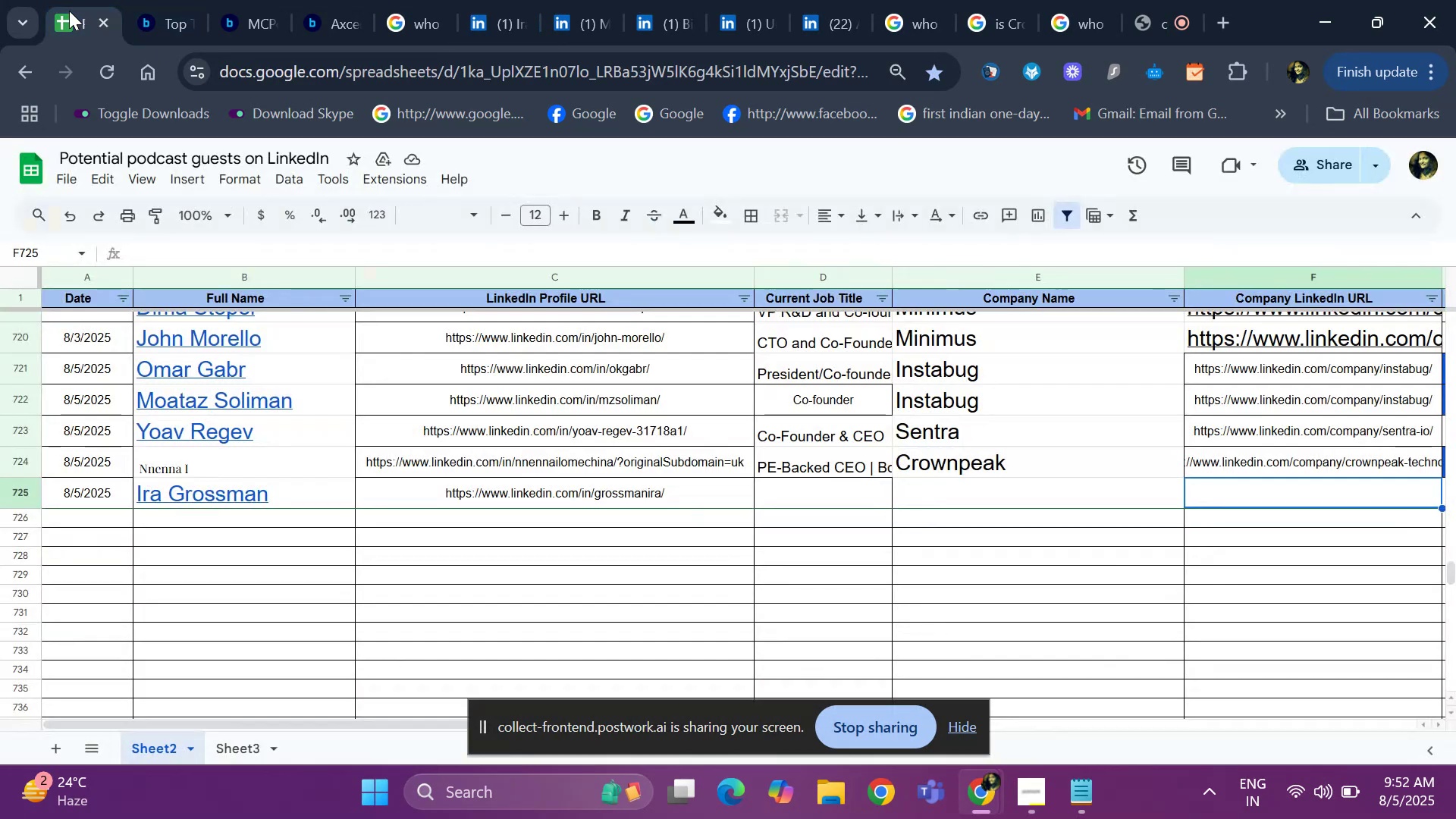 
key(ArrowRight)
 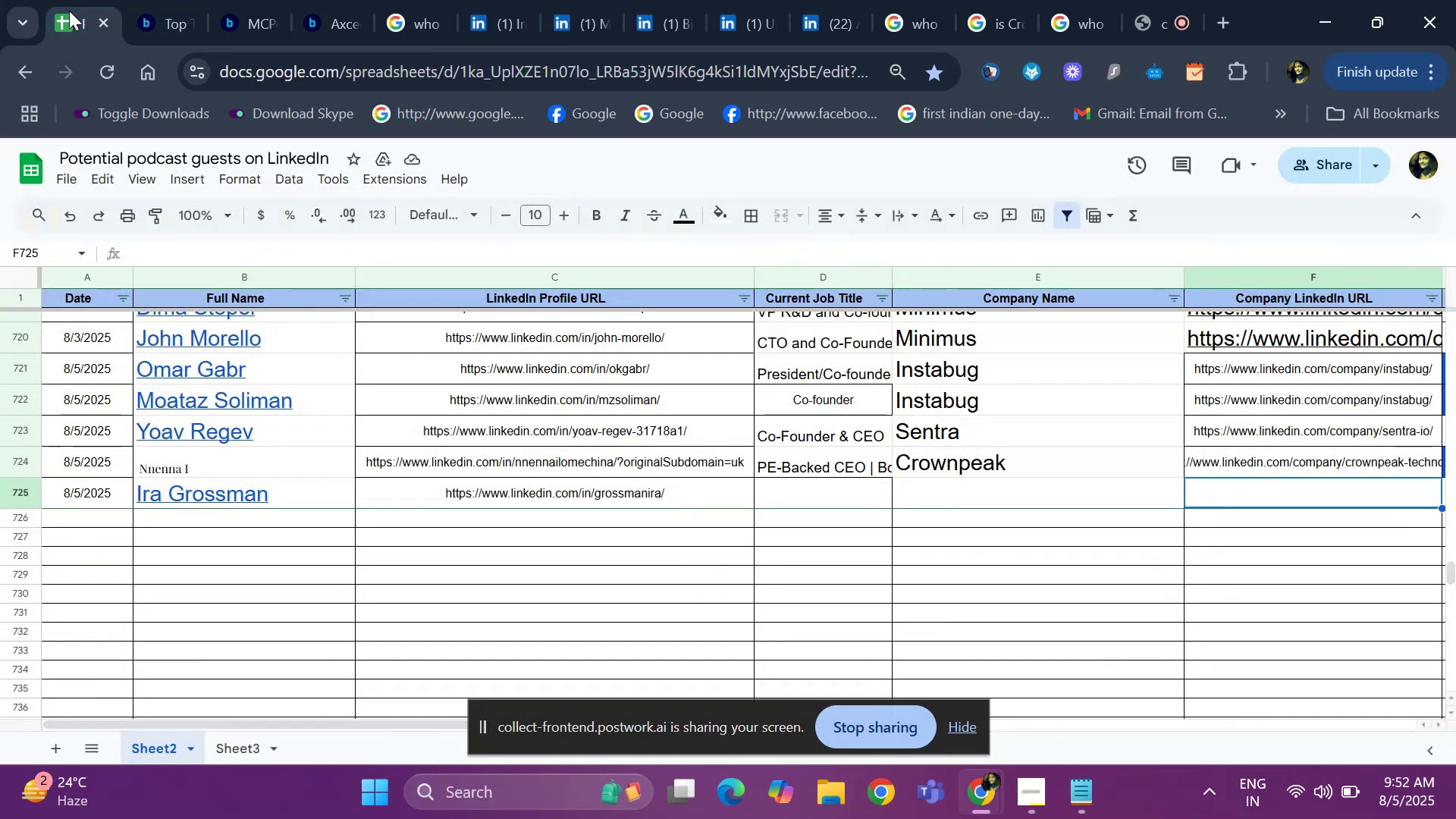 
key(ArrowRight)
 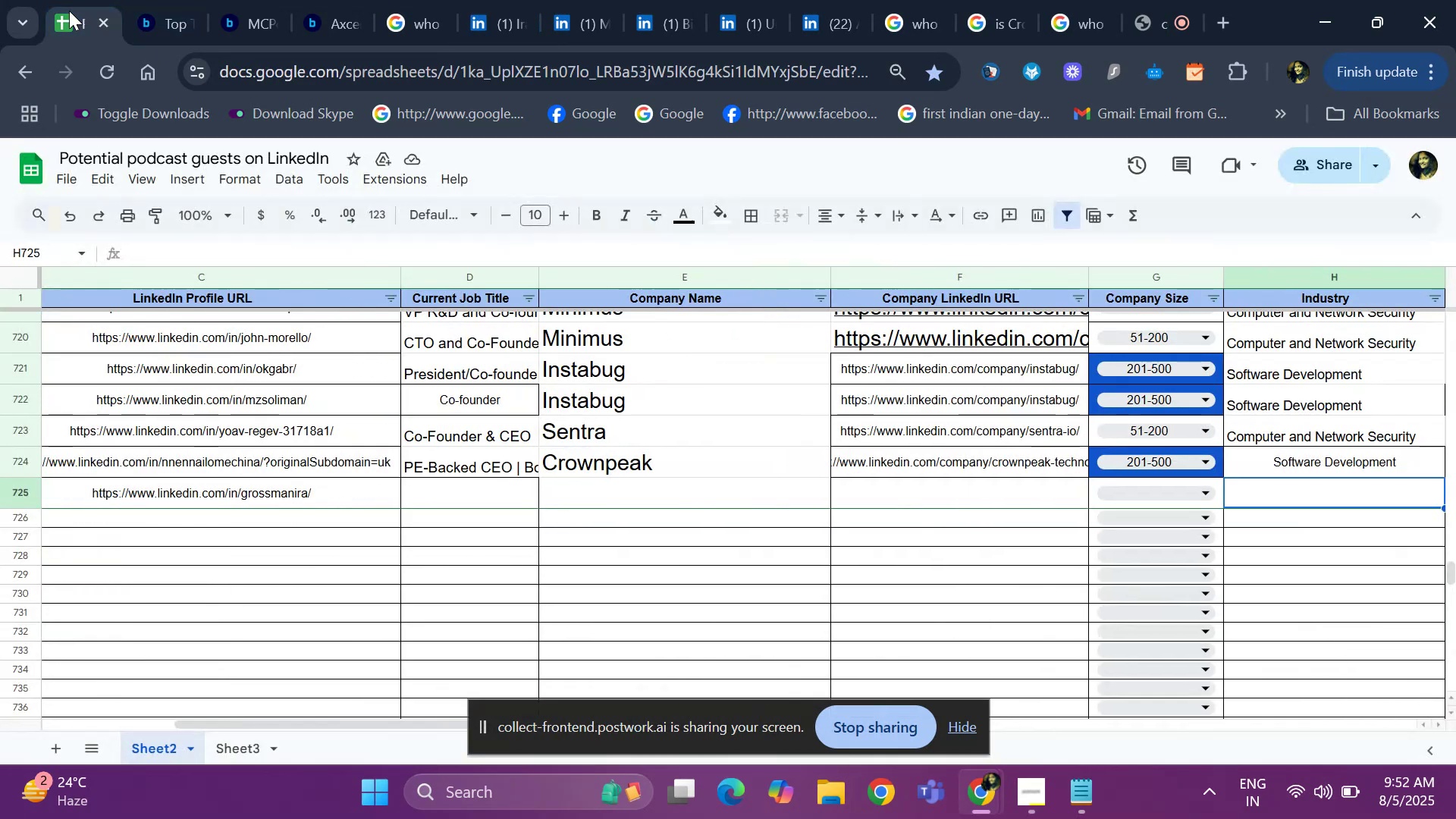 
key(ArrowLeft)
 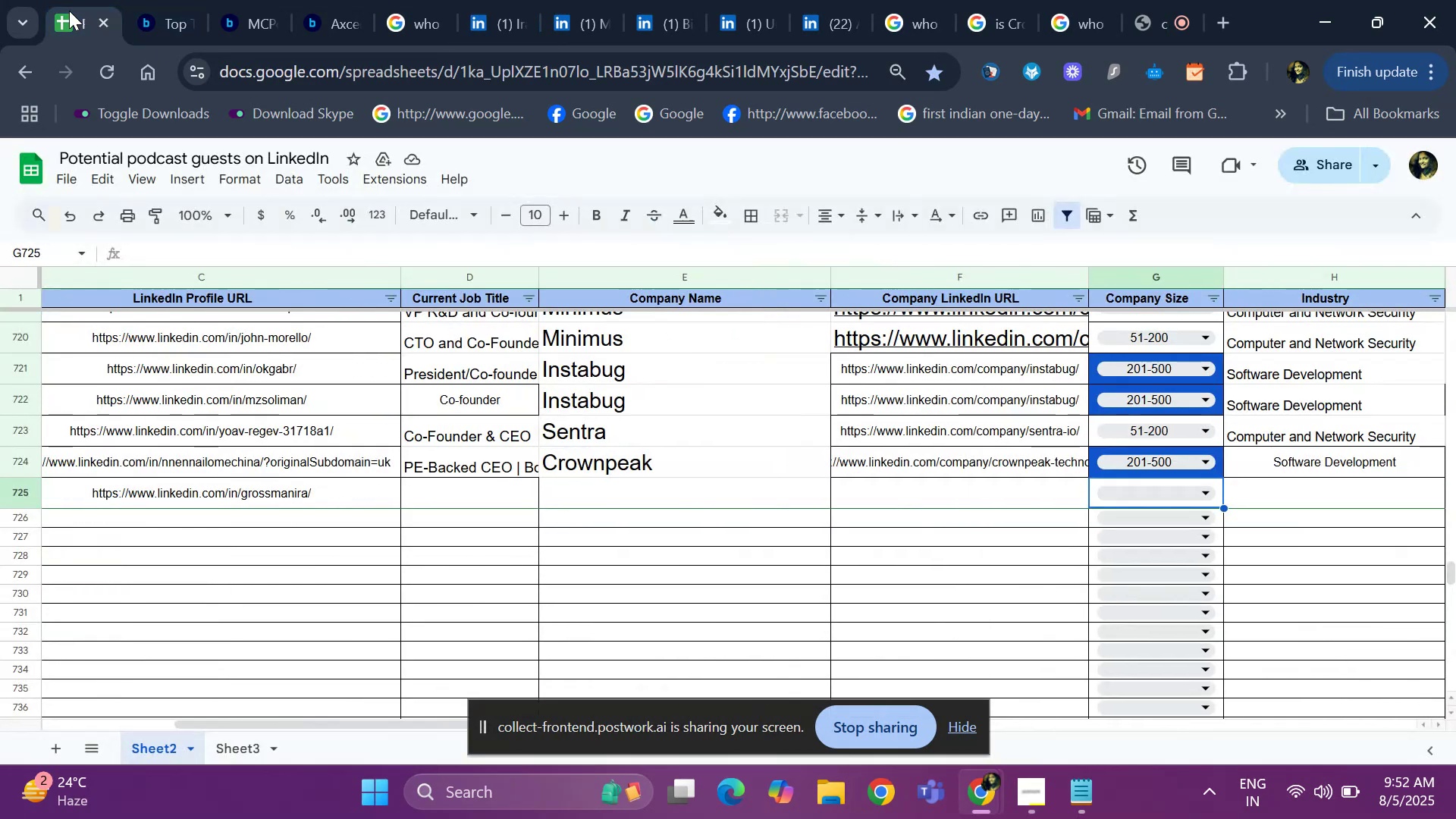 
key(ArrowRight)
 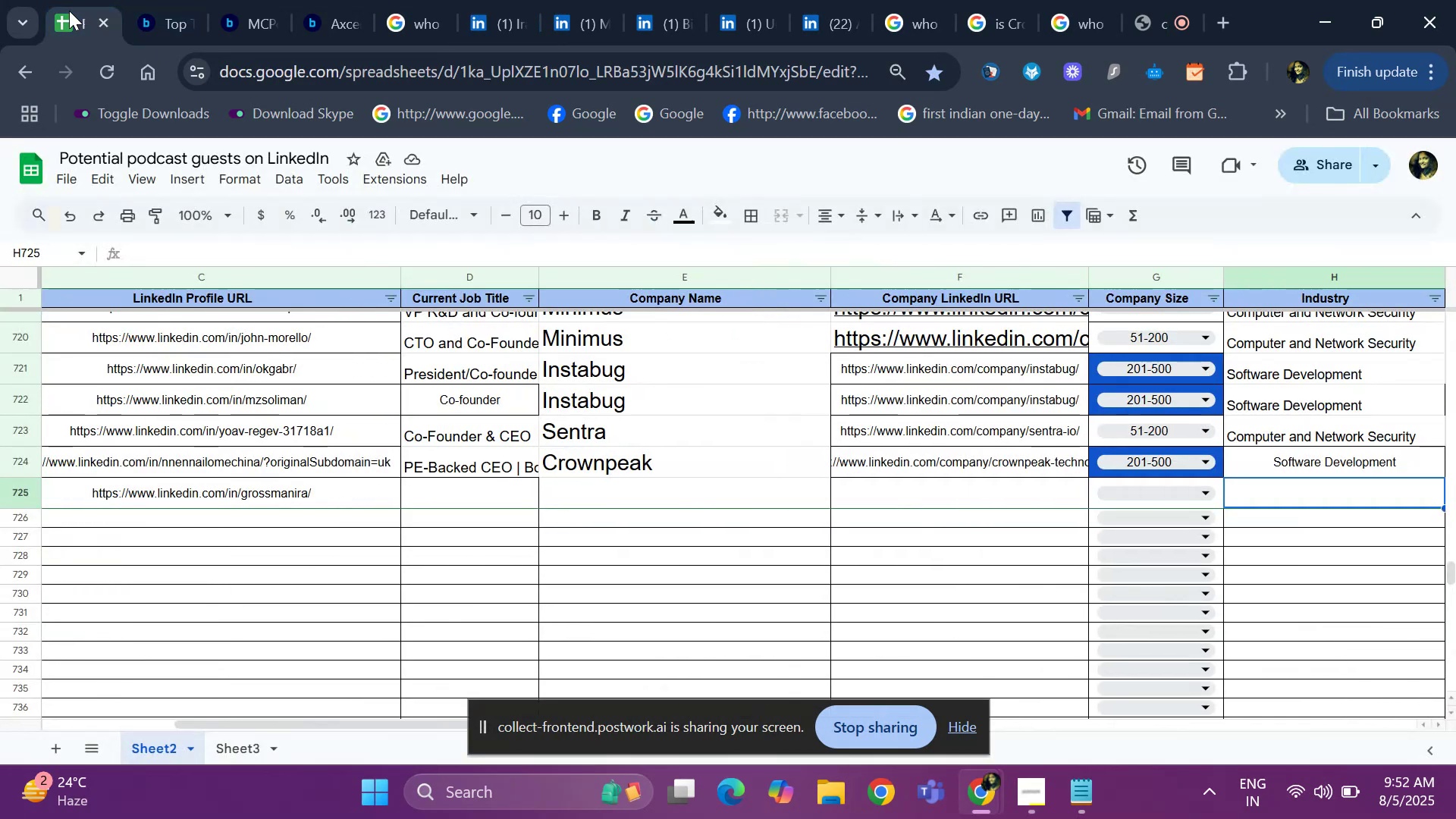 
hold_key(key=ControlLeft, duration=0.42)
 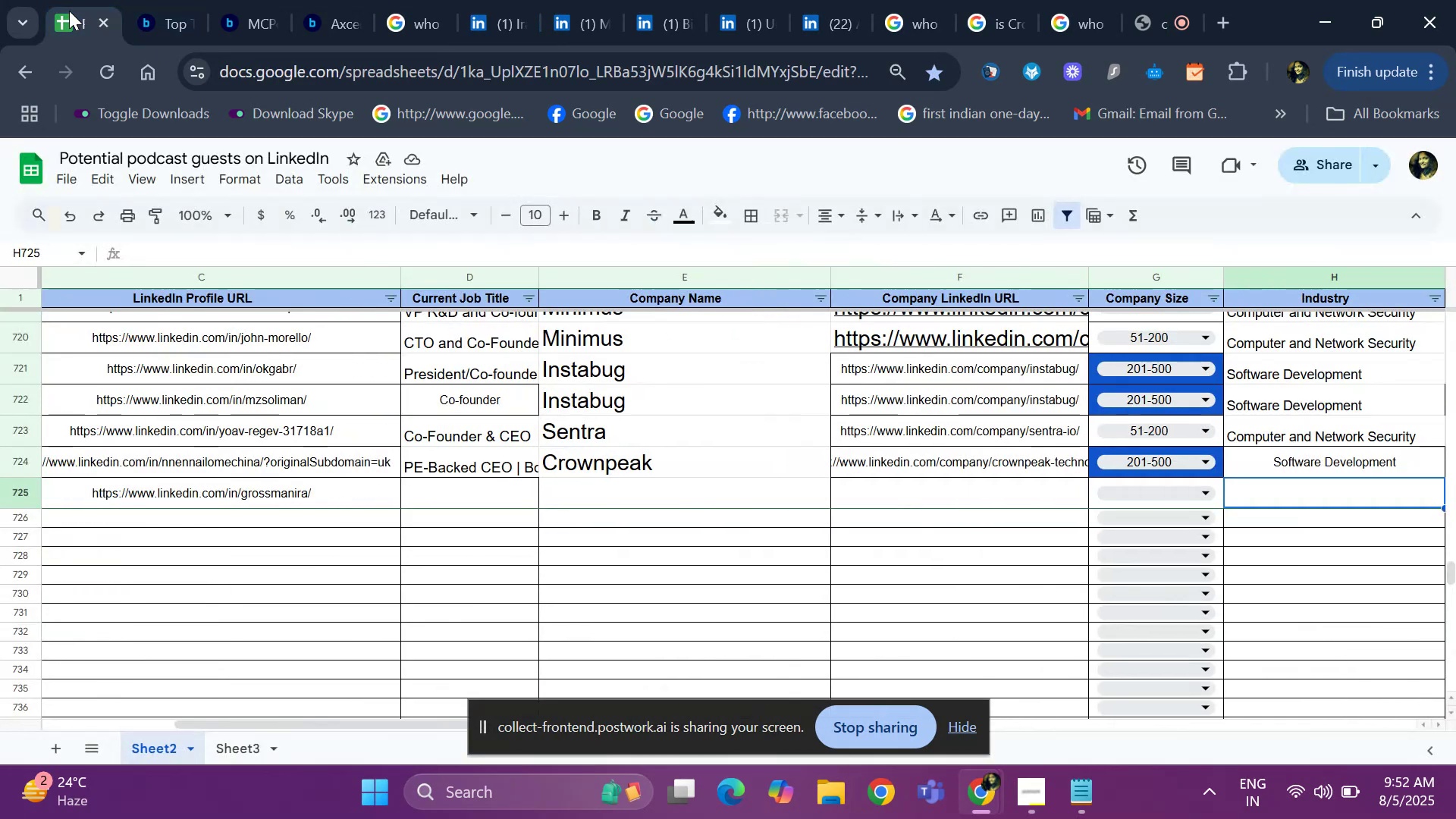 
key(ArrowRight)
 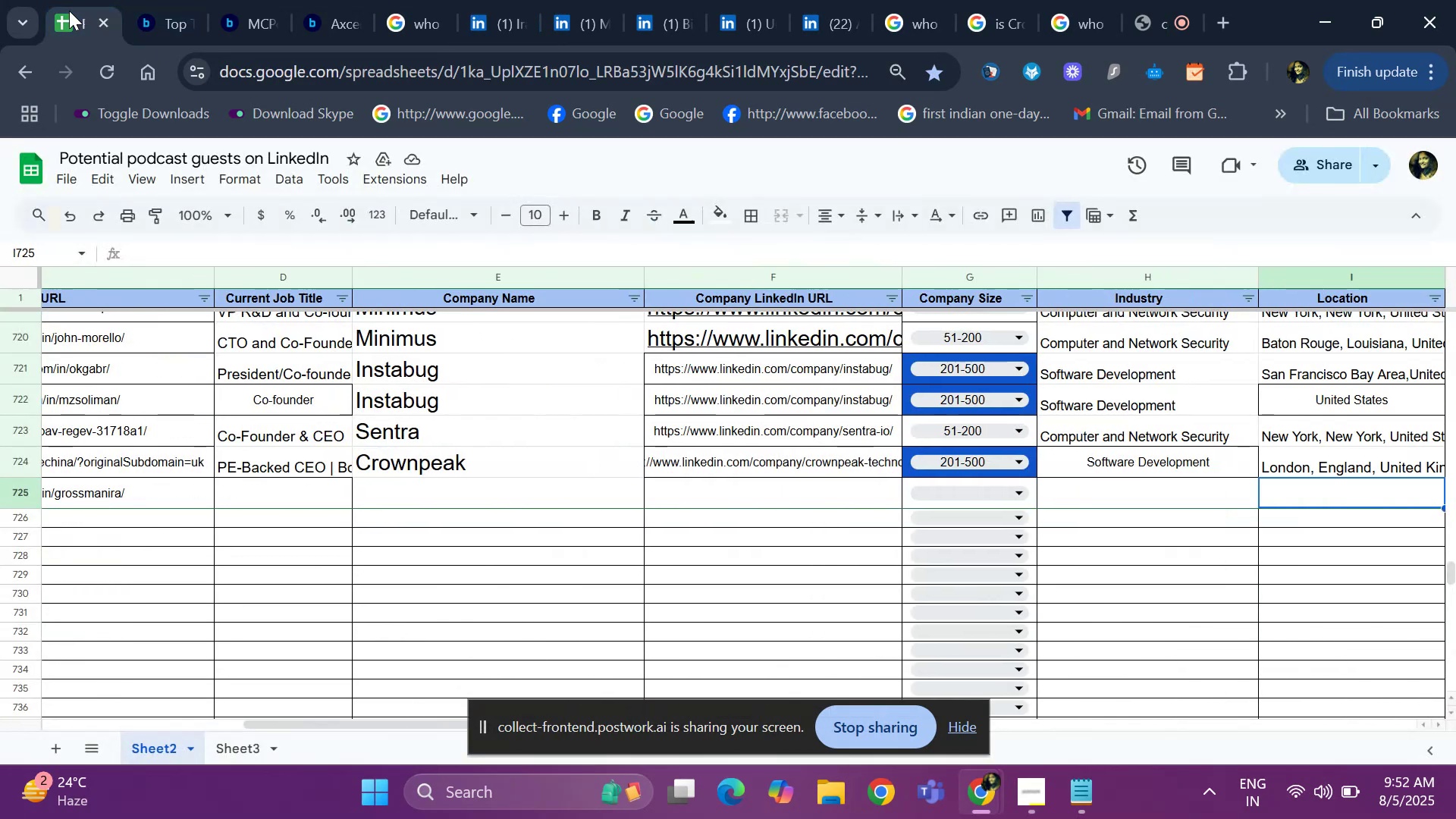 
key(Control+V)
 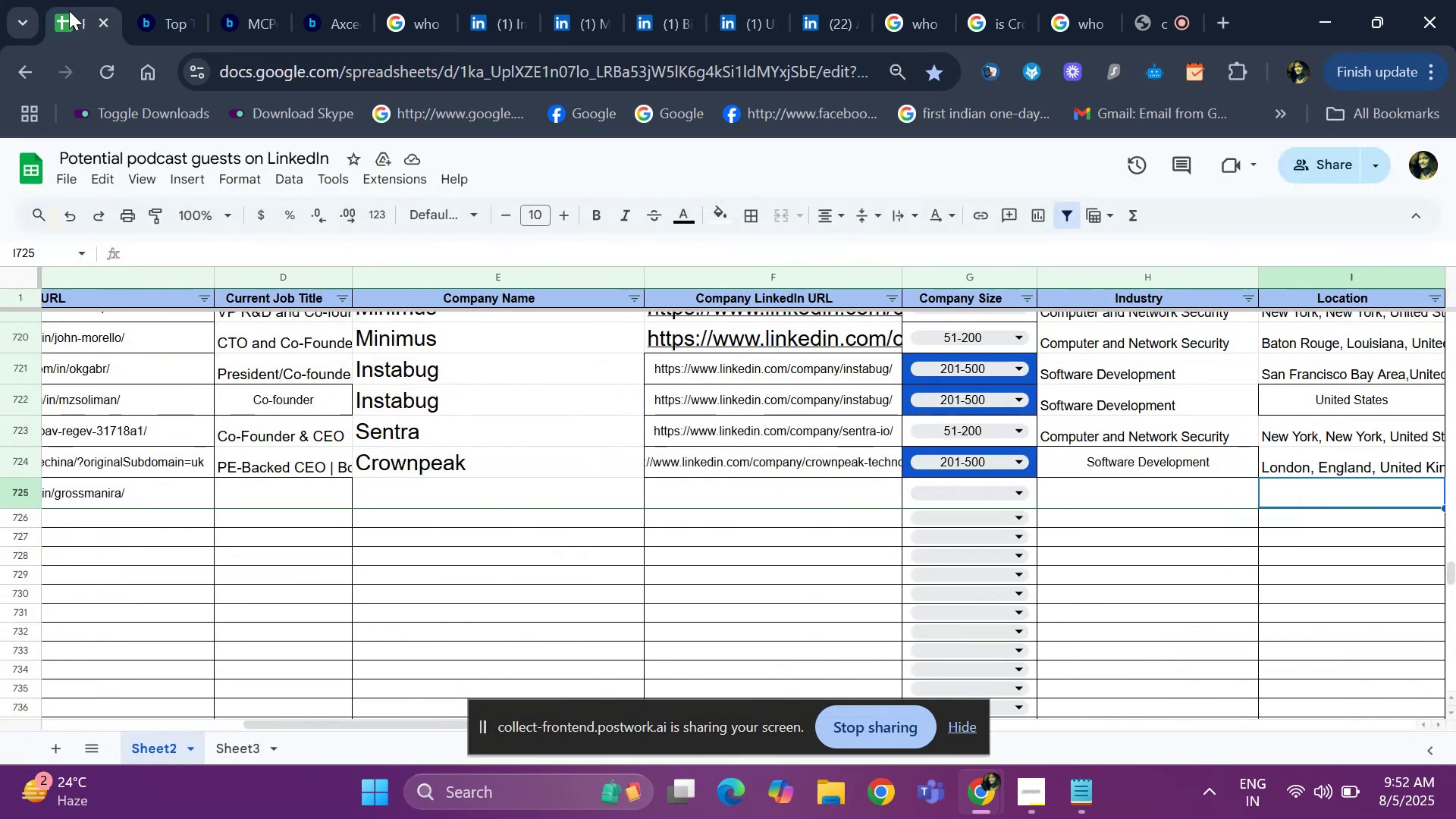 
key(ArrowLeft)
 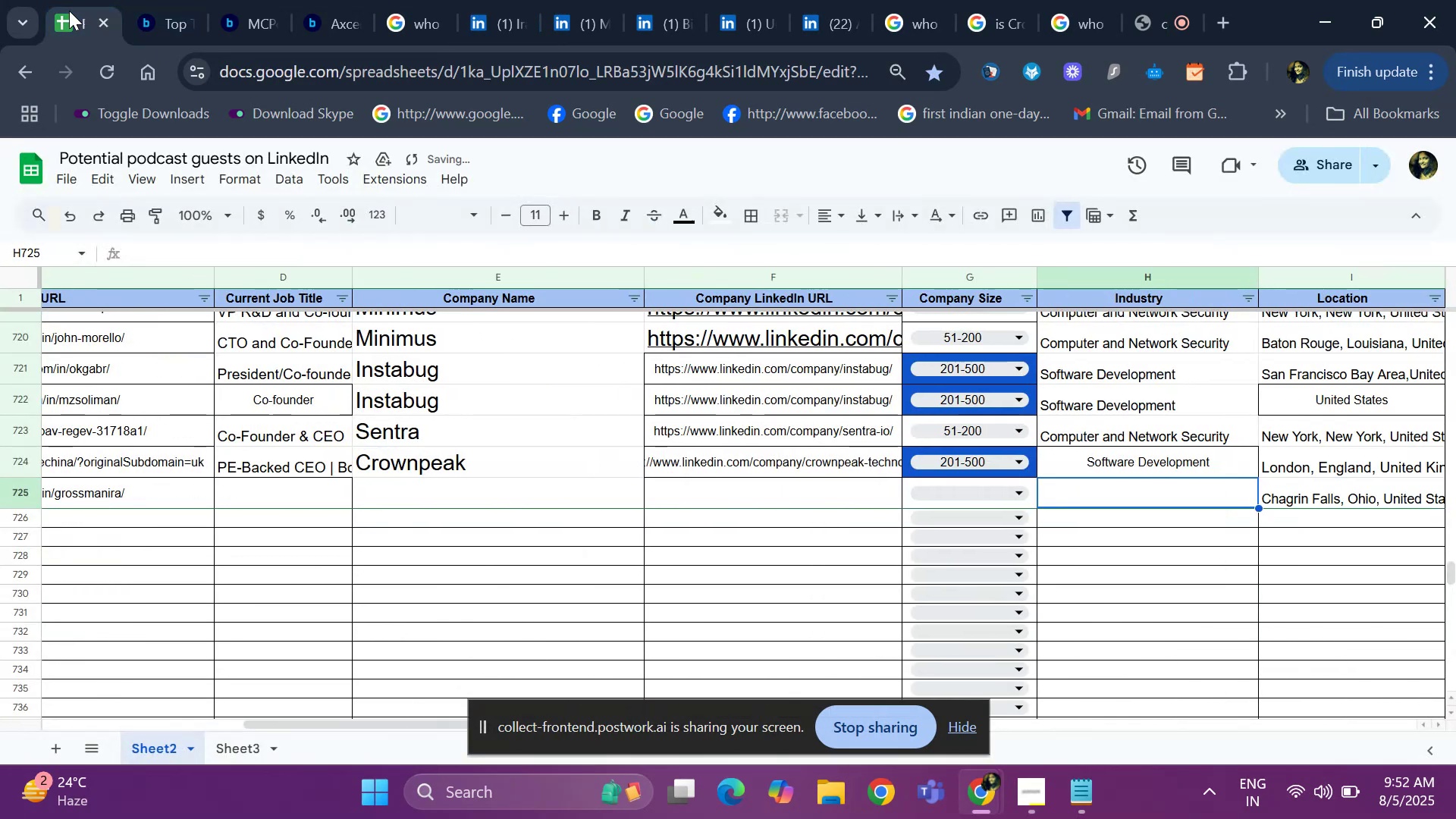 
key(ArrowLeft)
 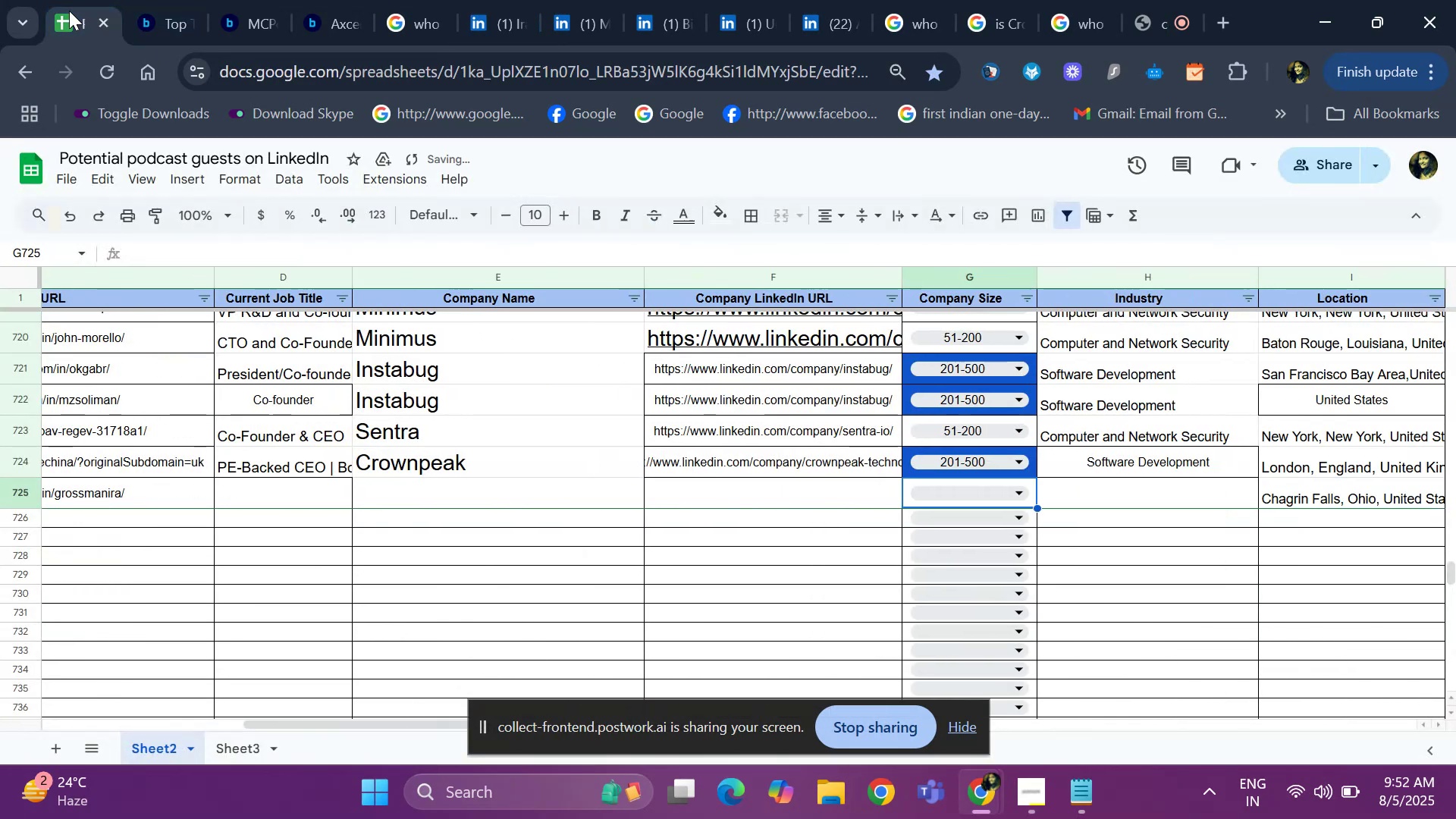 
key(ArrowLeft)
 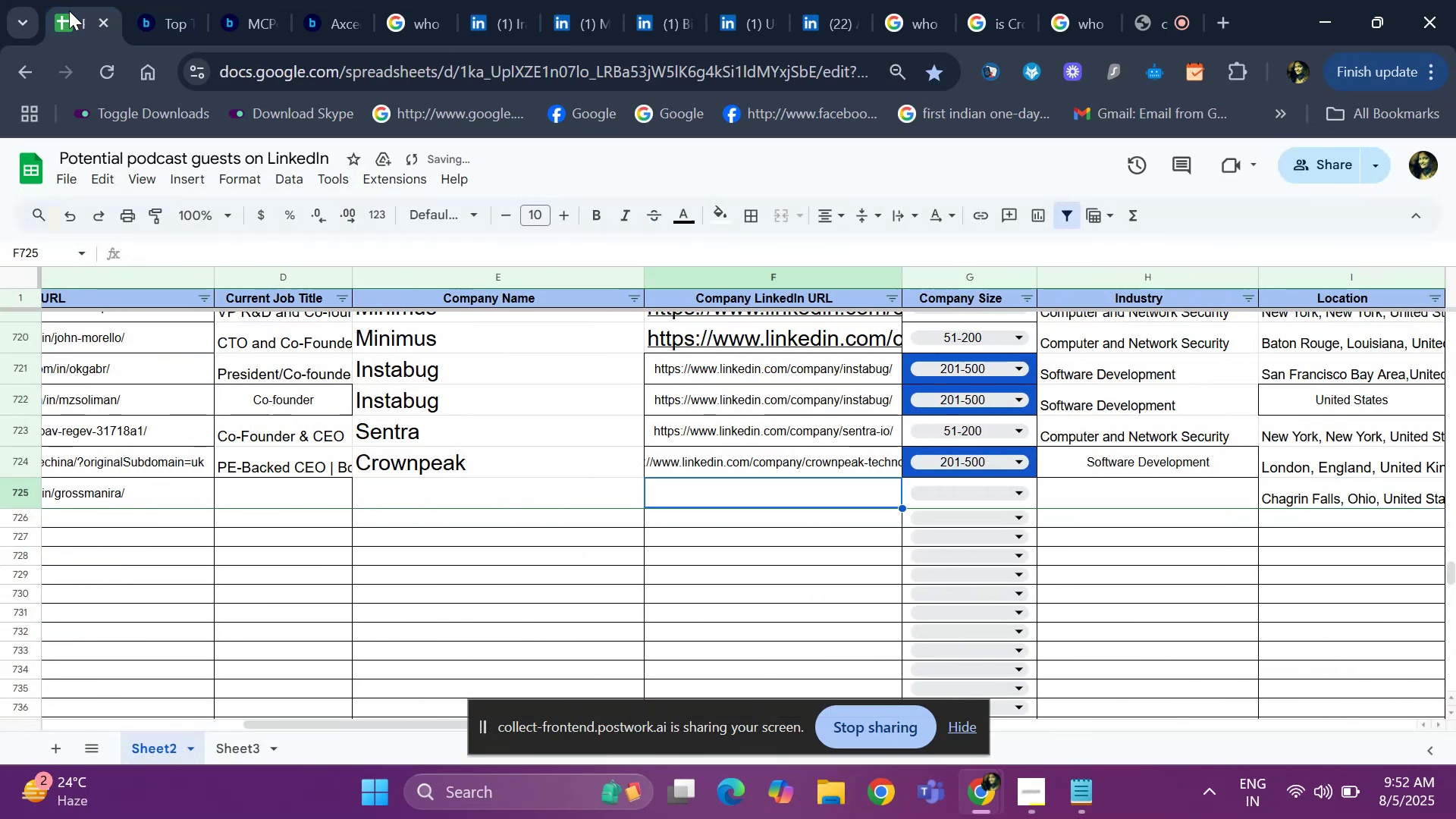 
key(ArrowLeft)
 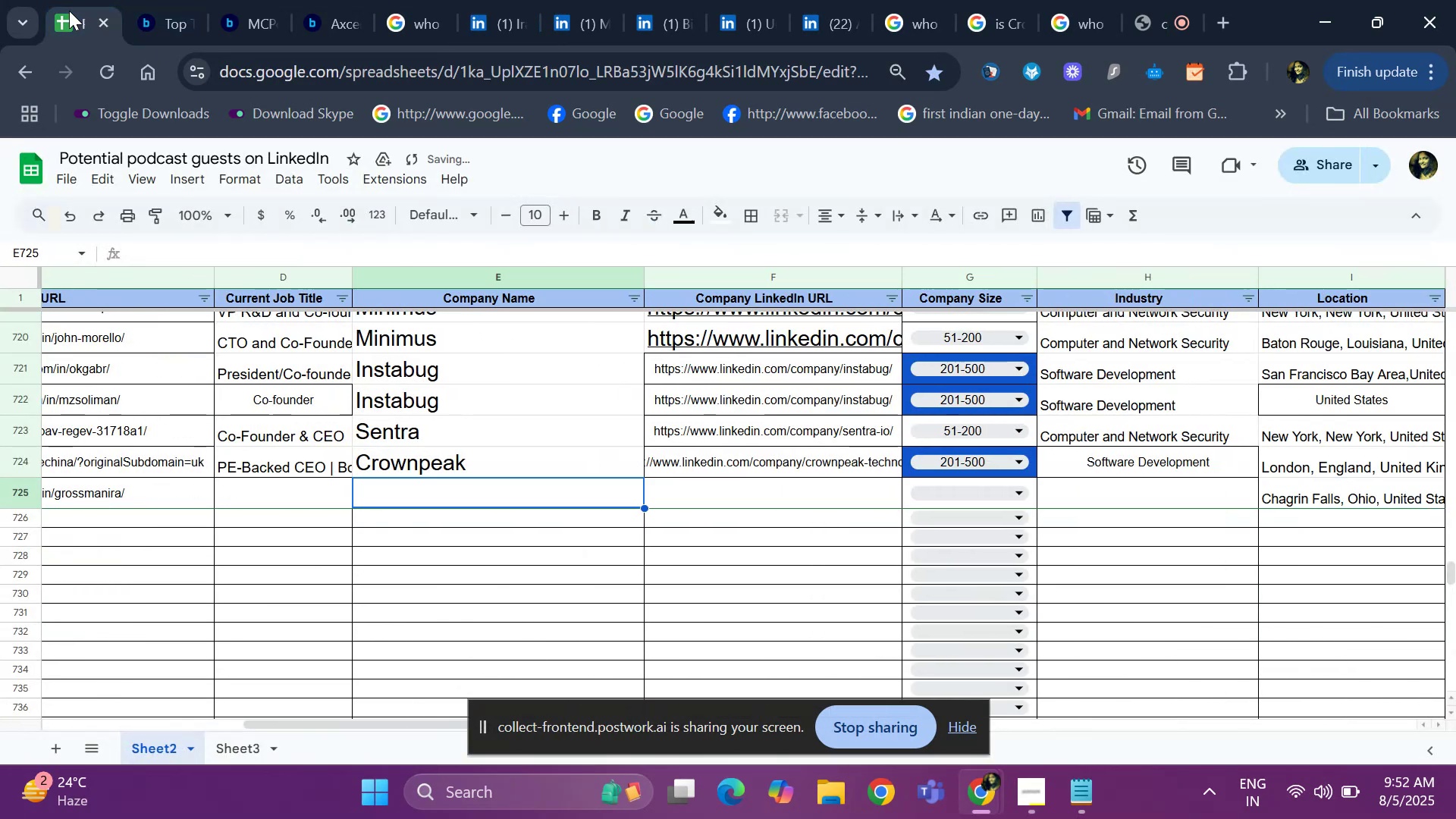 
key(ArrowLeft)
 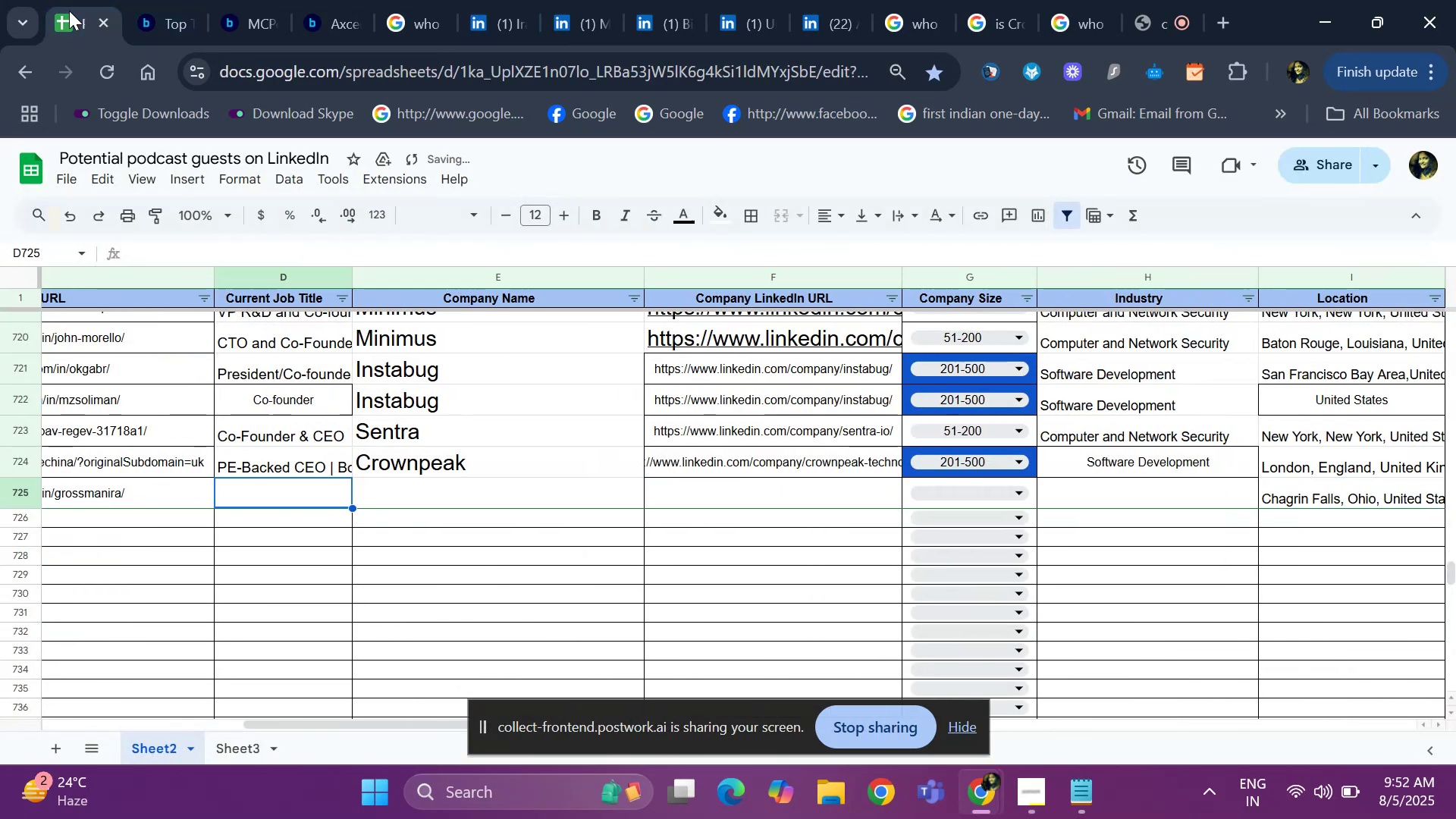 
key(ArrowLeft)
 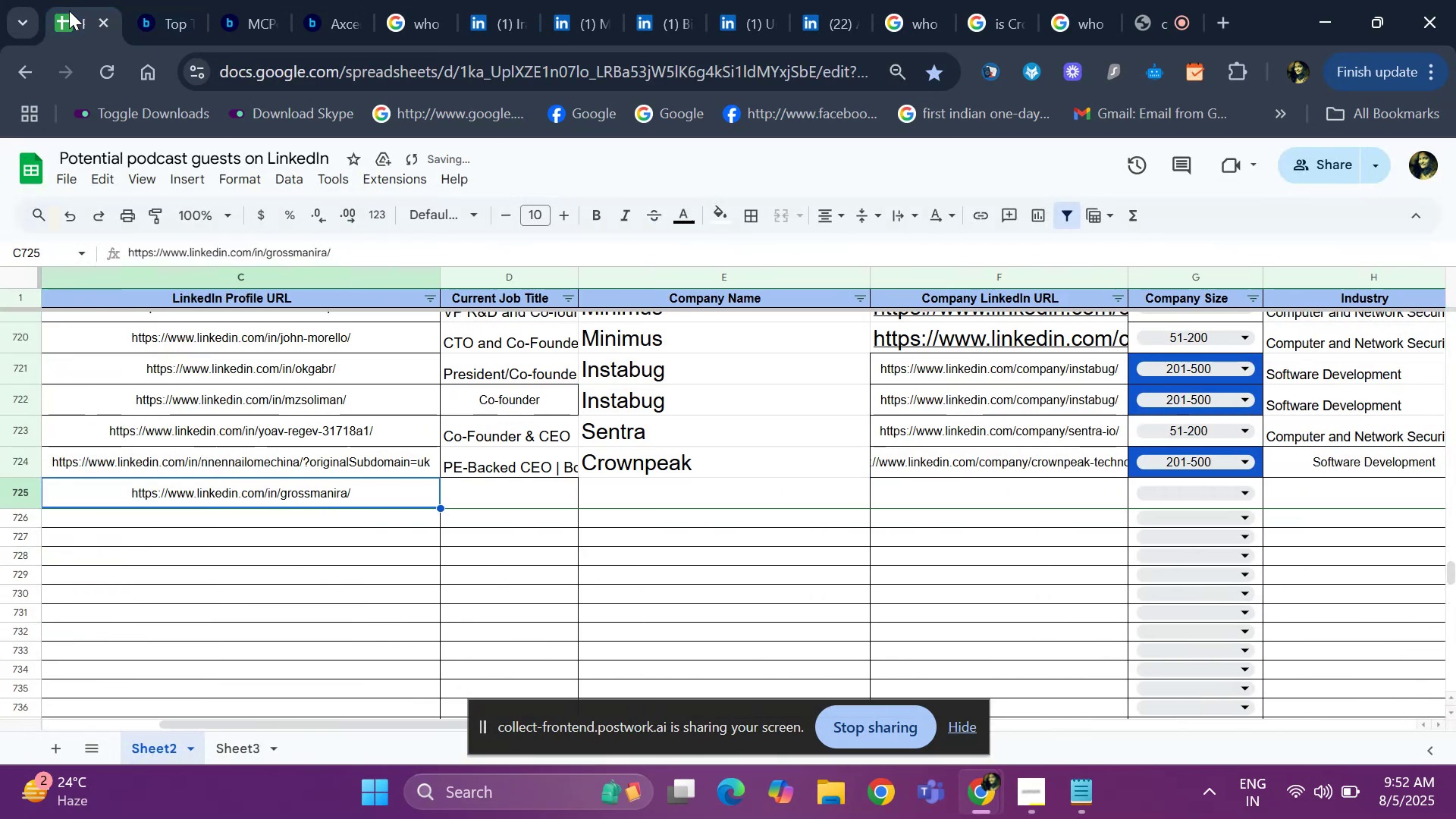 
key(ArrowLeft)
 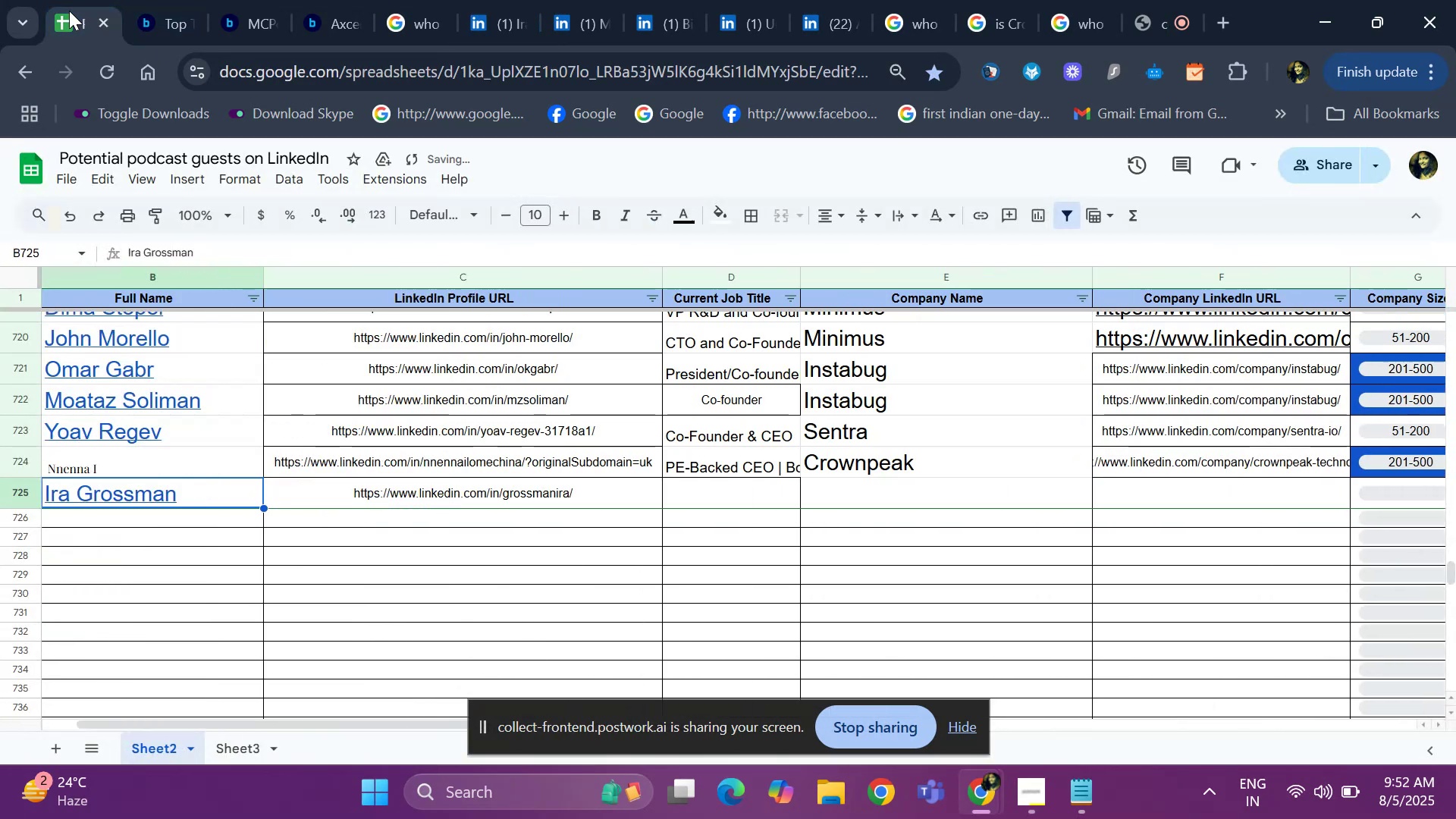 
key(ArrowRight)
 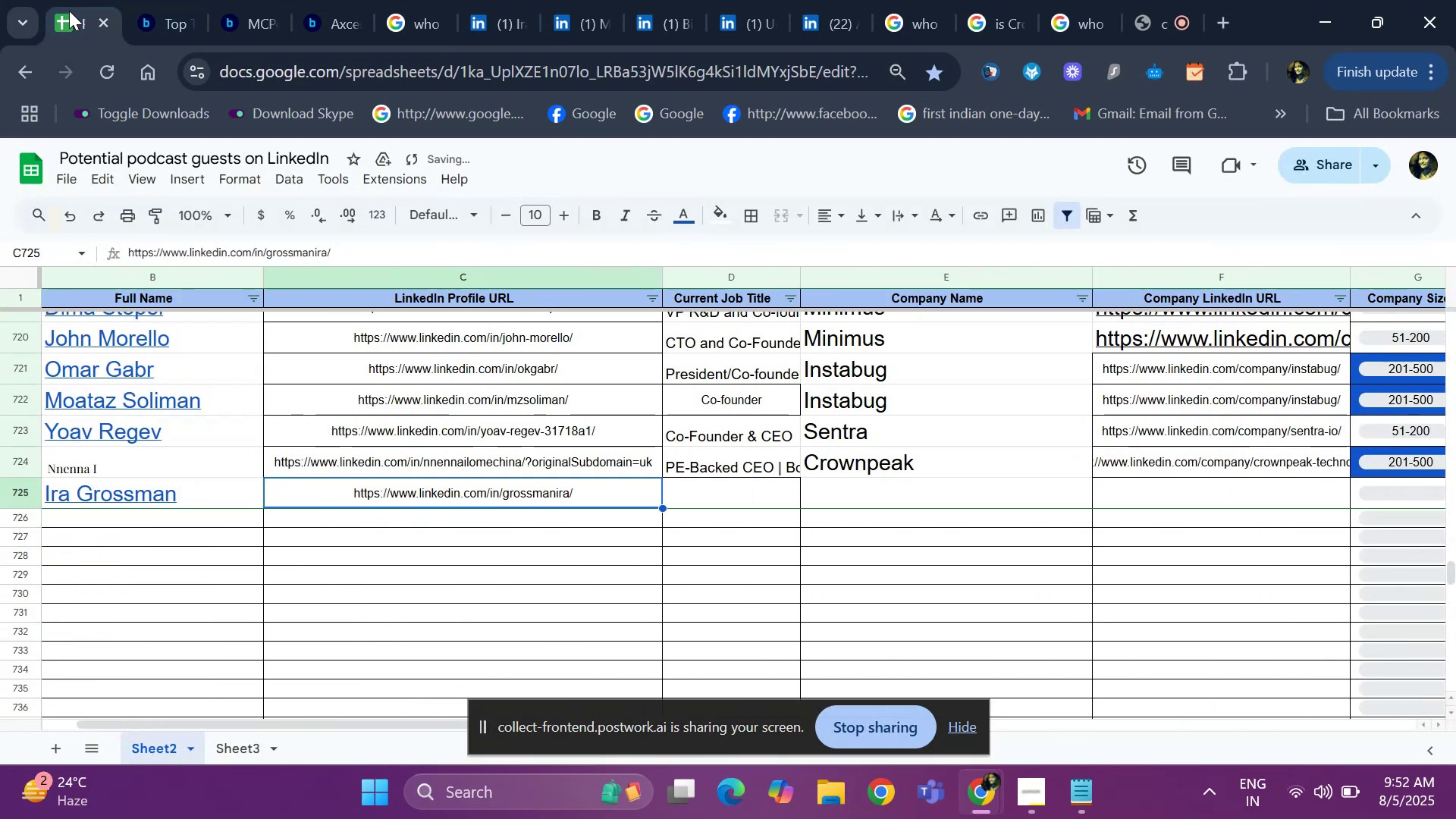 
key(ArrowRight)
 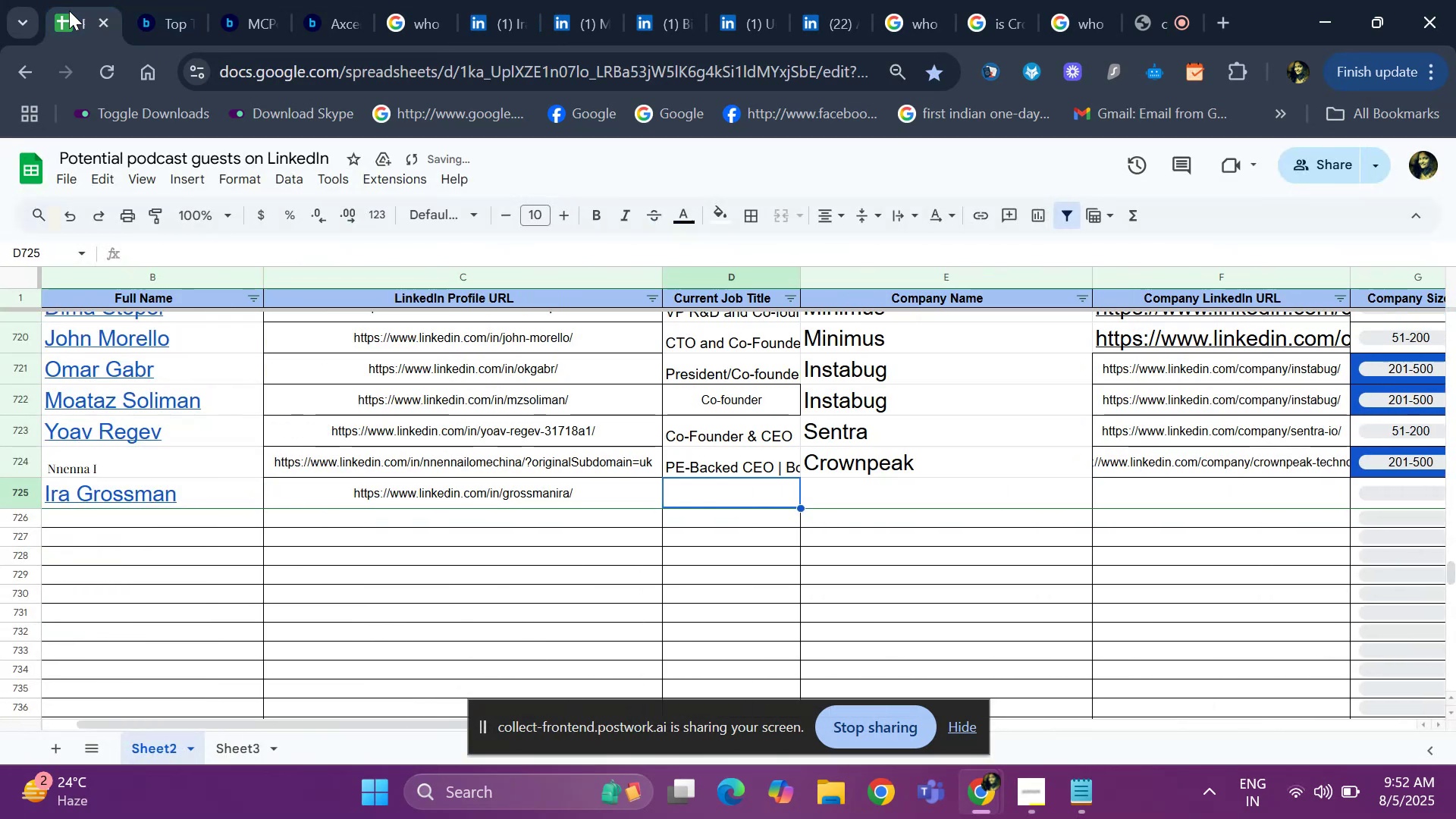 
type(CTO)
 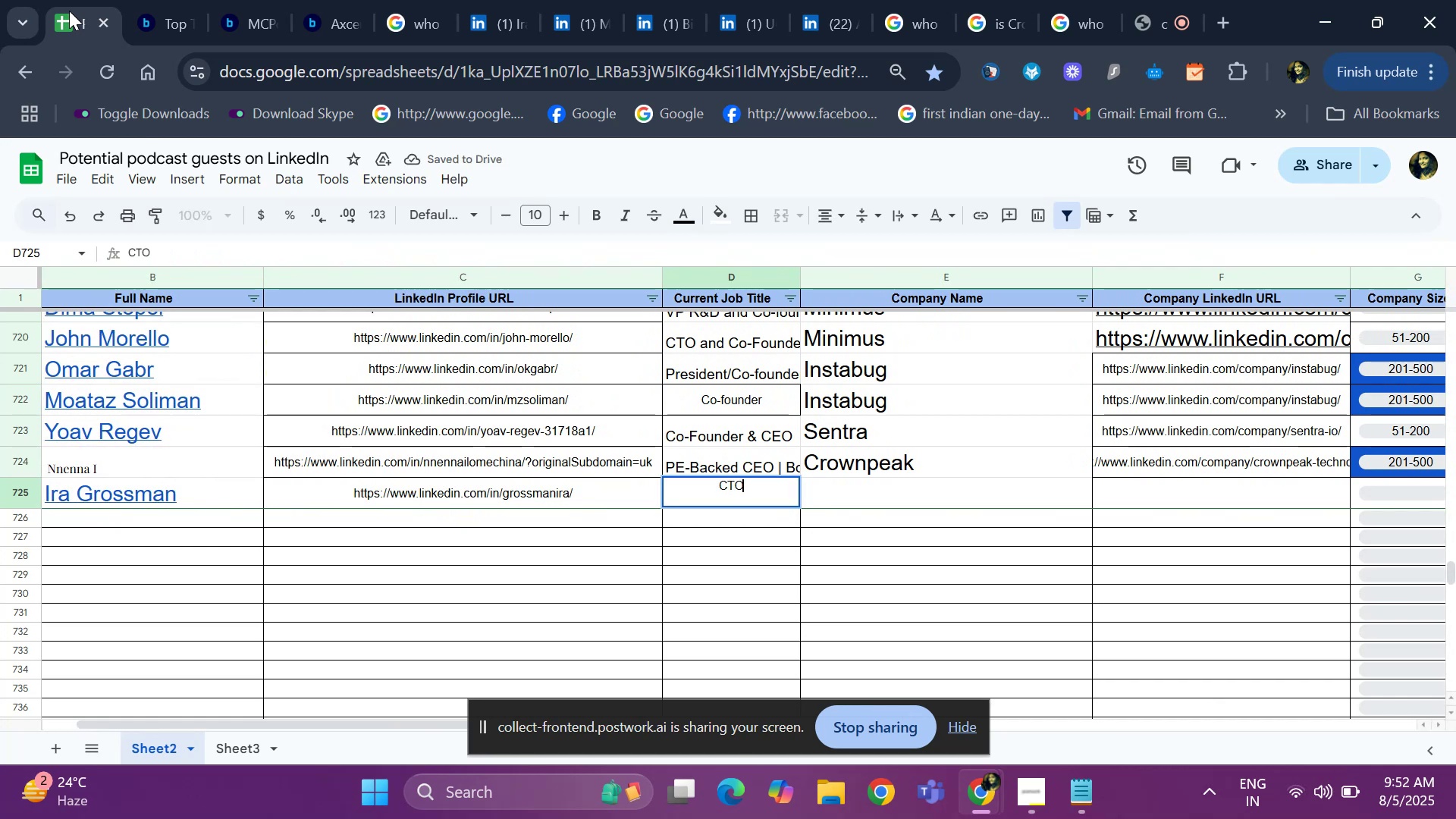 
key(ArrowRight)
 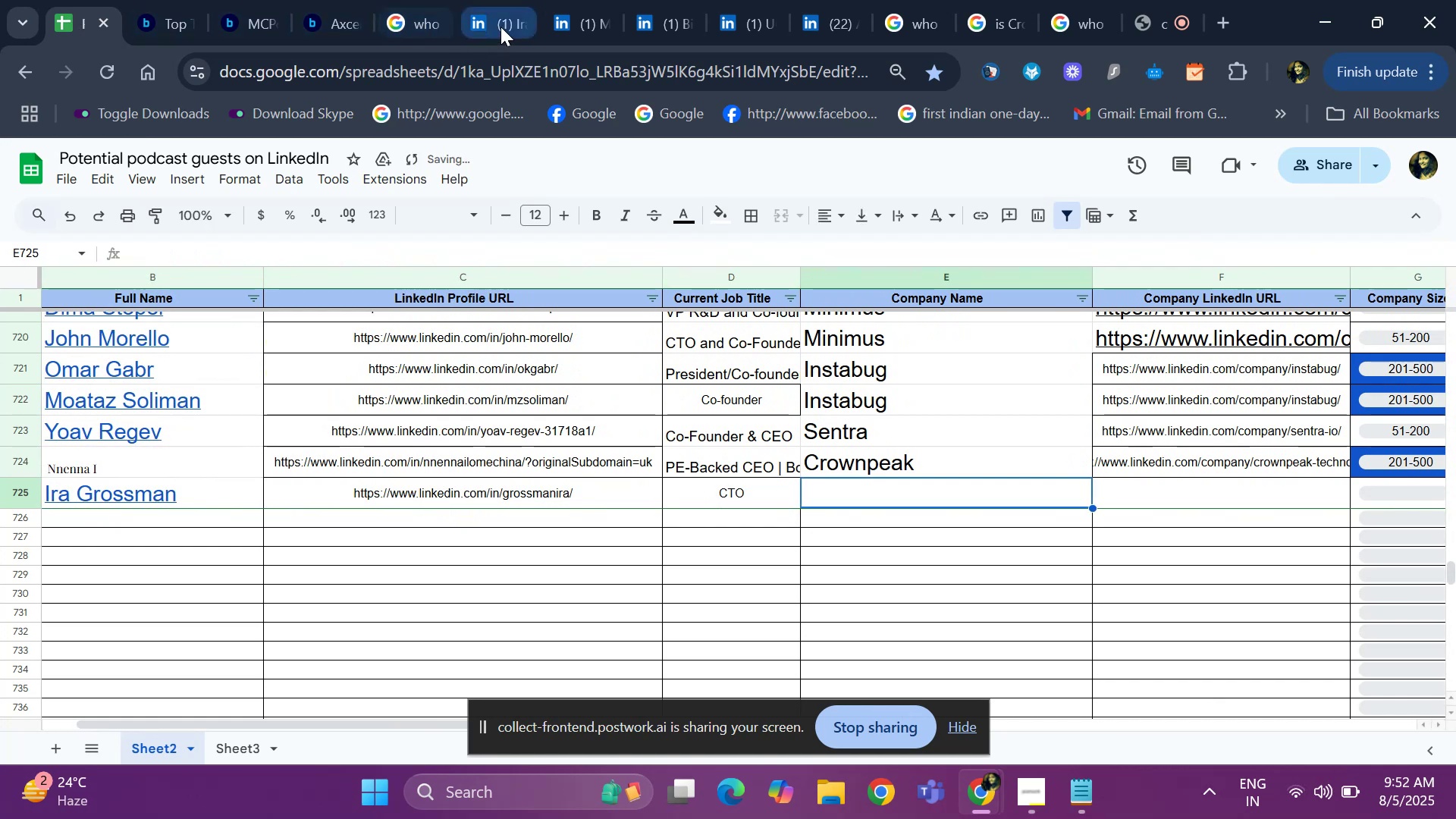 
left_click([573, 22])
 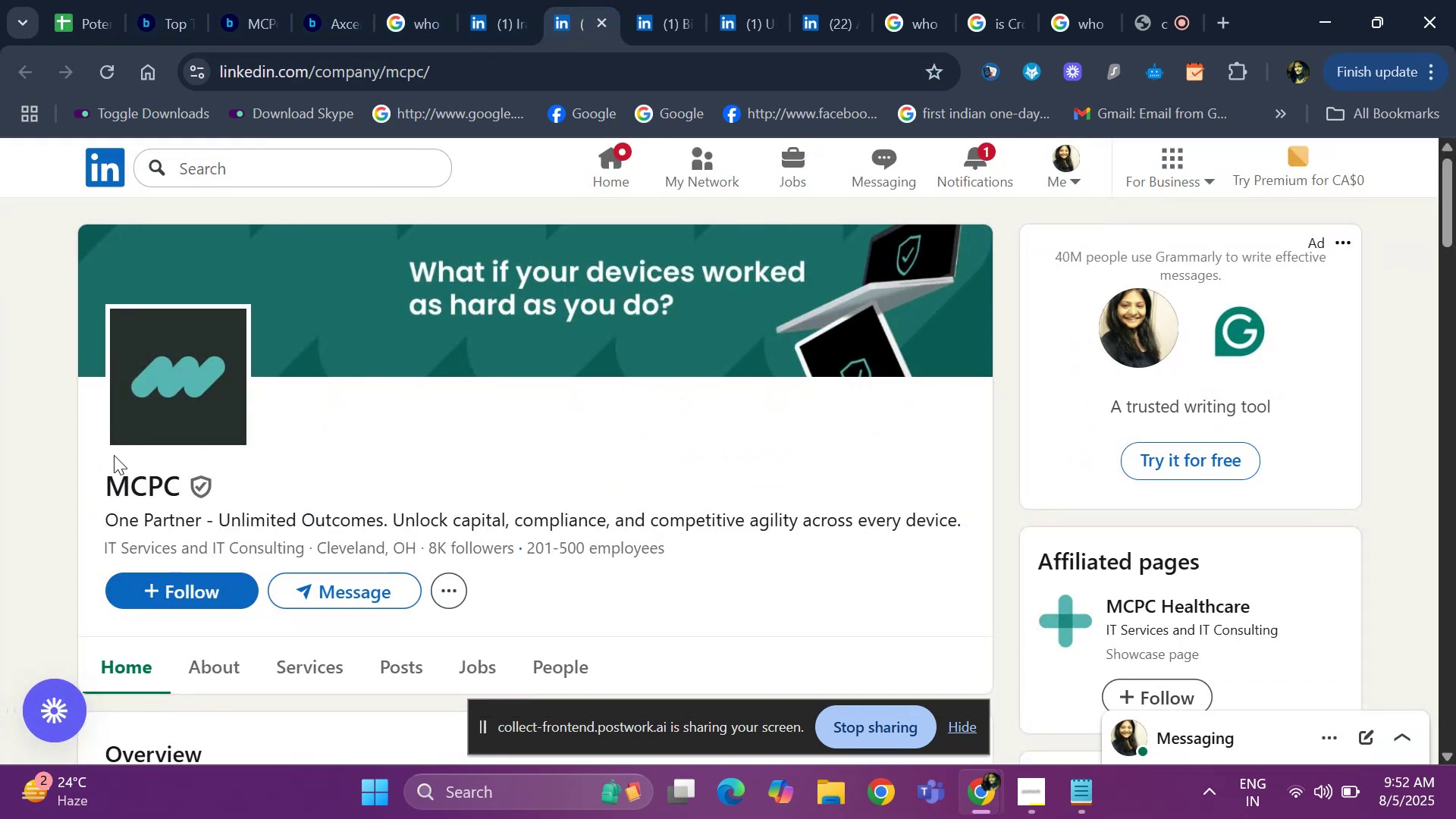 
left_click_drag(start_coordinate=[95, 463], to_coordinate=[218, 476])
 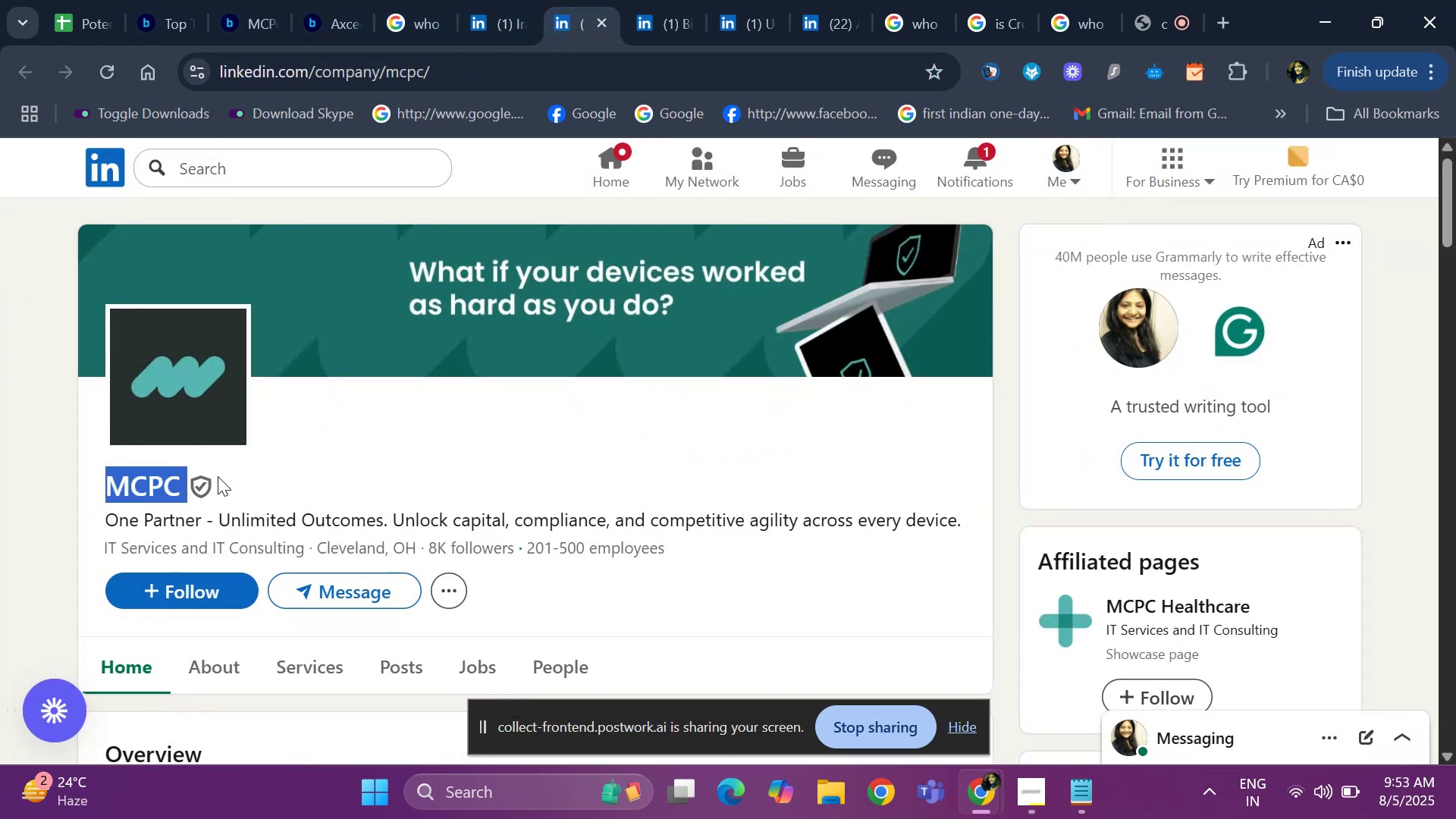 
key(Control+ControlLeft)
 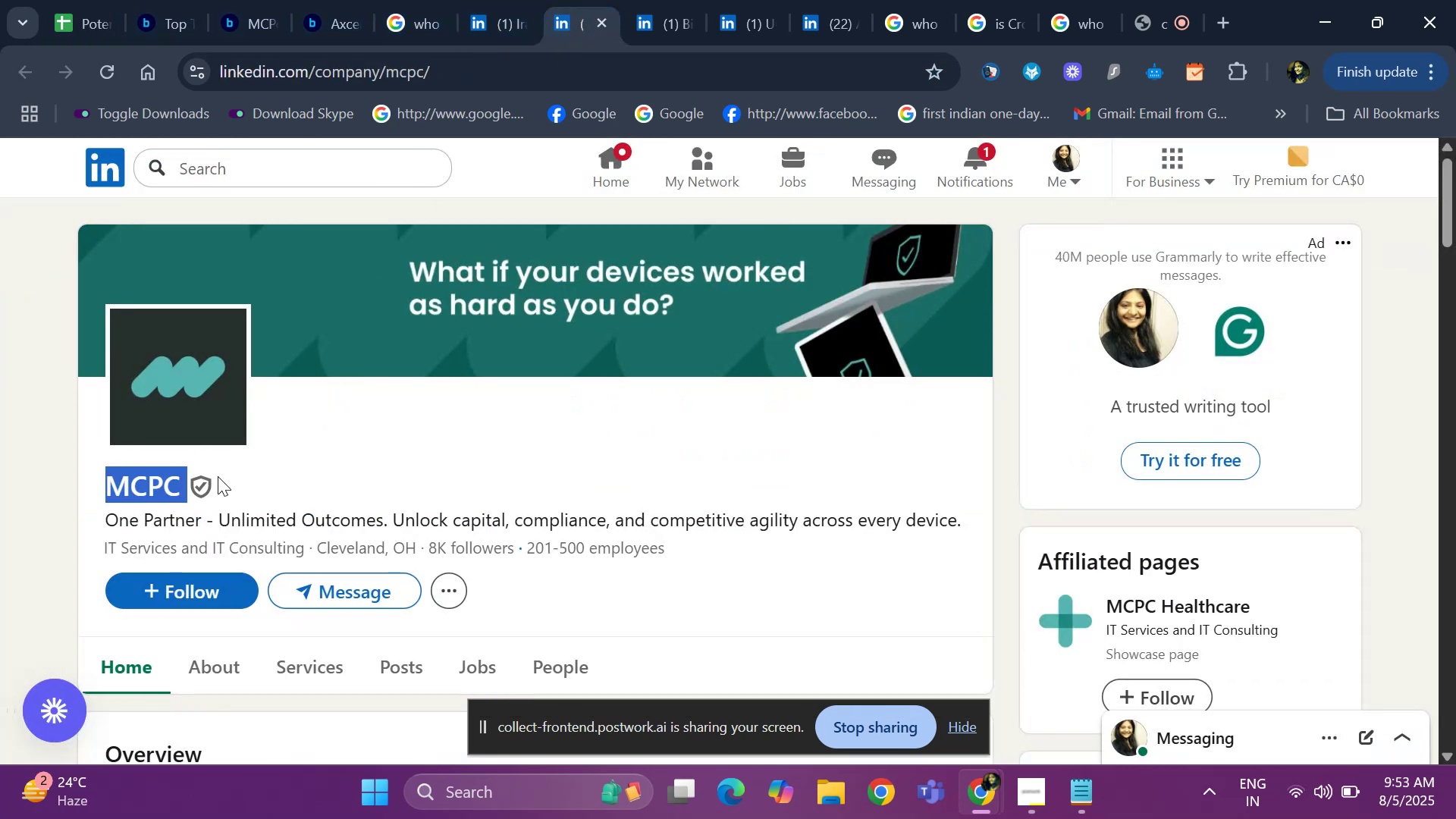 
key(Control+C)
 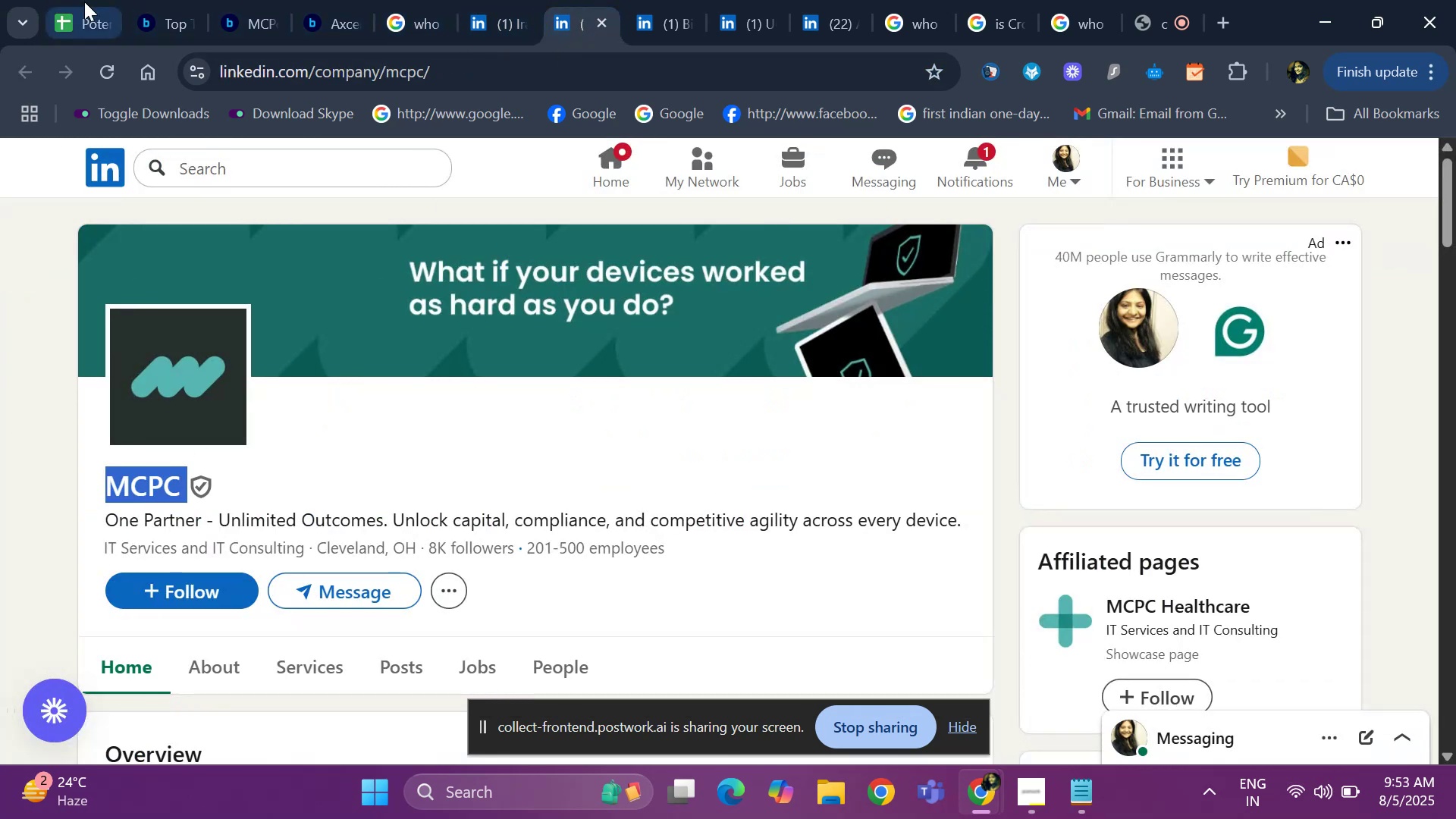 
left_click([85, 2])
 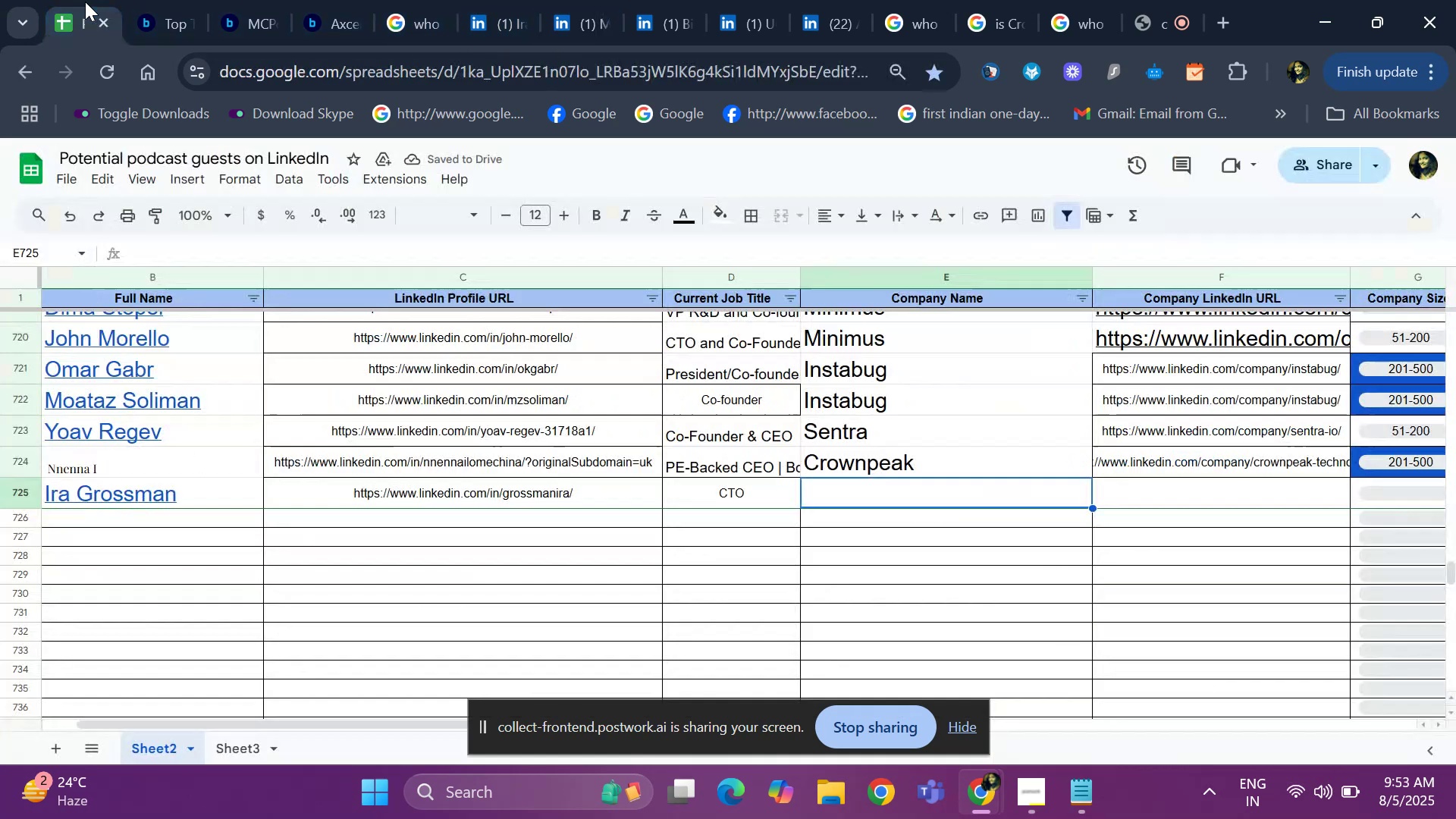 
hold_key(key=ControlLeft, duration=0.43)
 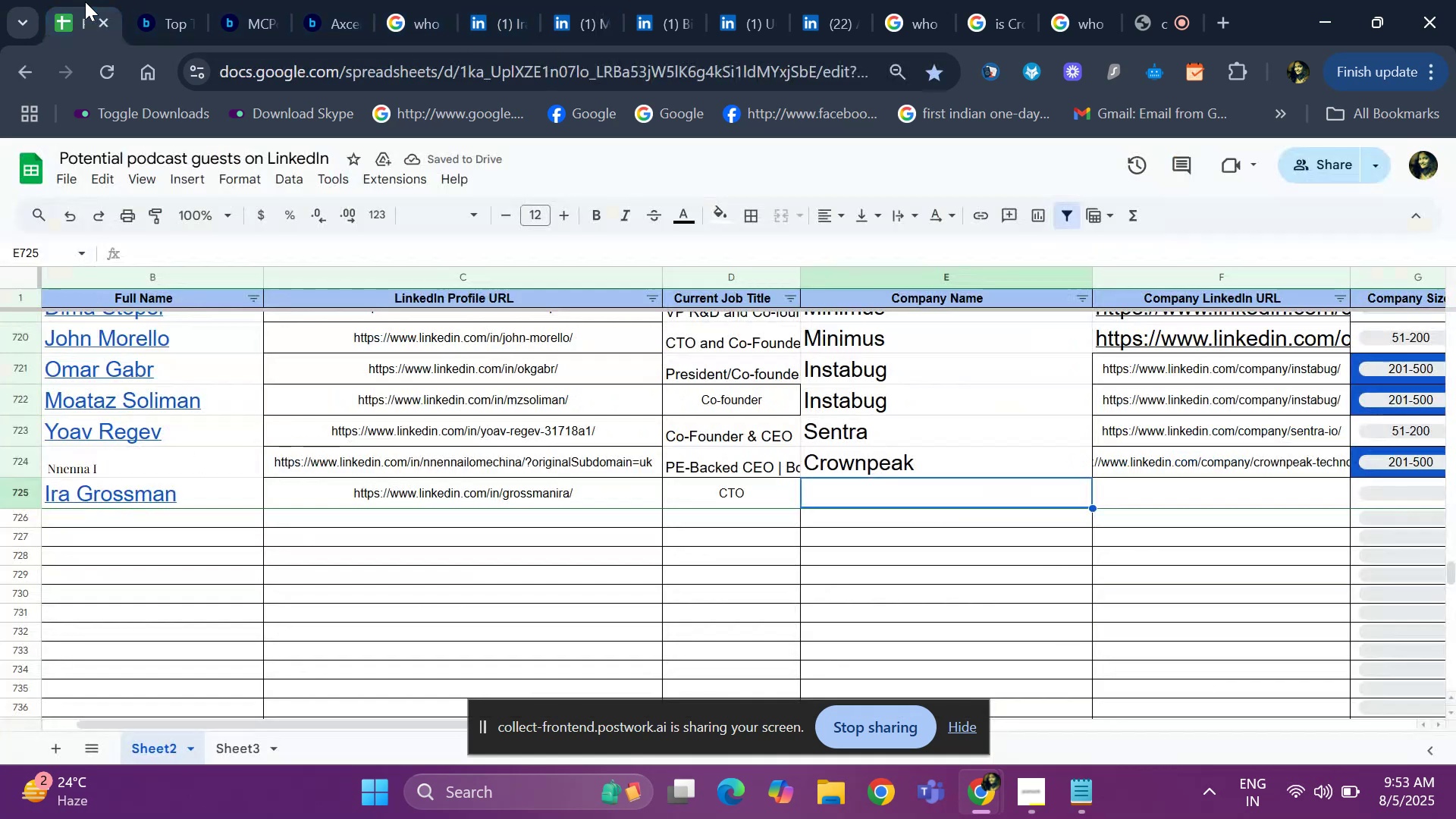 
key(ArrowRight)
 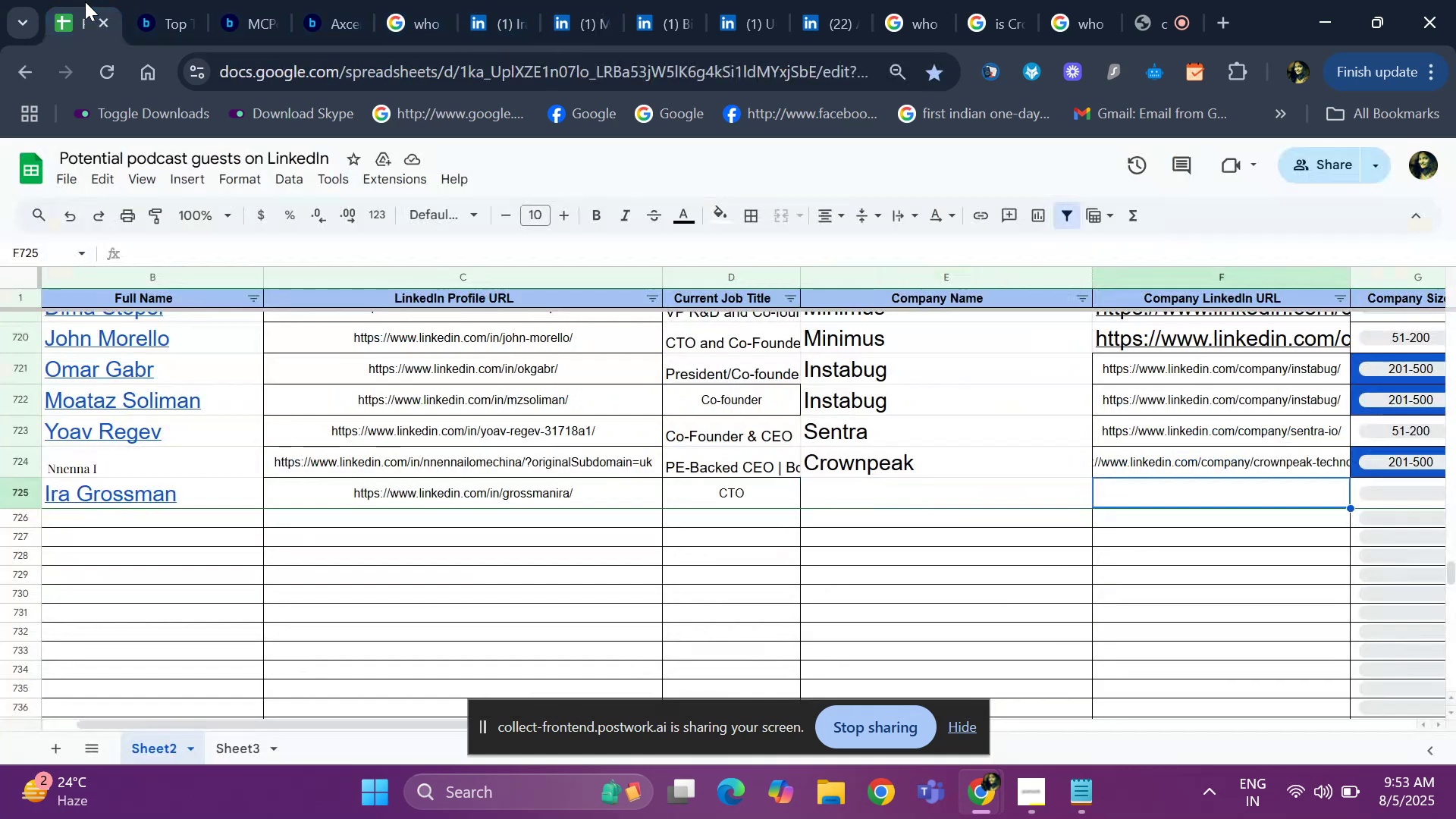 
key(ArrowLeft)
 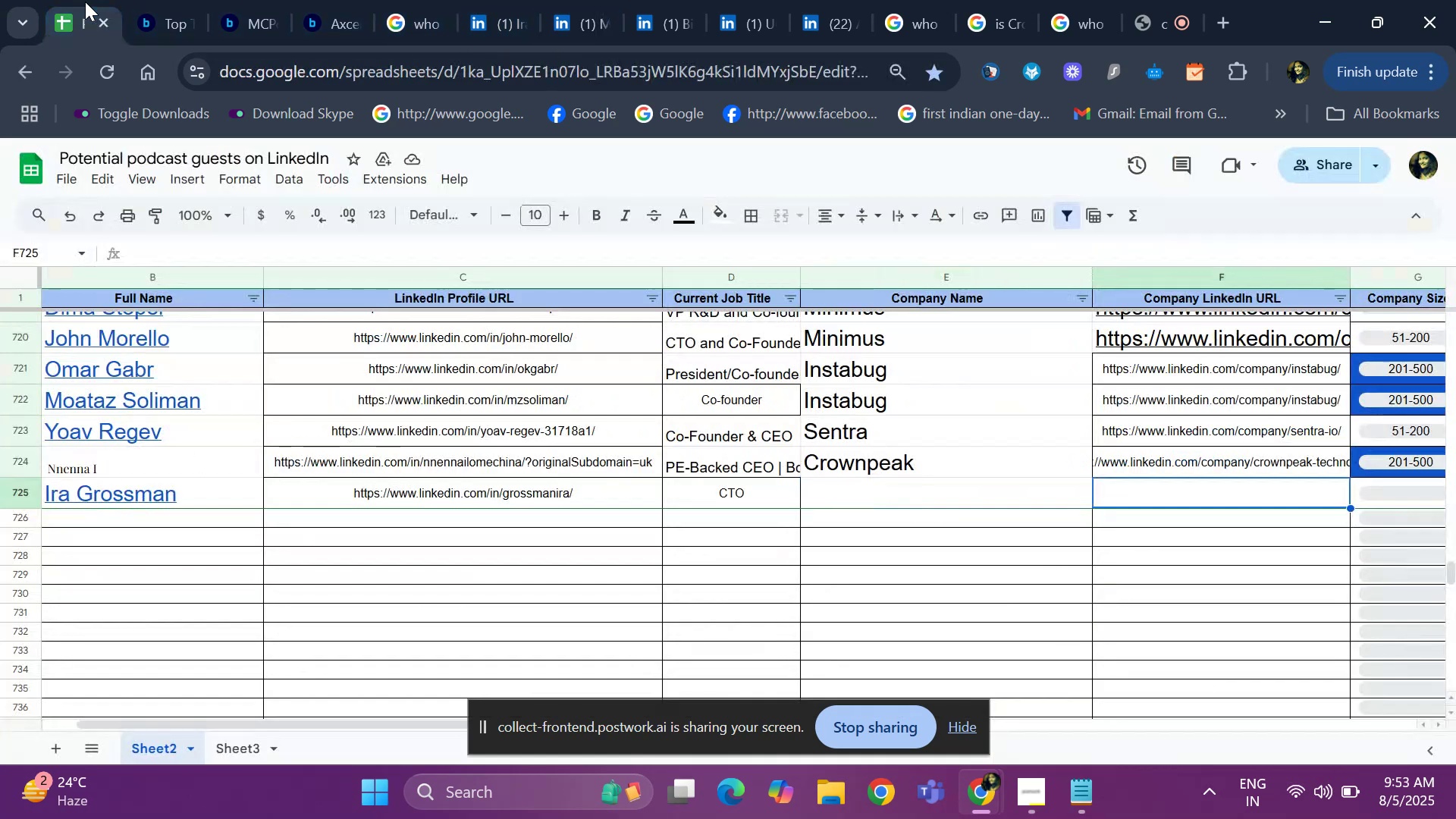 
key(Control+ControlLeft)
 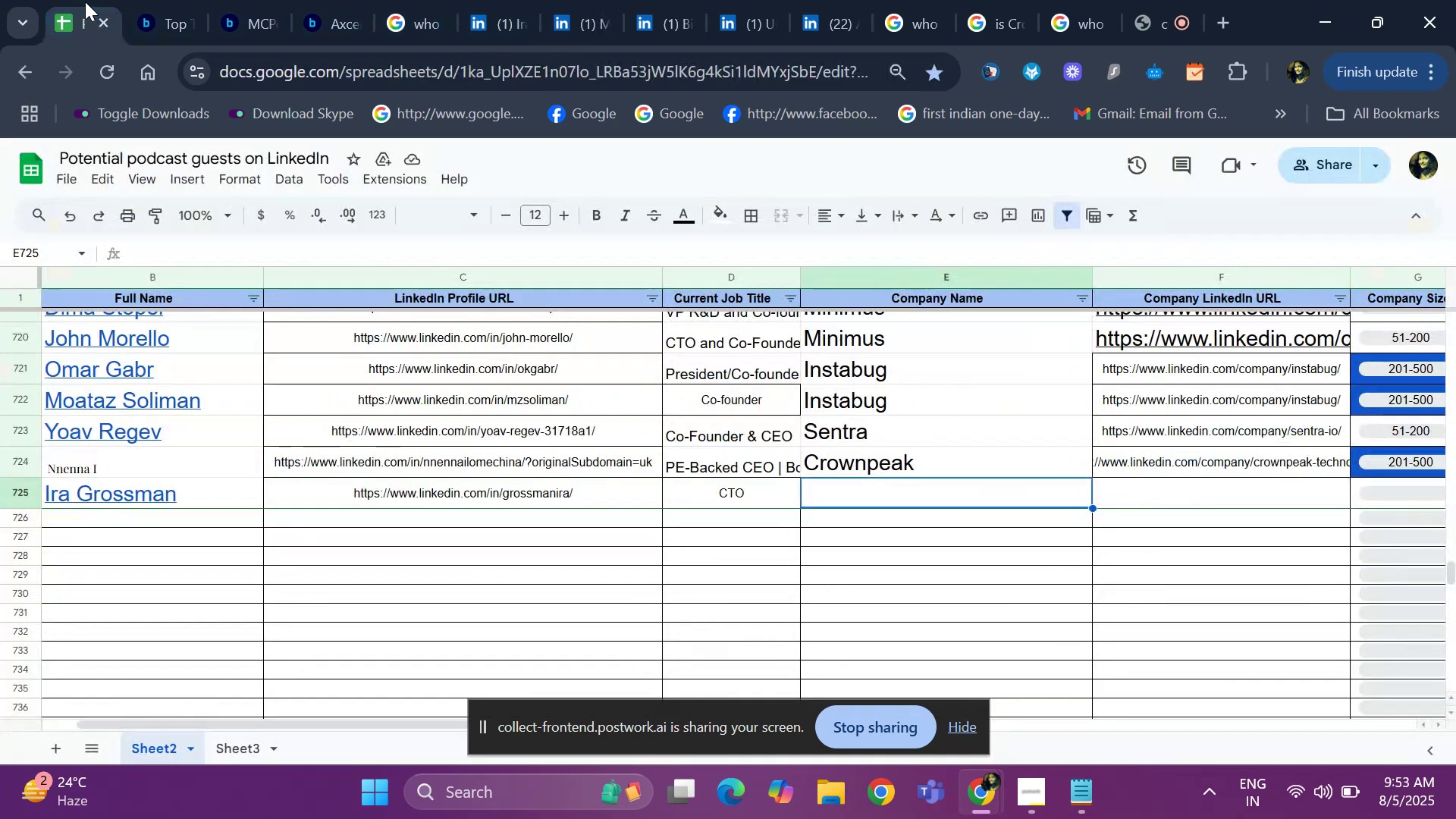 
key(Control+V)
 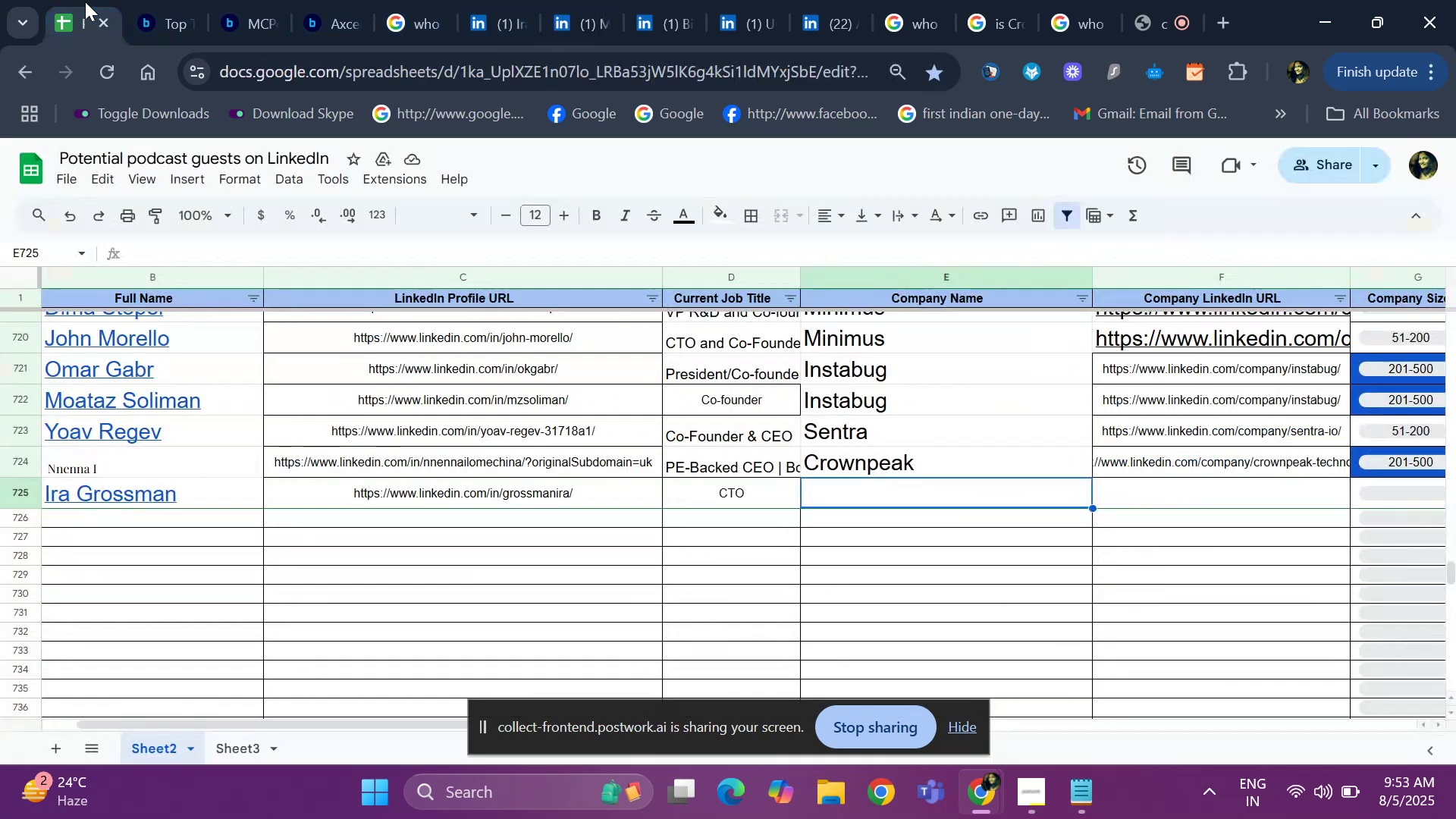 
key(ArrowRight)
 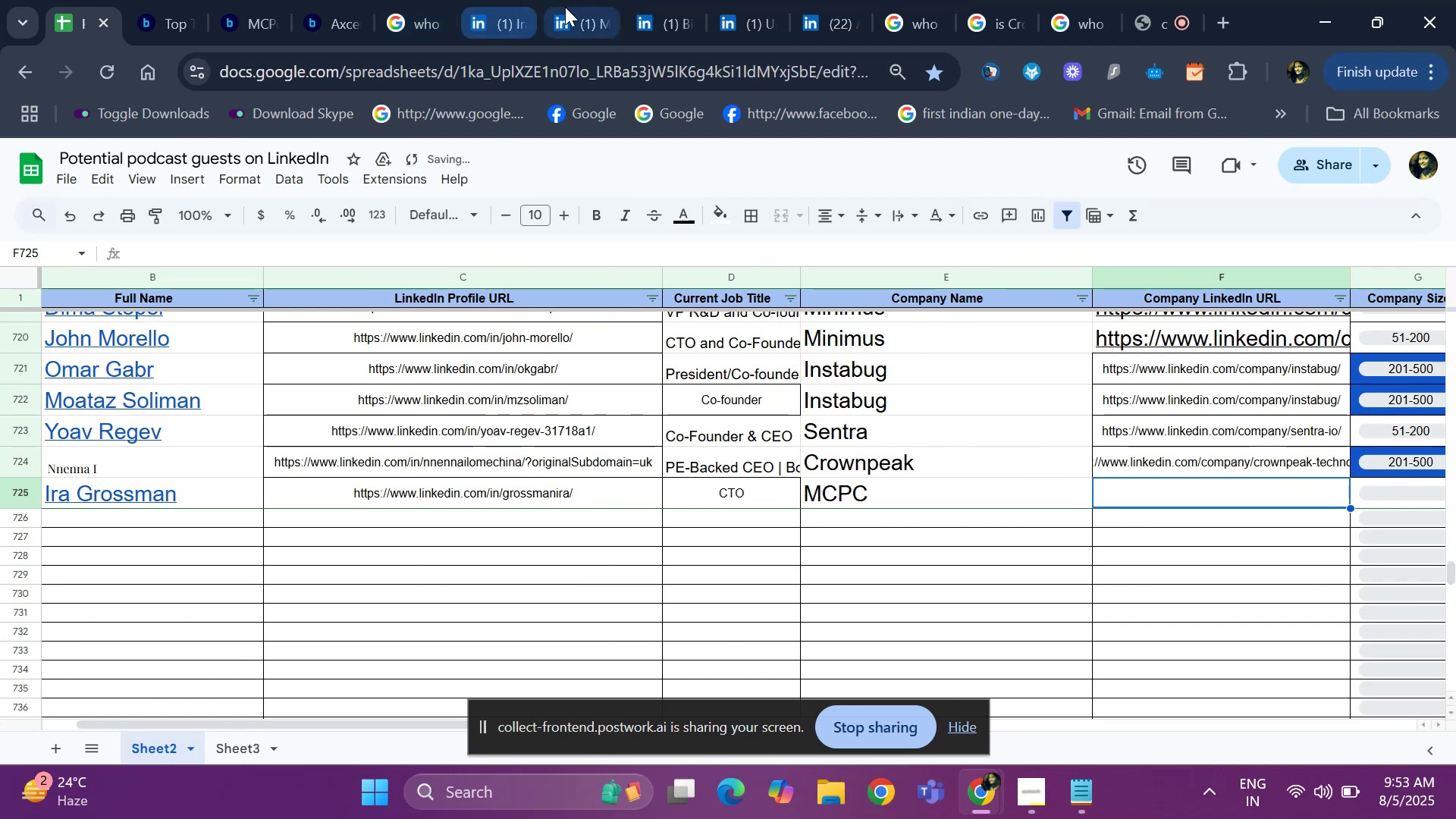 
left_click([569, 7])
 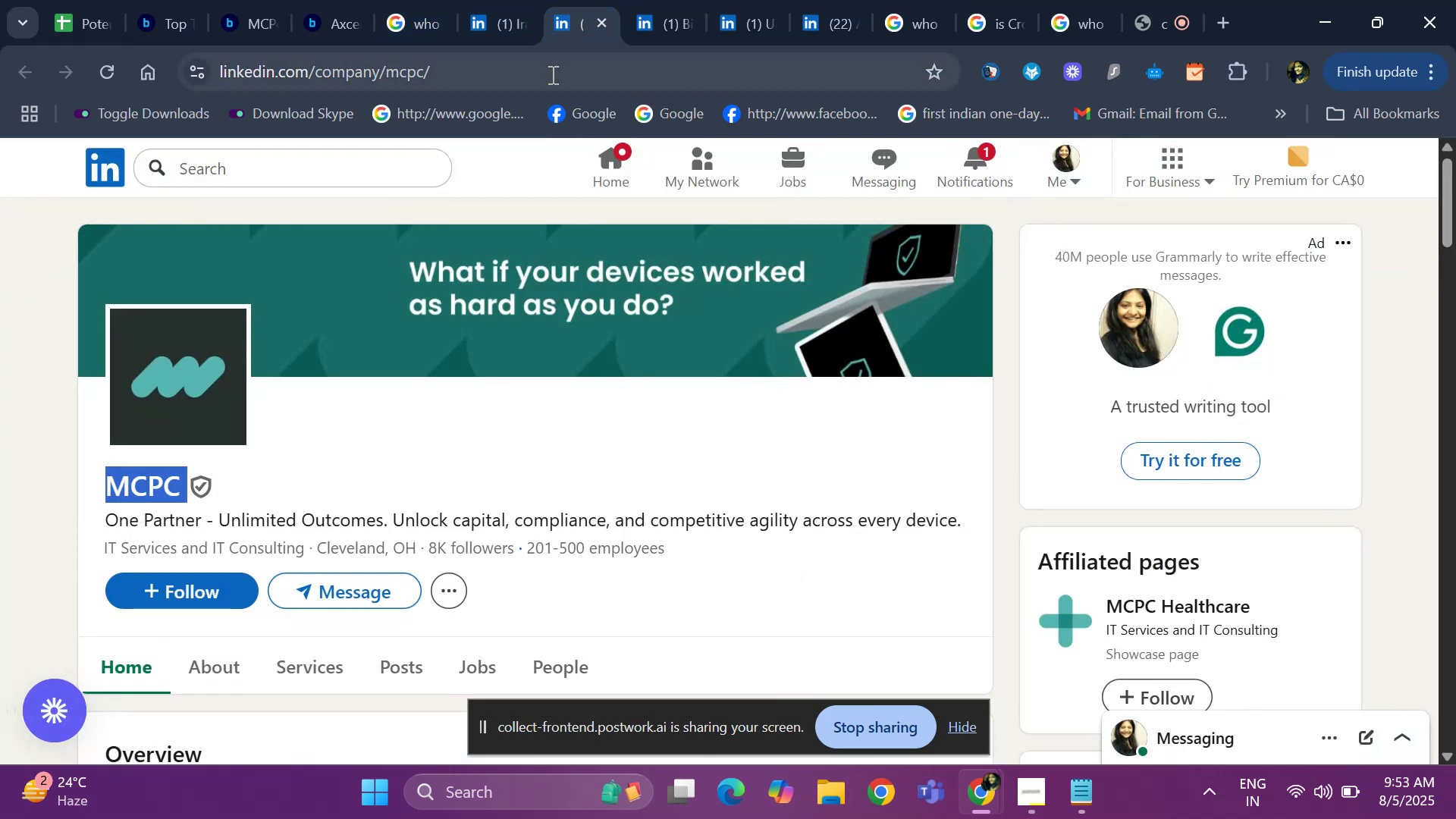 
left_click([551, 74])
 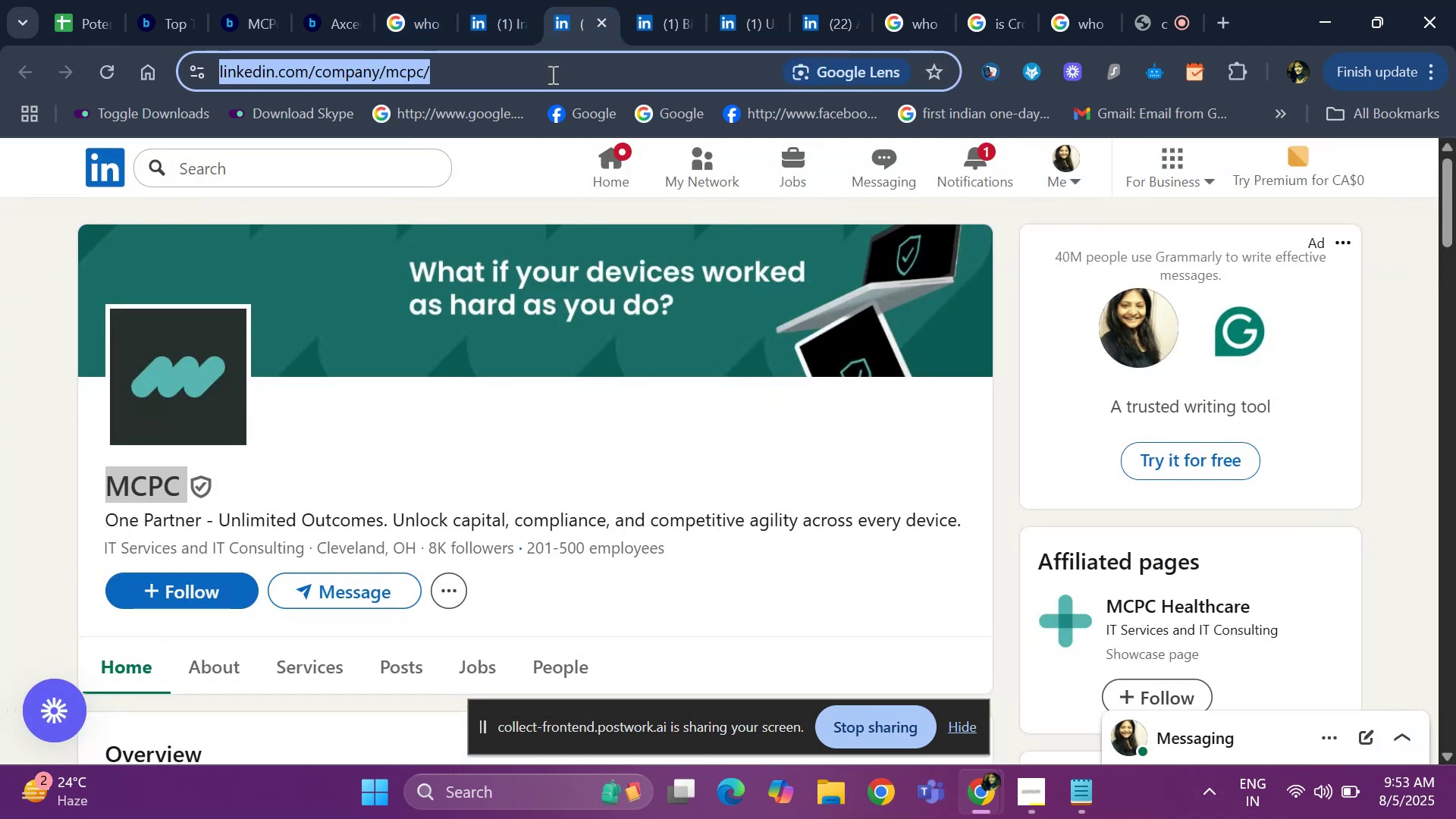 
key(Control+C)
 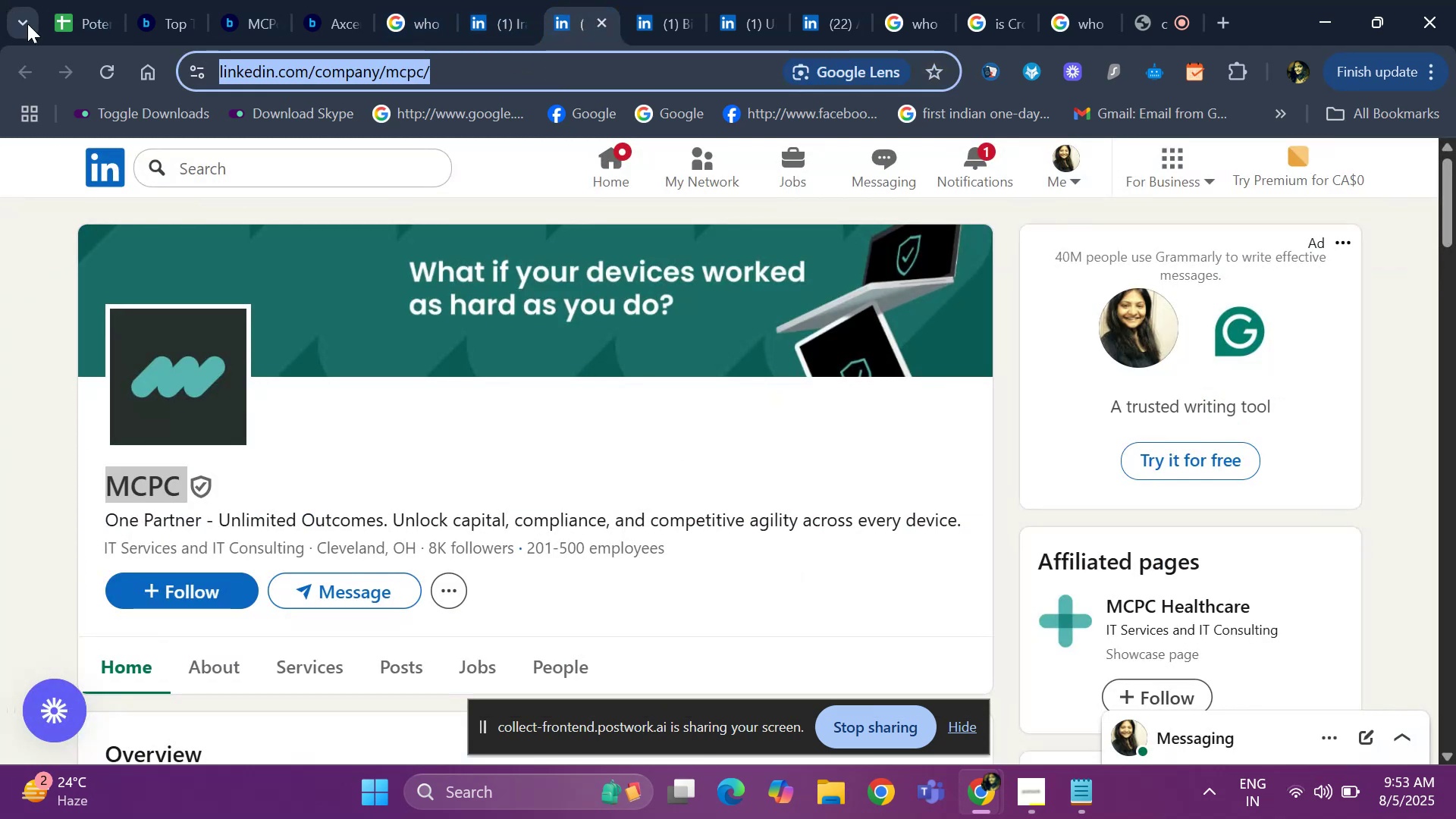 
left_click([71, 27])
 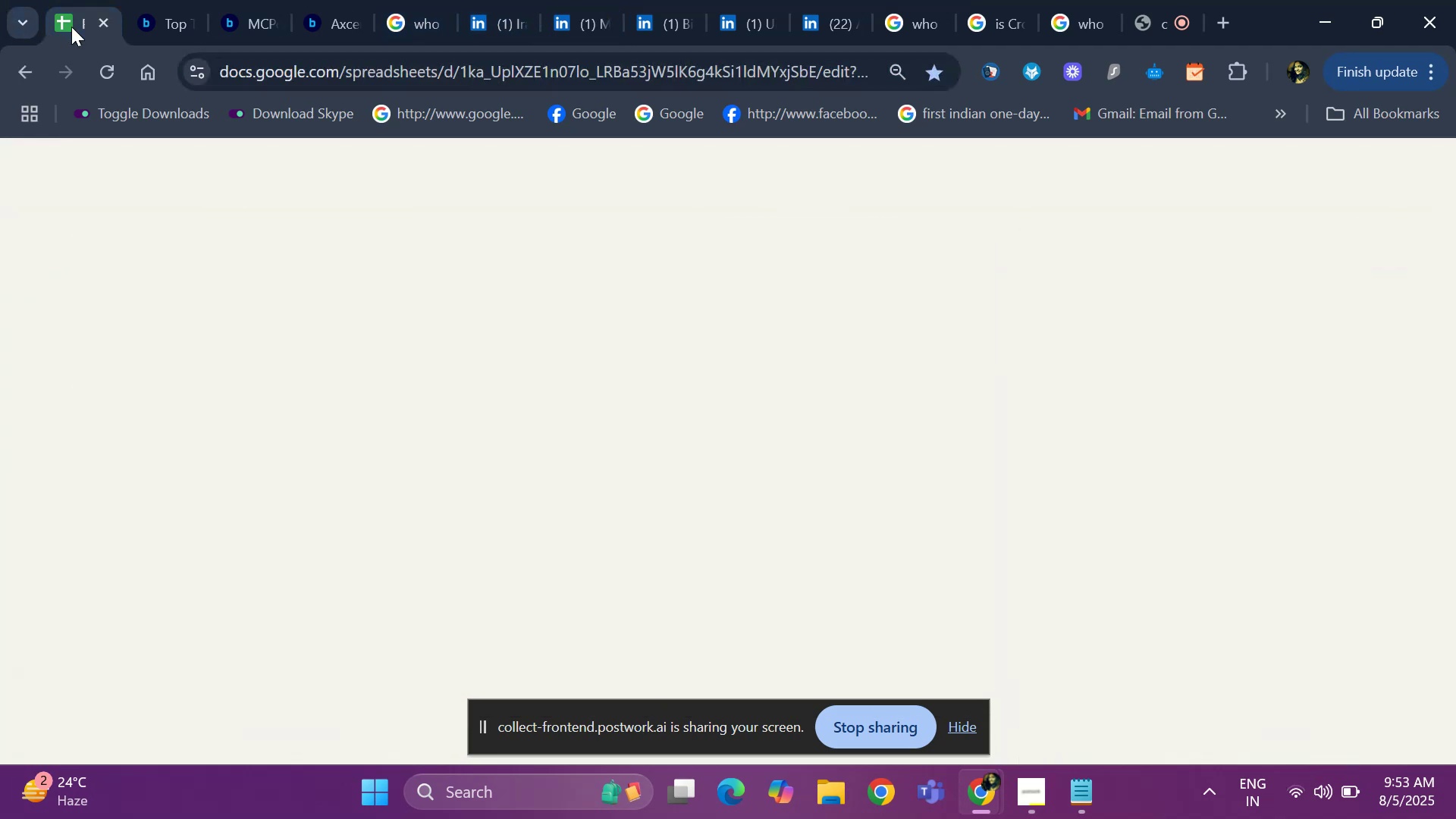 
key(Control+V)
 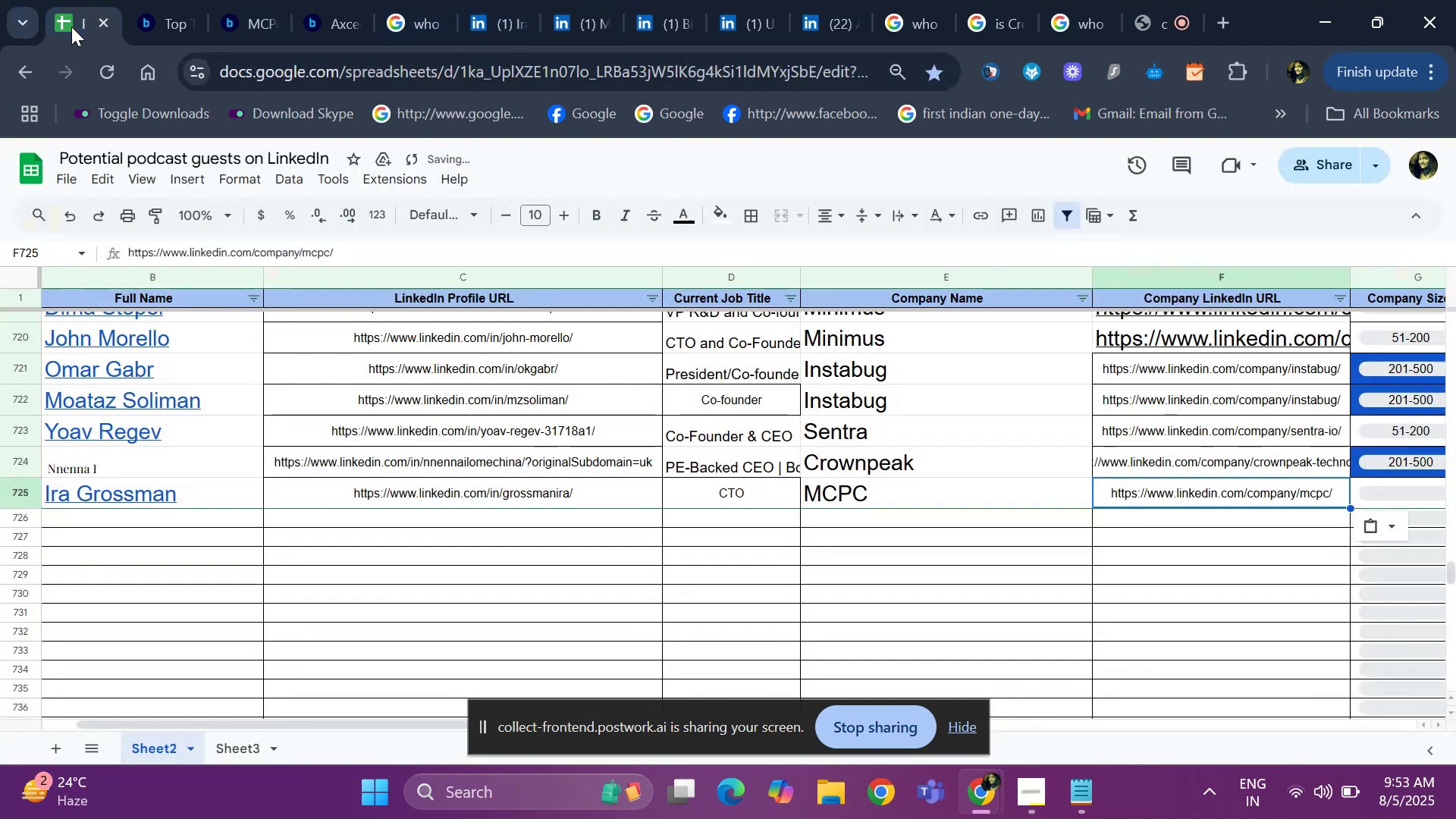 
key(ArrowRight)
 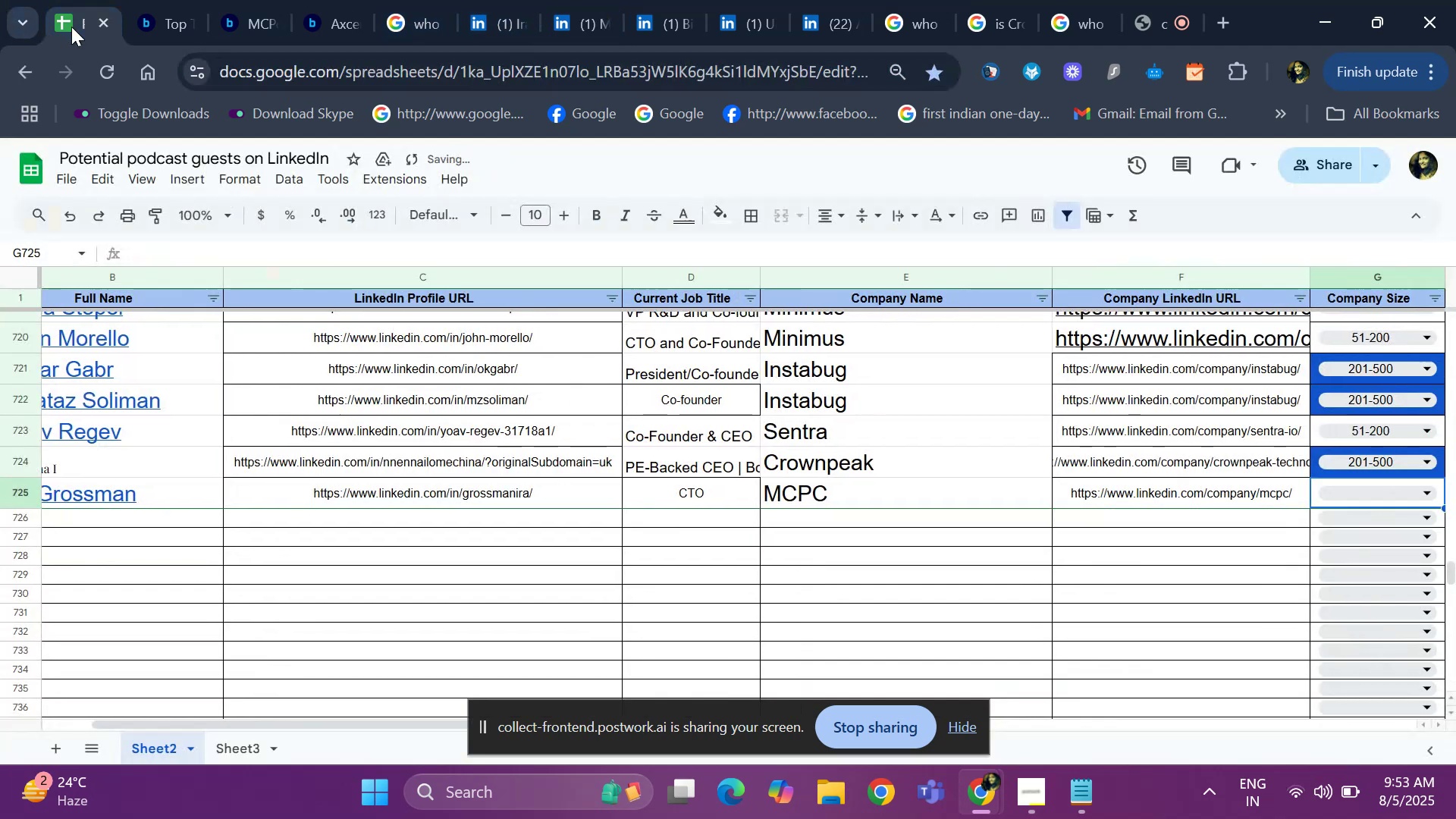 
key(ArrowRight)
 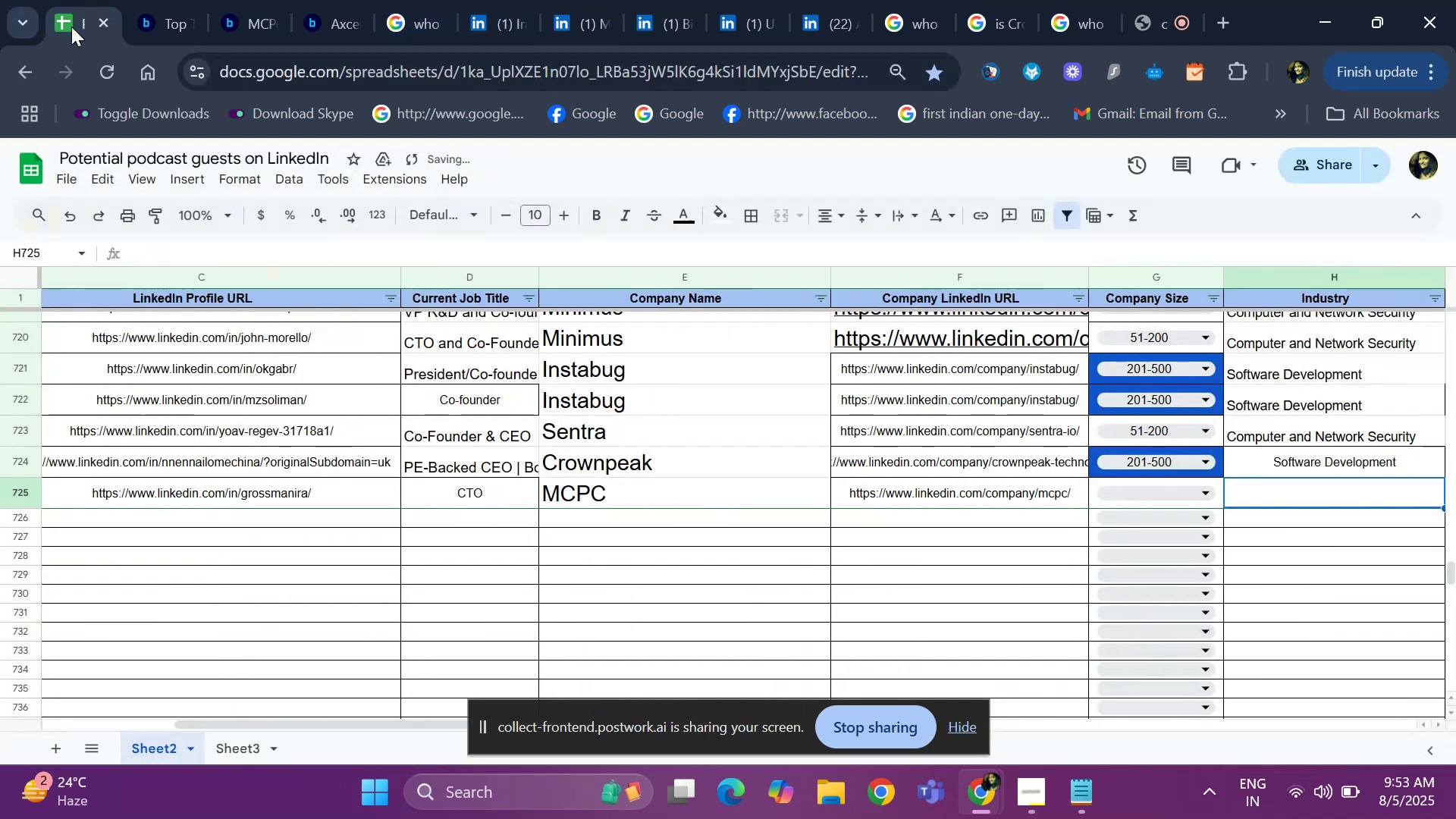 
key(ArrowRight)
 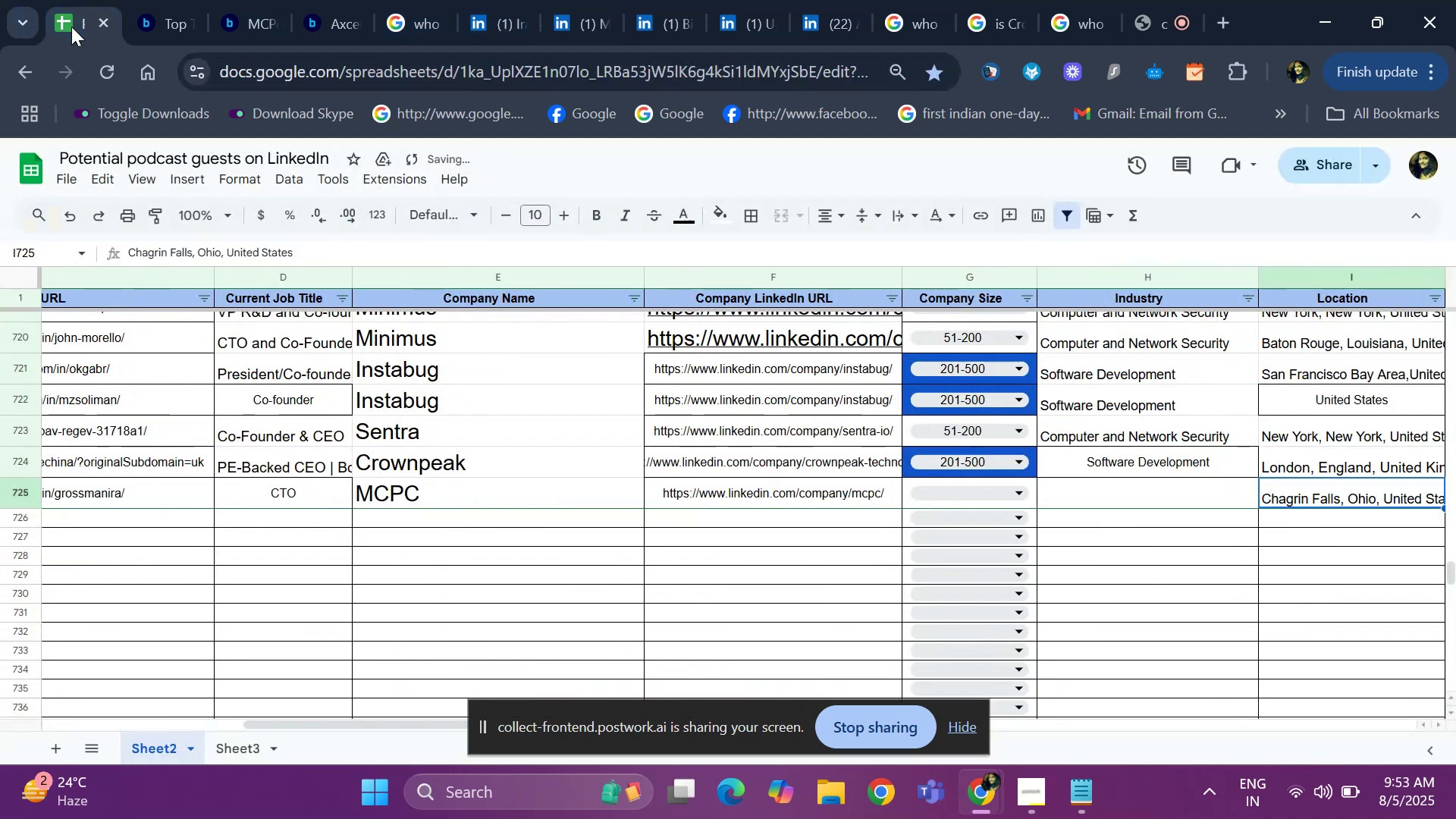 
key(ArrowLeft)
 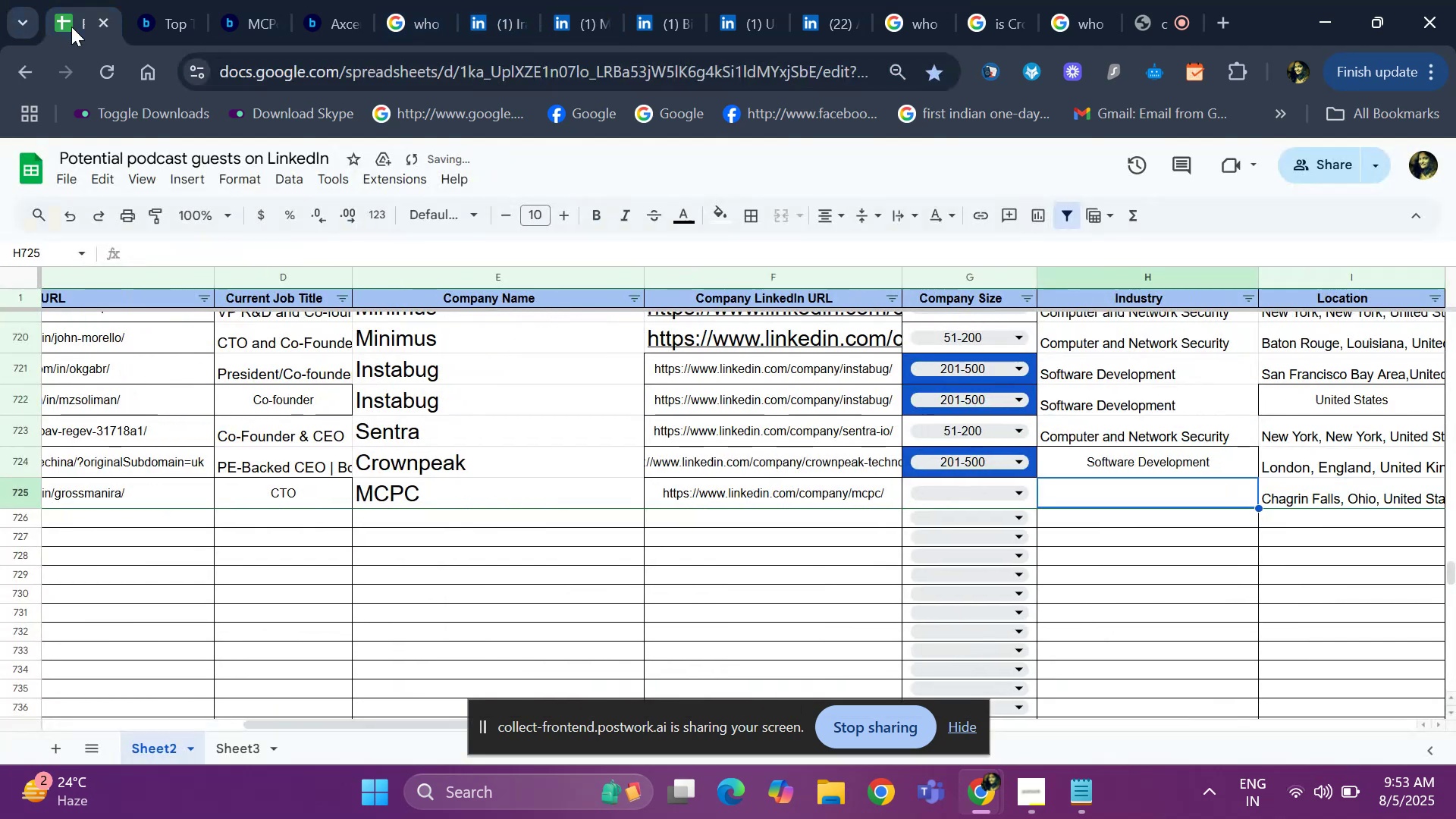 
key(ArrowLeft)
 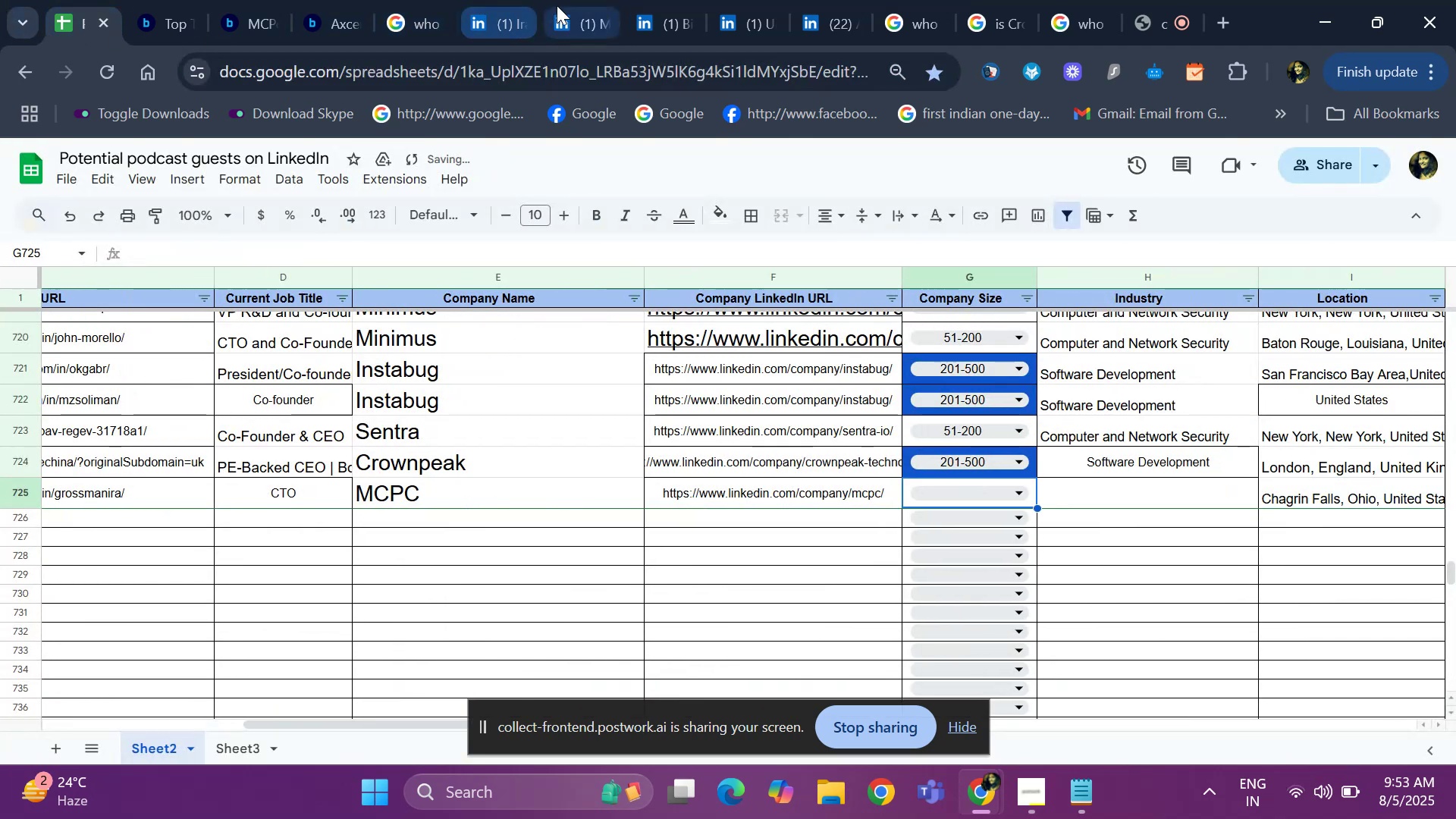 
left_click([557, 5])
 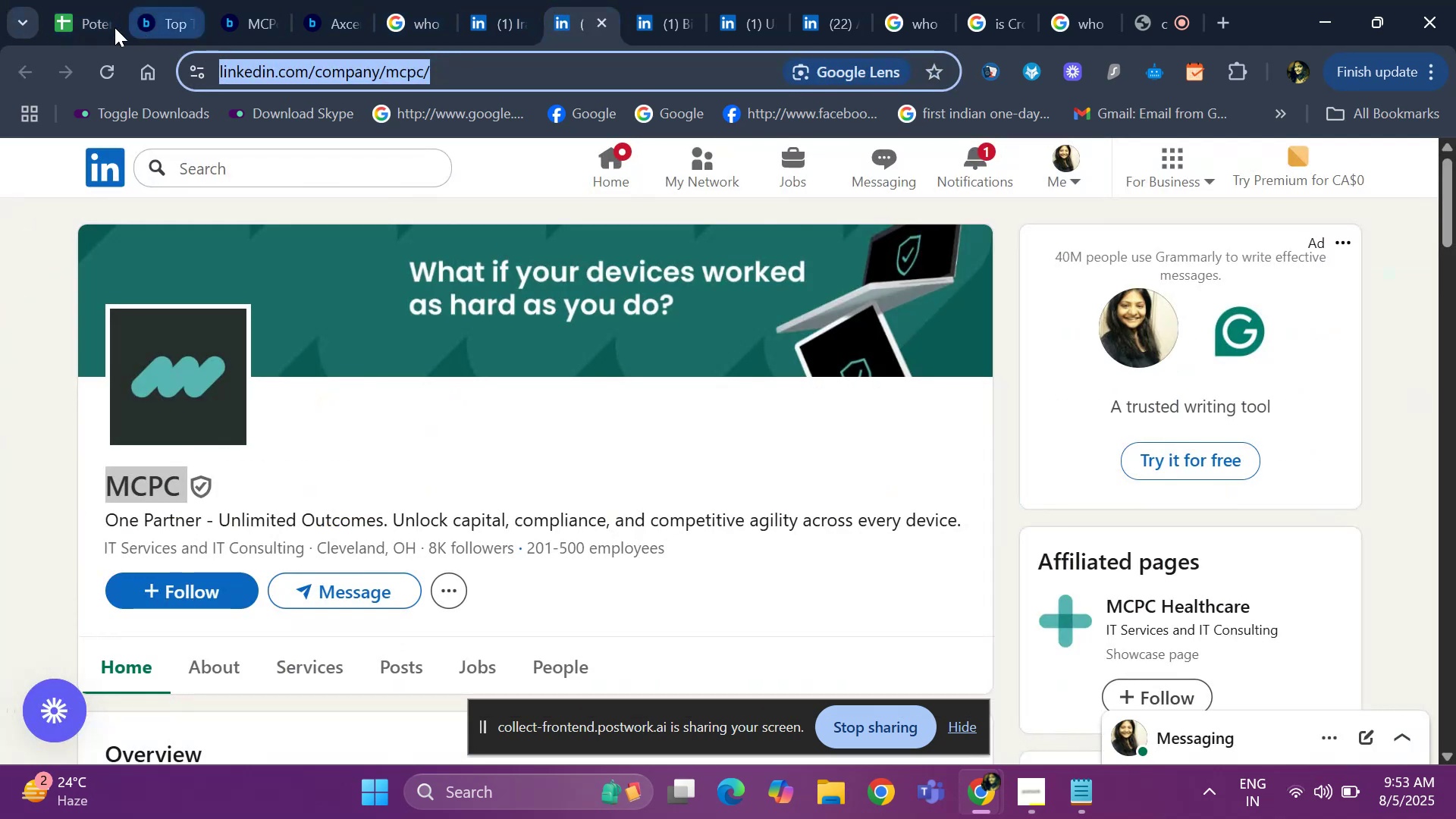 
left_click([99, 27])
 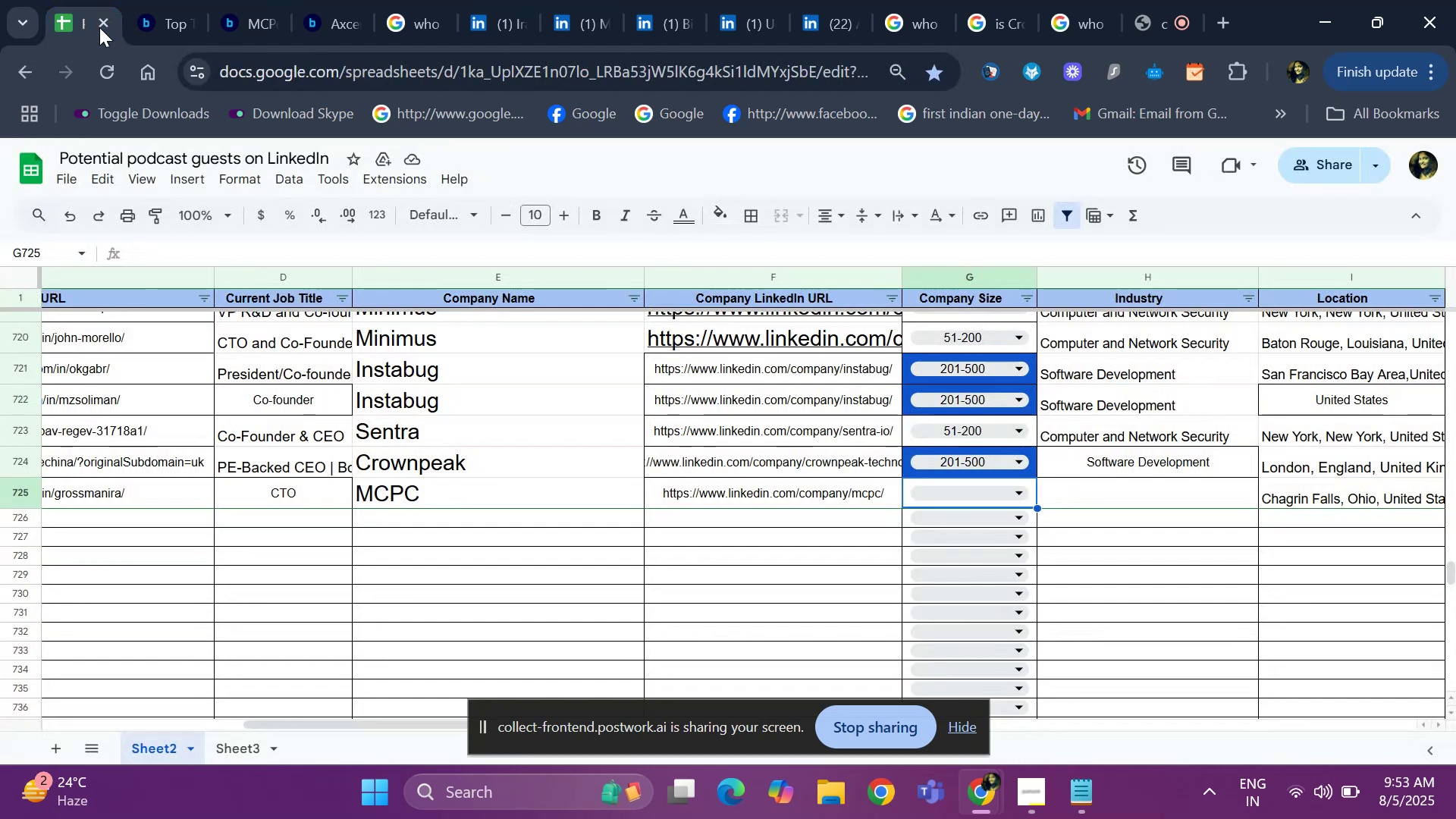 
key(Control+D)
 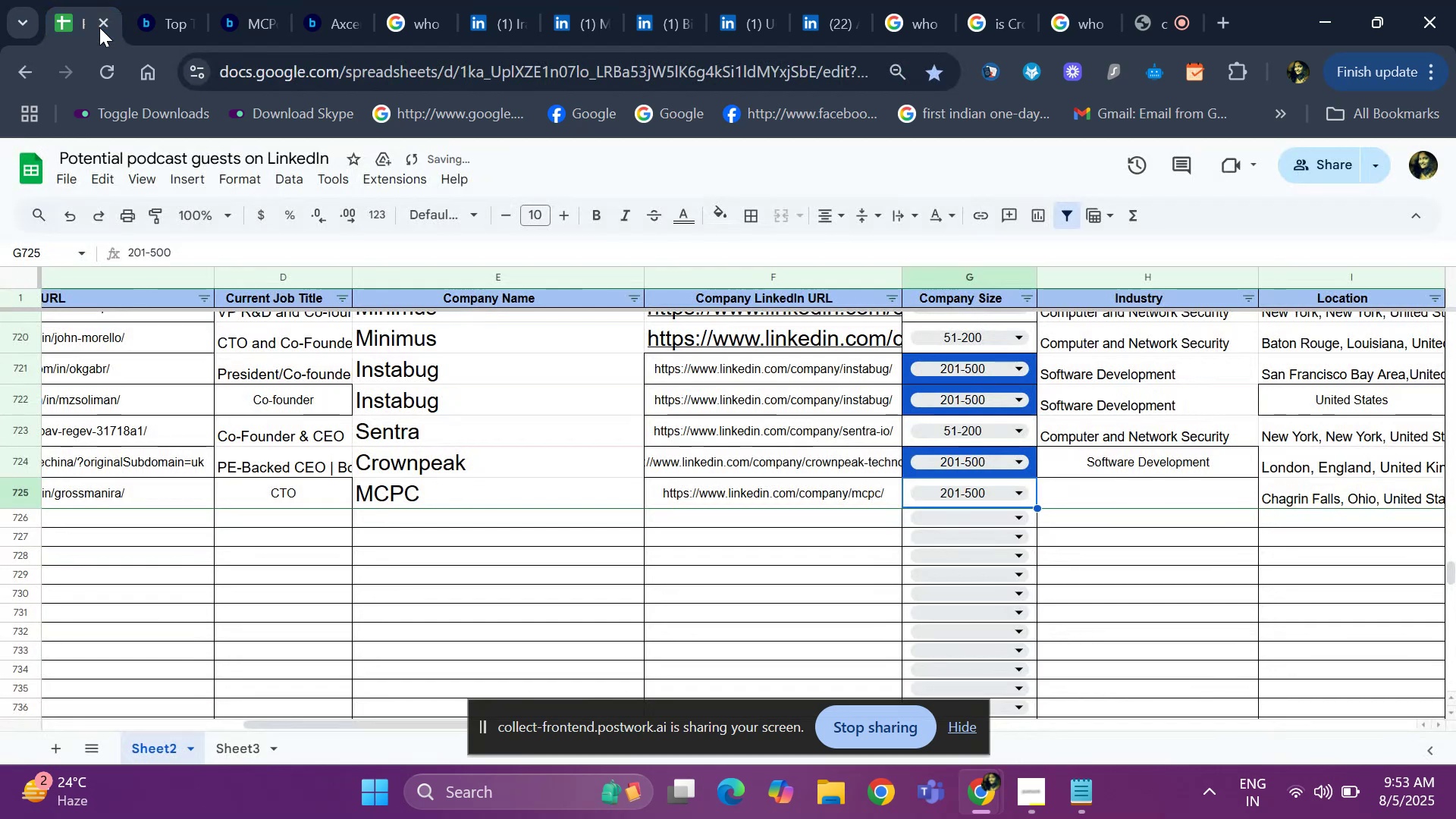 
key(ArrowRight)
 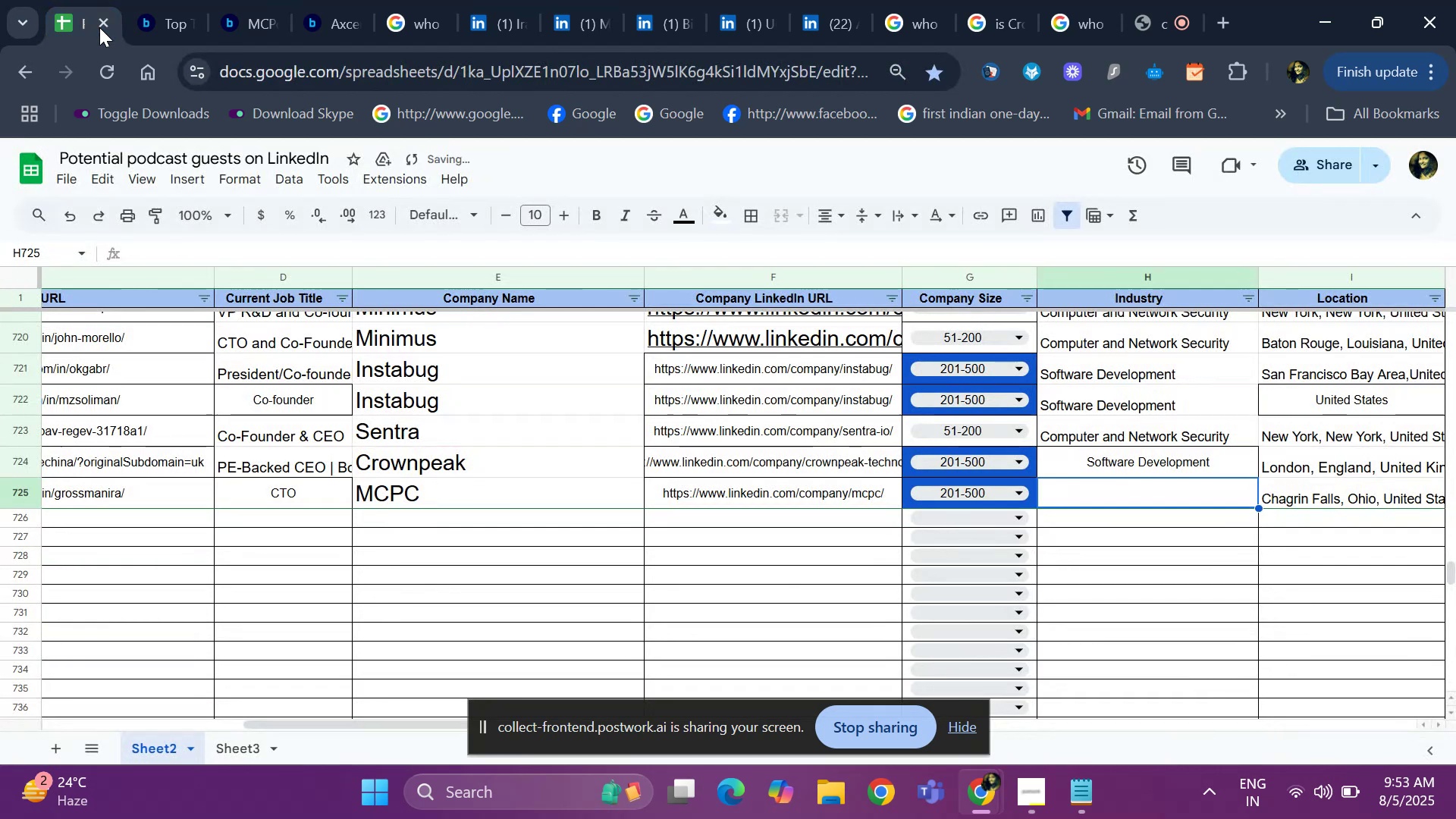 
key(ArrowRight)
 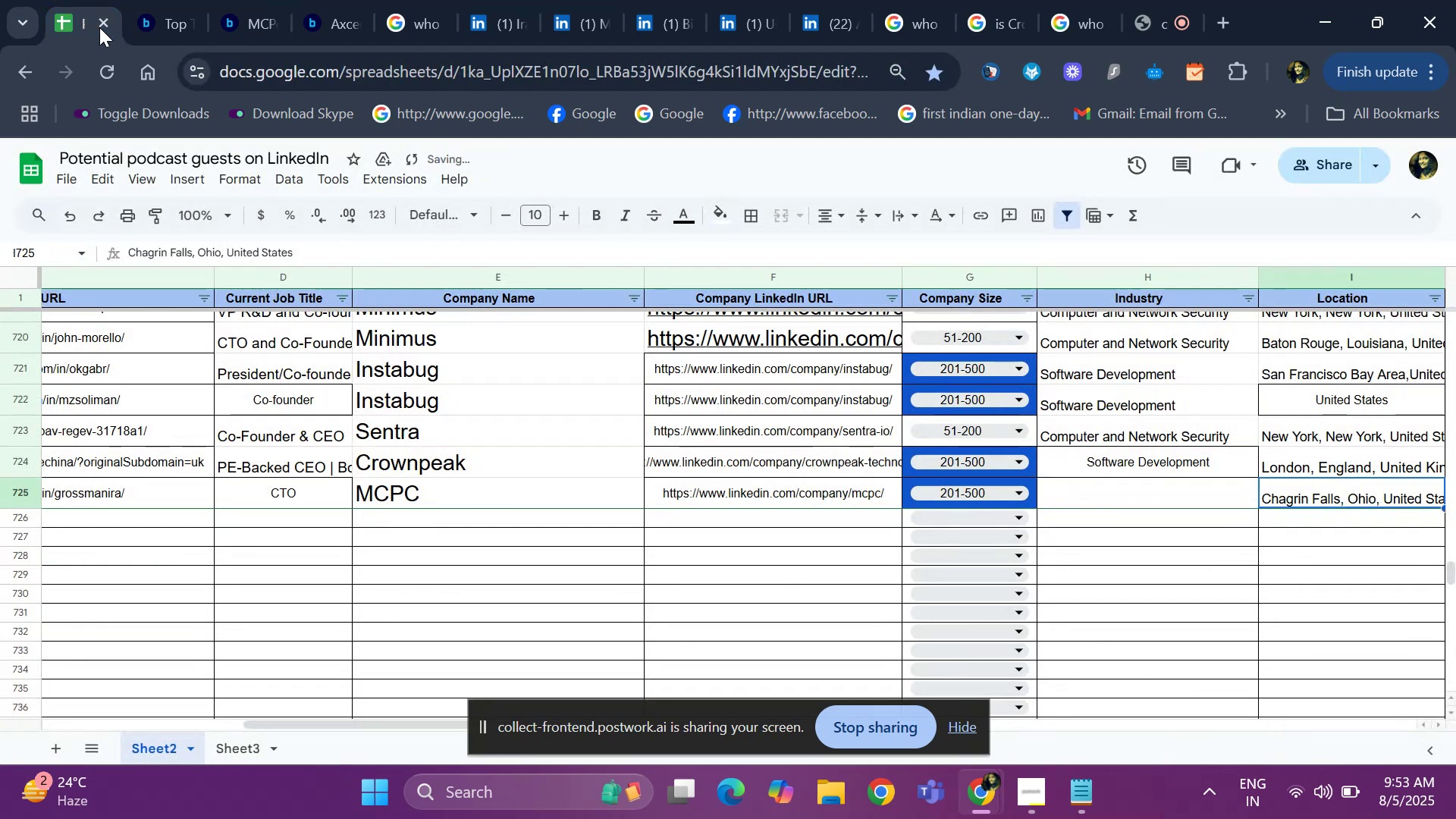 
key(ArrowRight)
 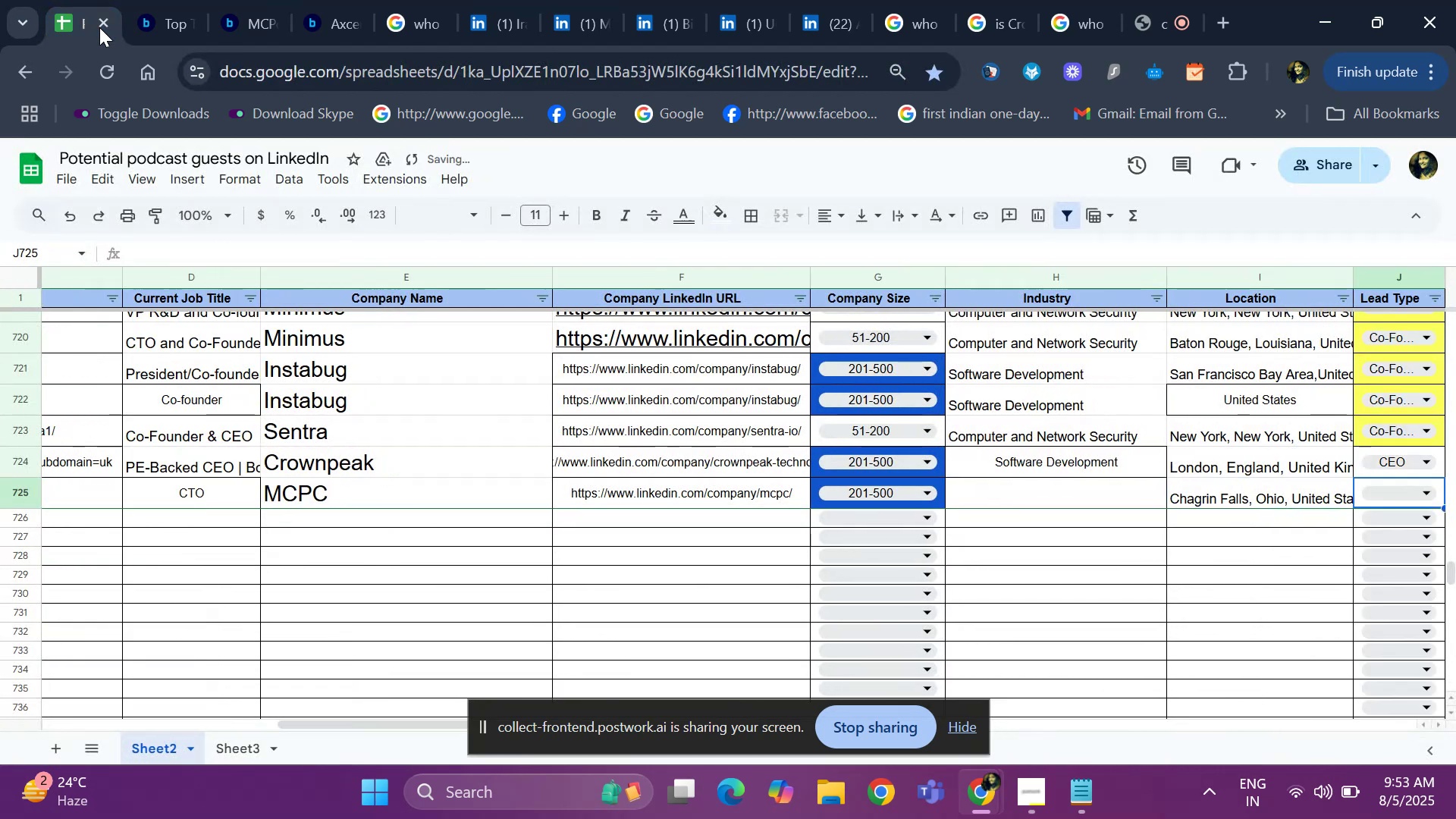 
key(ArrowRight)
 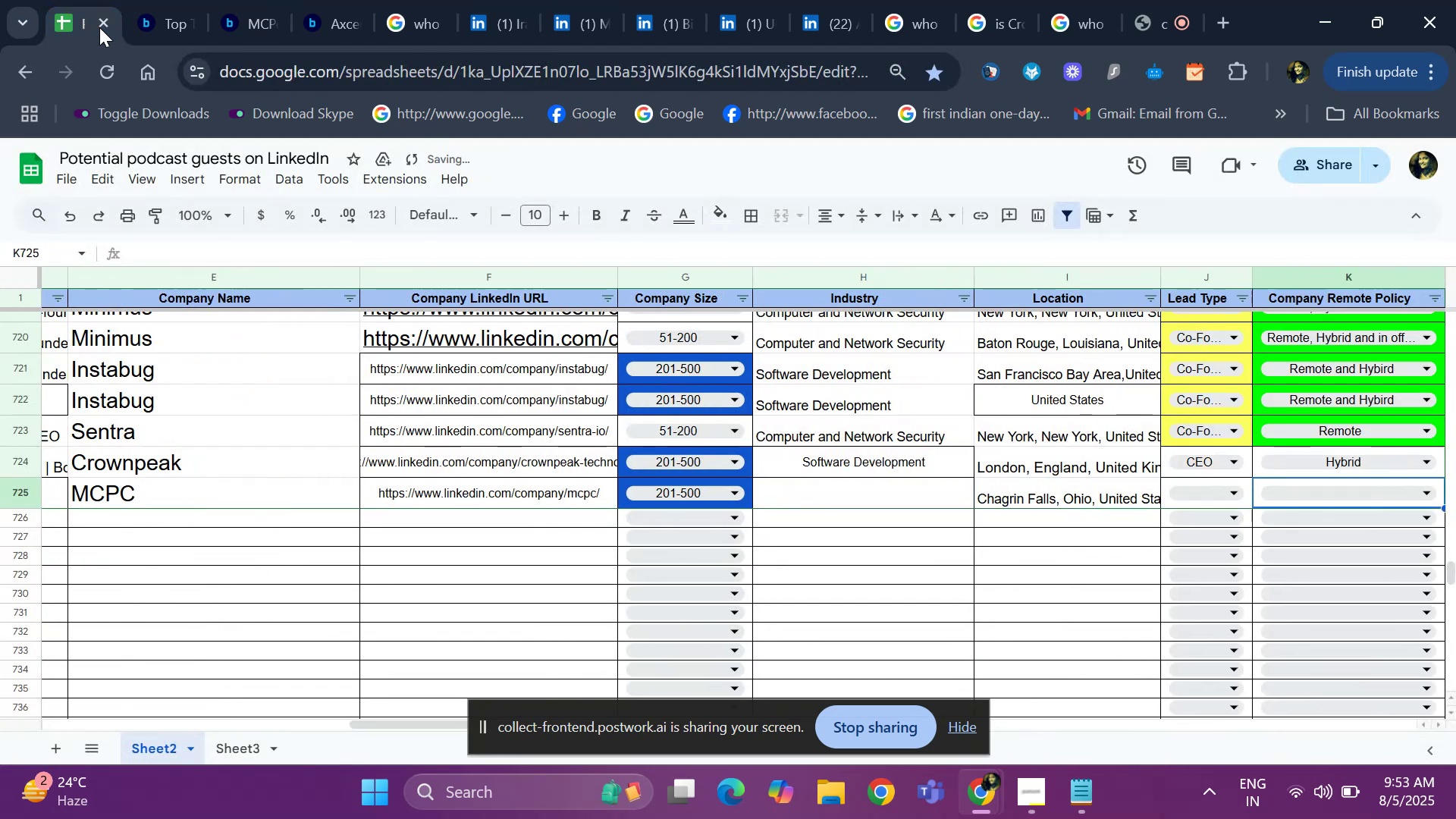 
key(ArrowLeft)
 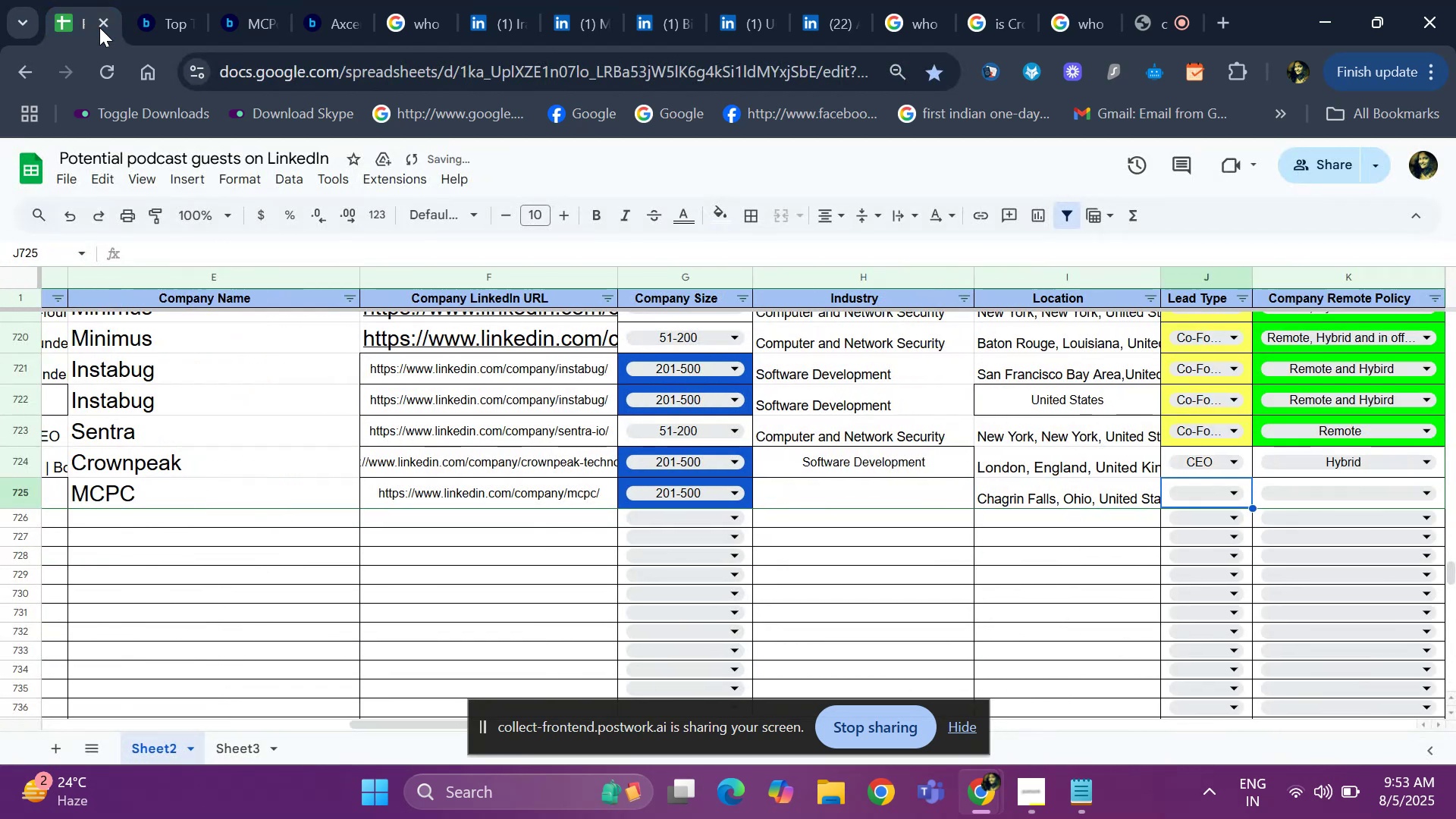 
key(ArrowLeft)
 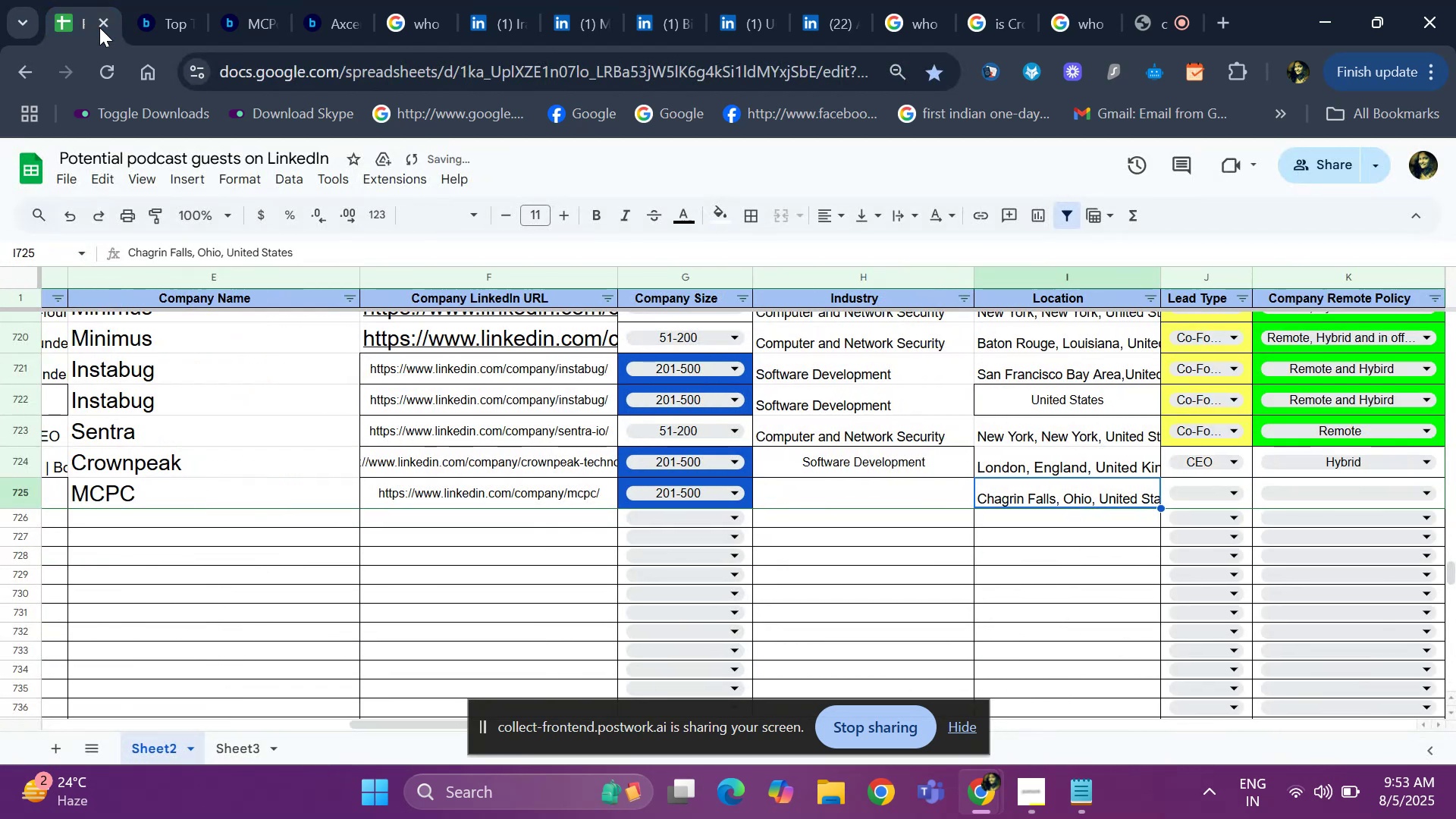 
key(ArrowLeft)
 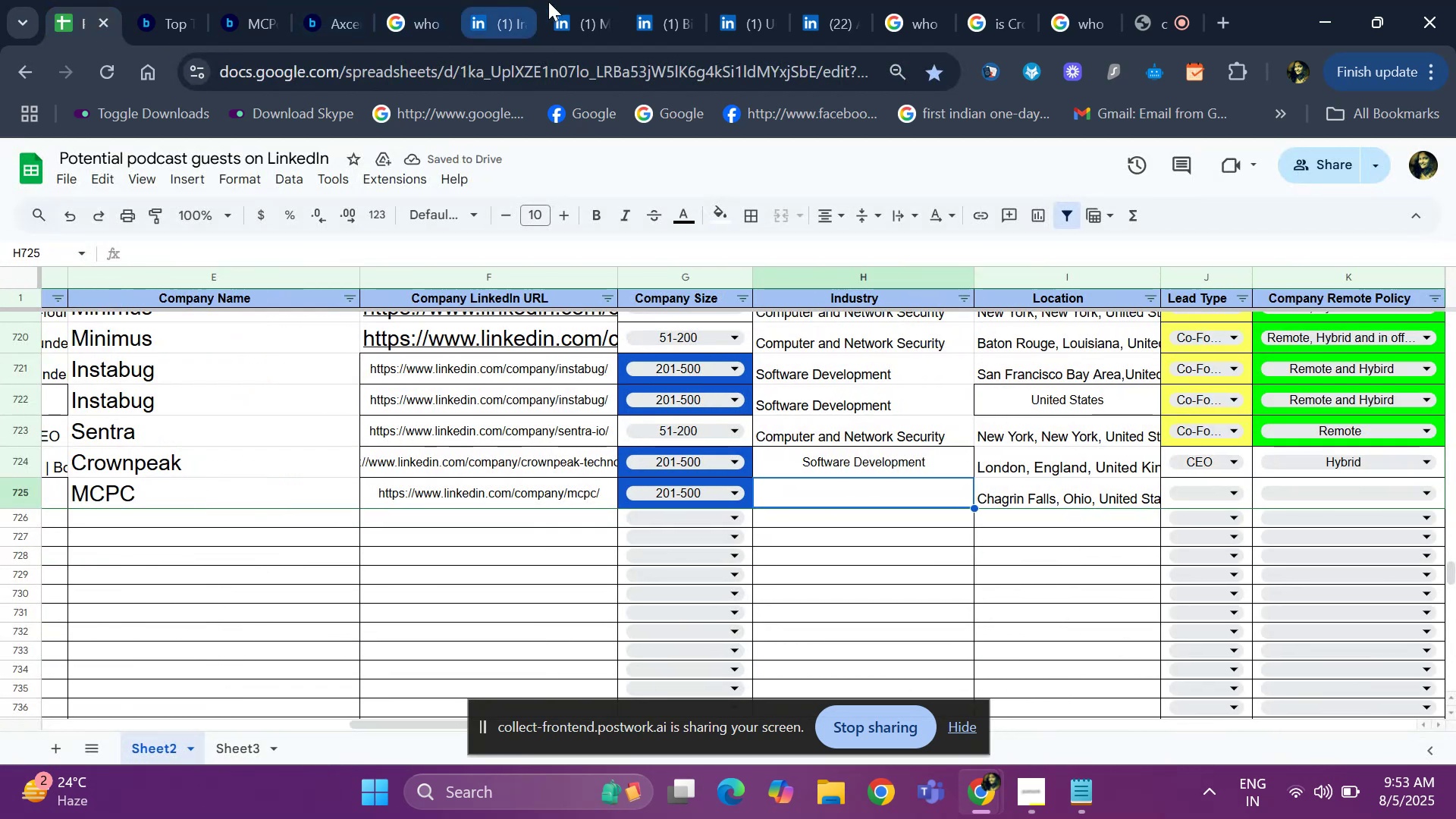 
left_click([561, 0])
 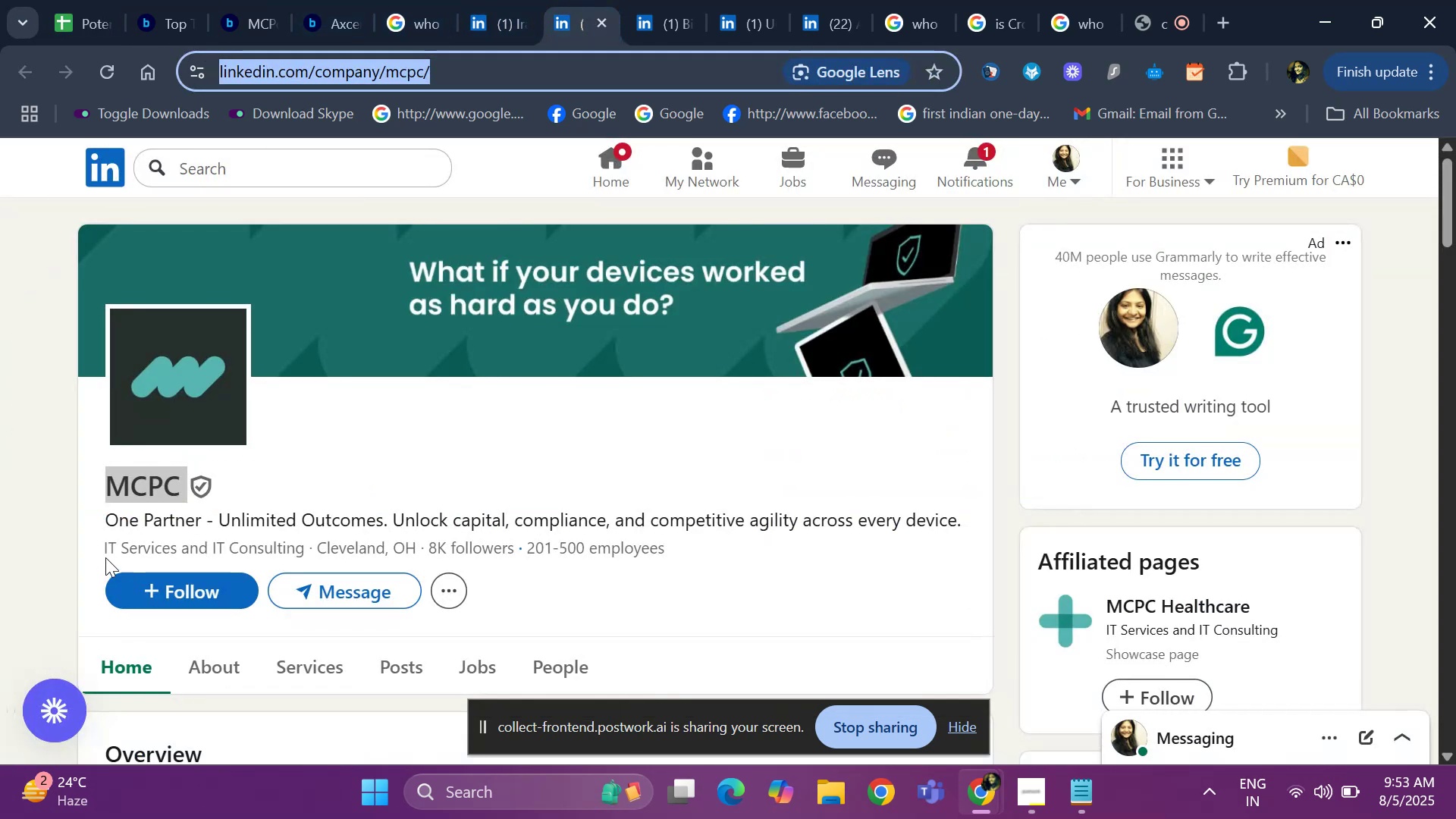 
left_click_drag(start_coordinate=[86, 544], to_coordinate=[306, 551])
 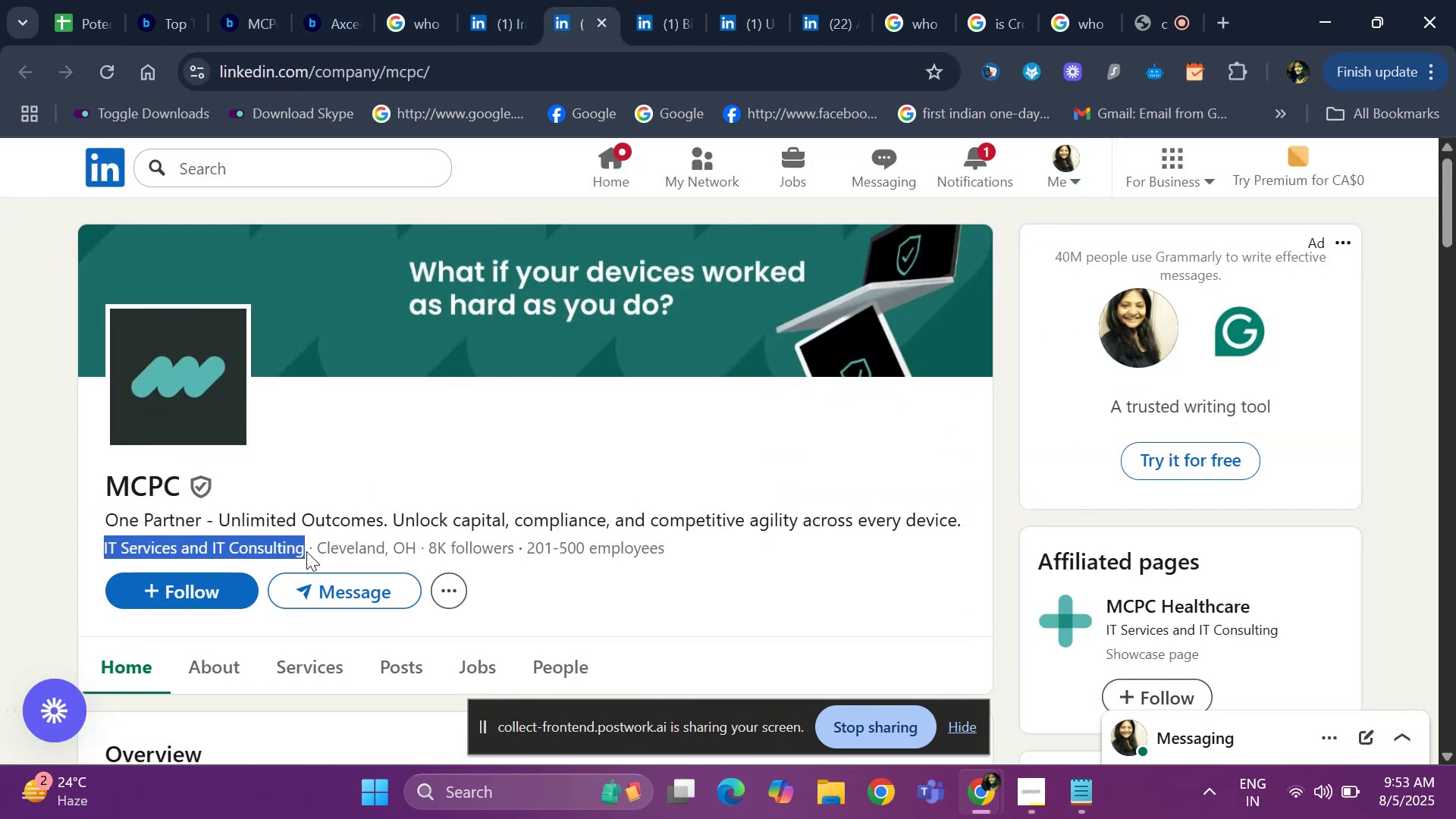 
key(Control+ControlLeft)
 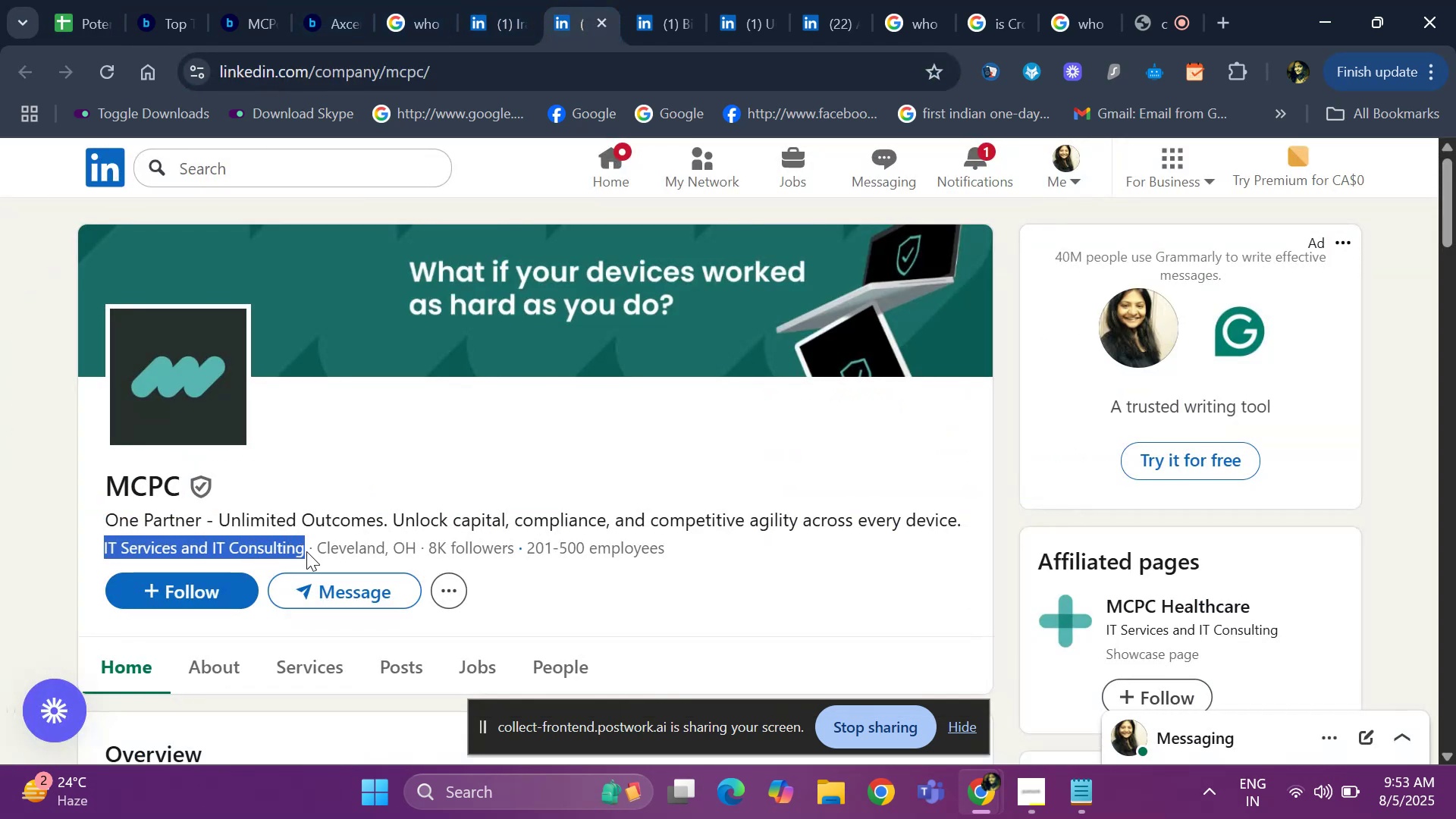 
key(Control+C)
 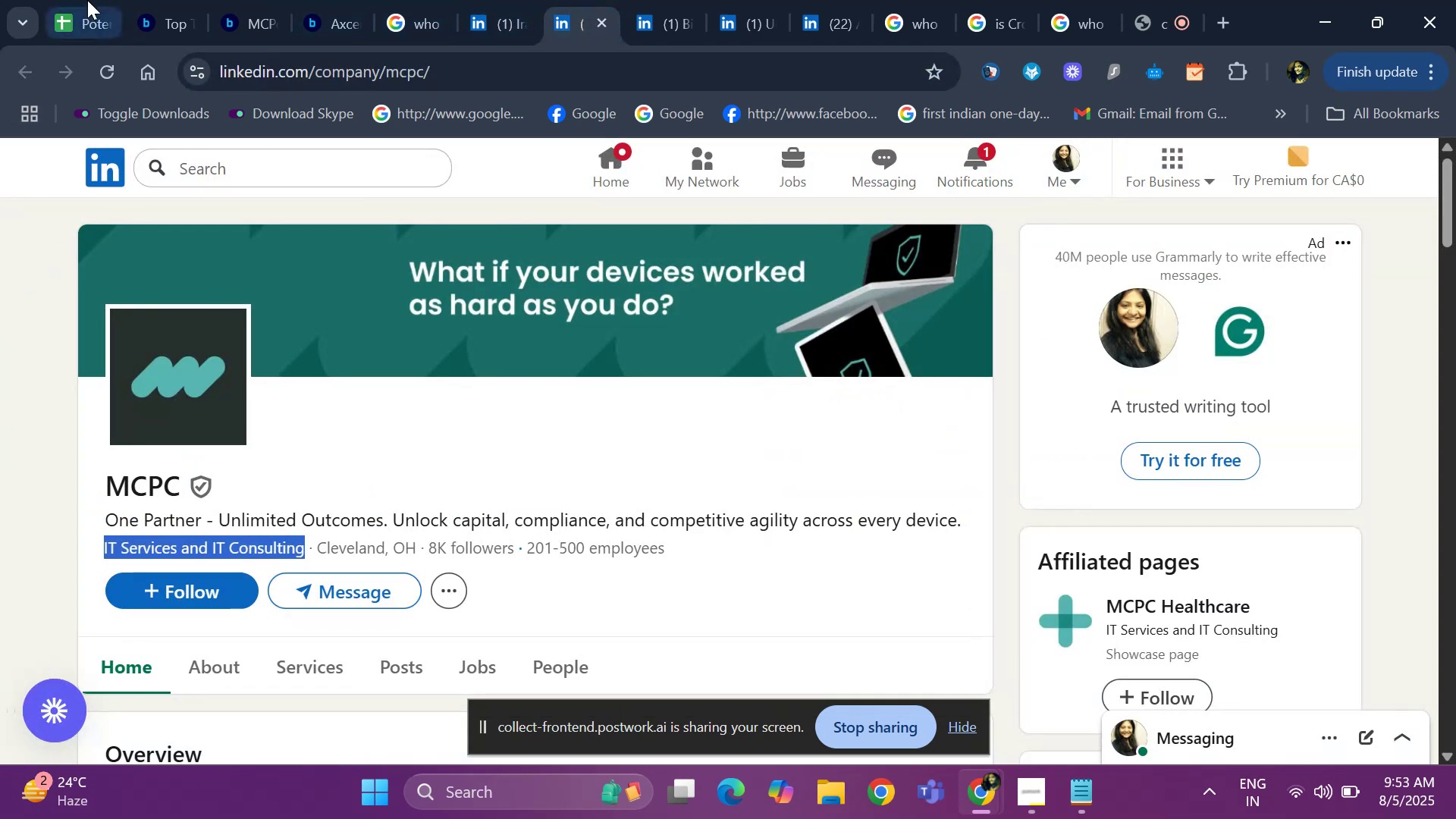 
key(Control+ControlLeft)
 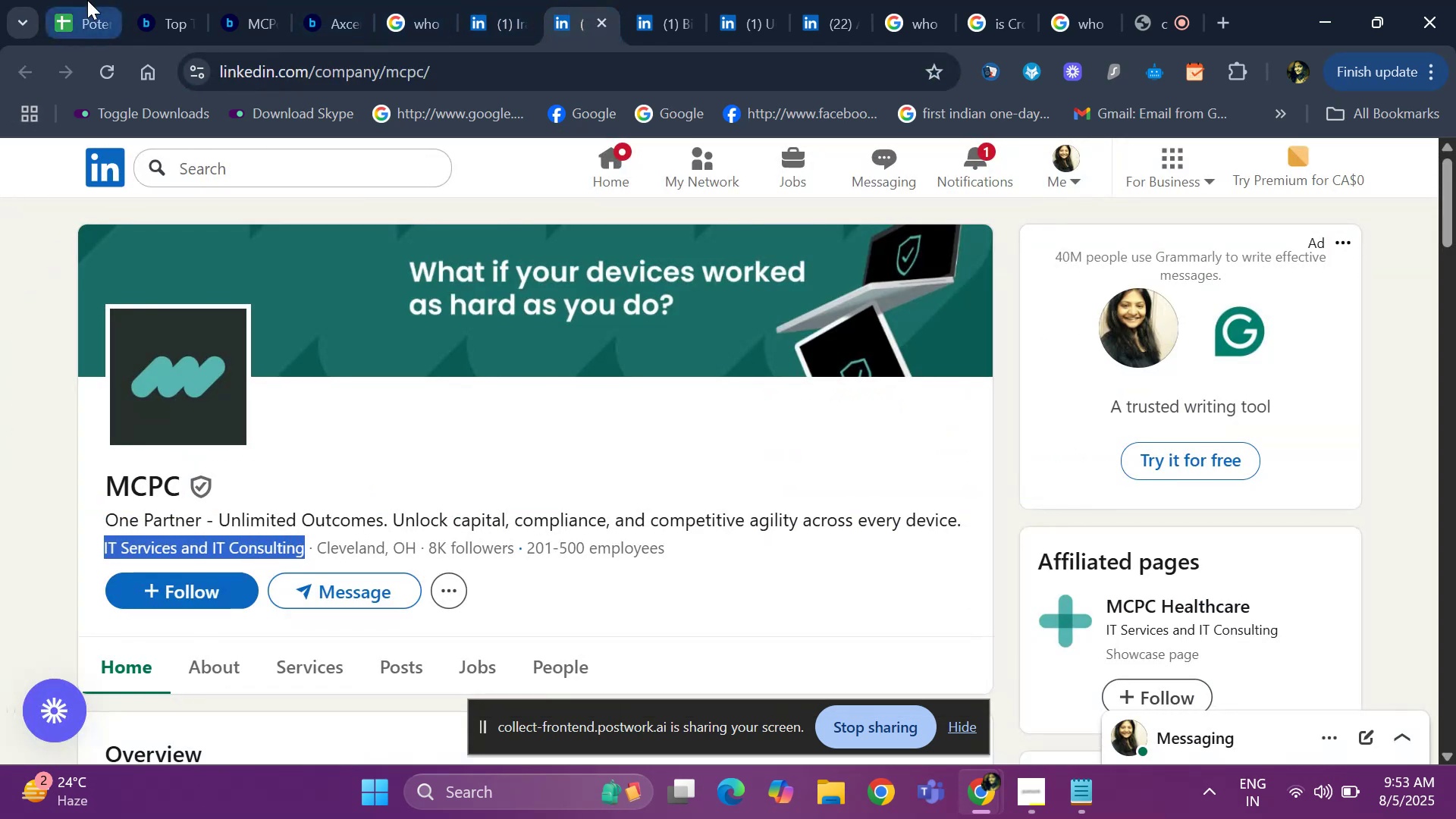 
key(Control+V)
 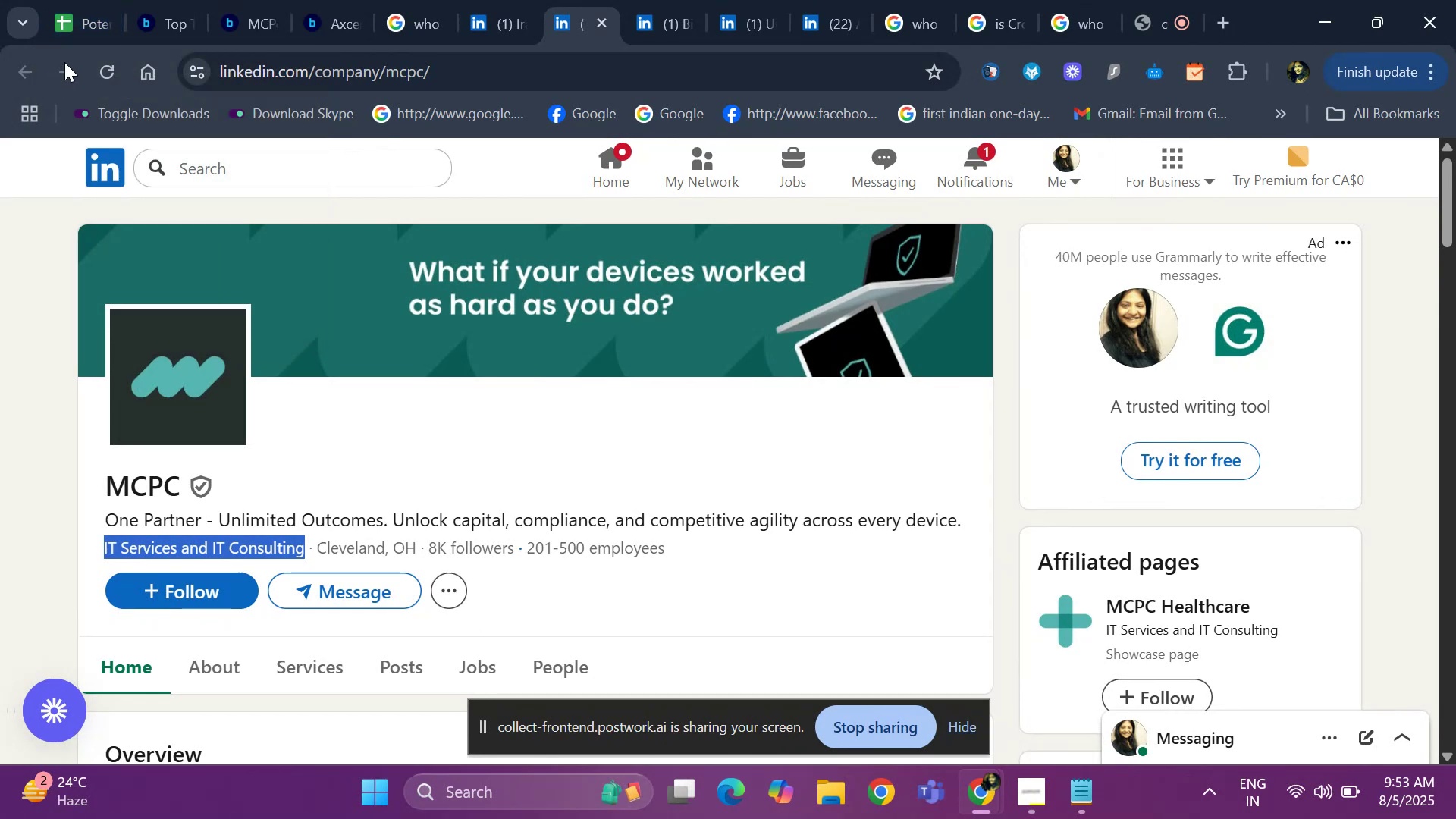 
left_click([76, 11])
 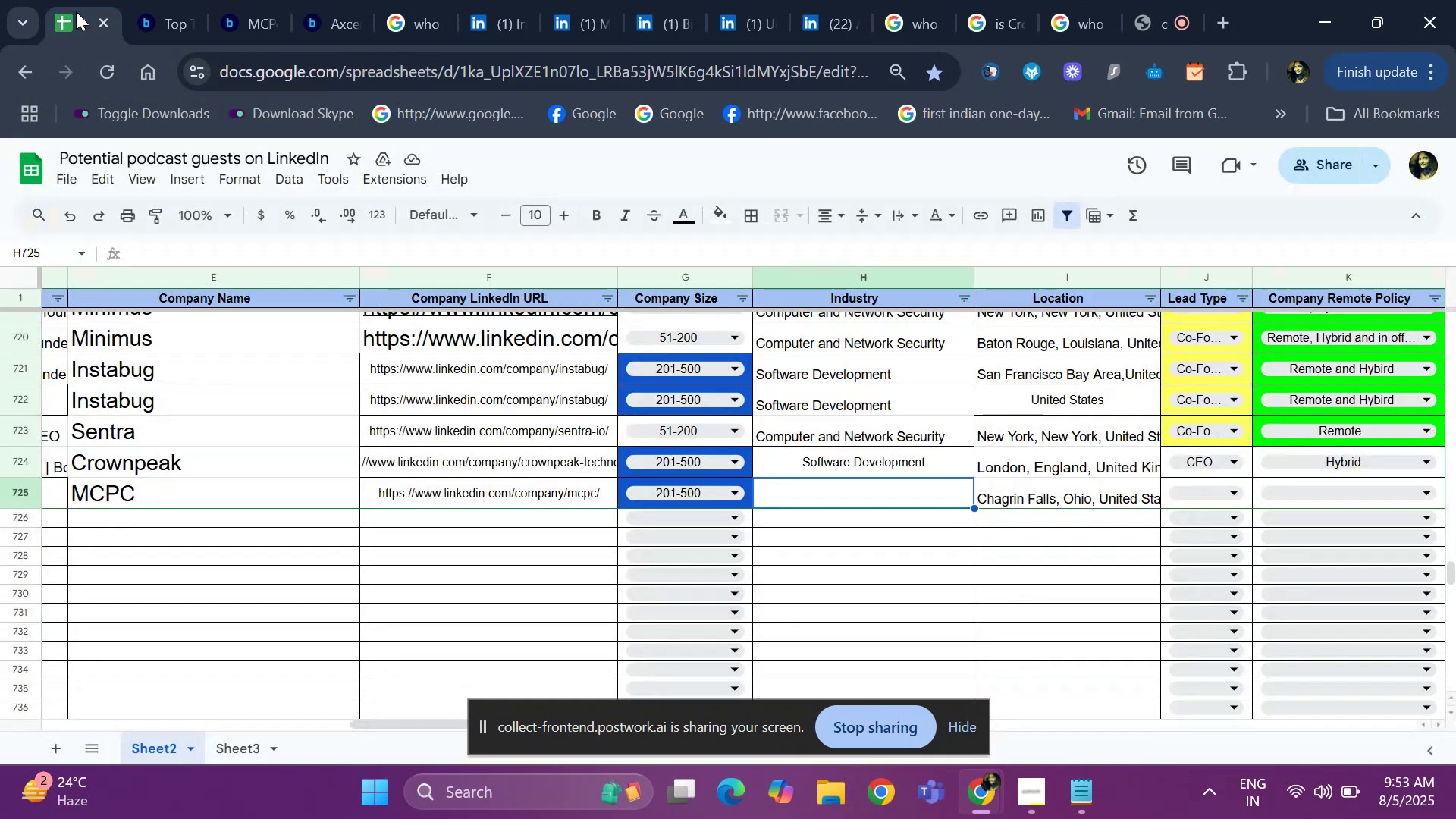 
key(Control+ControlLeft)
 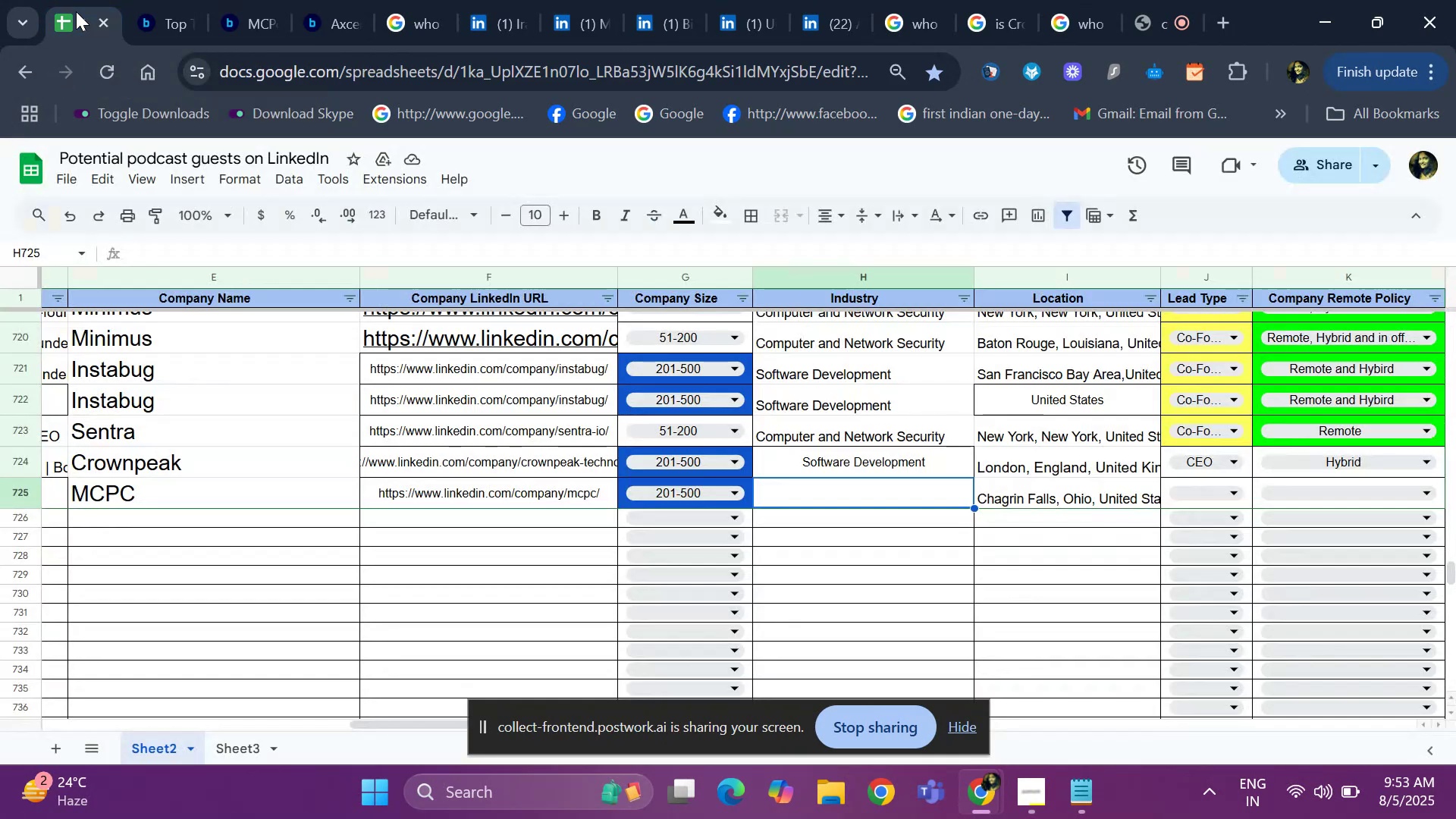 
key(Control+V)
 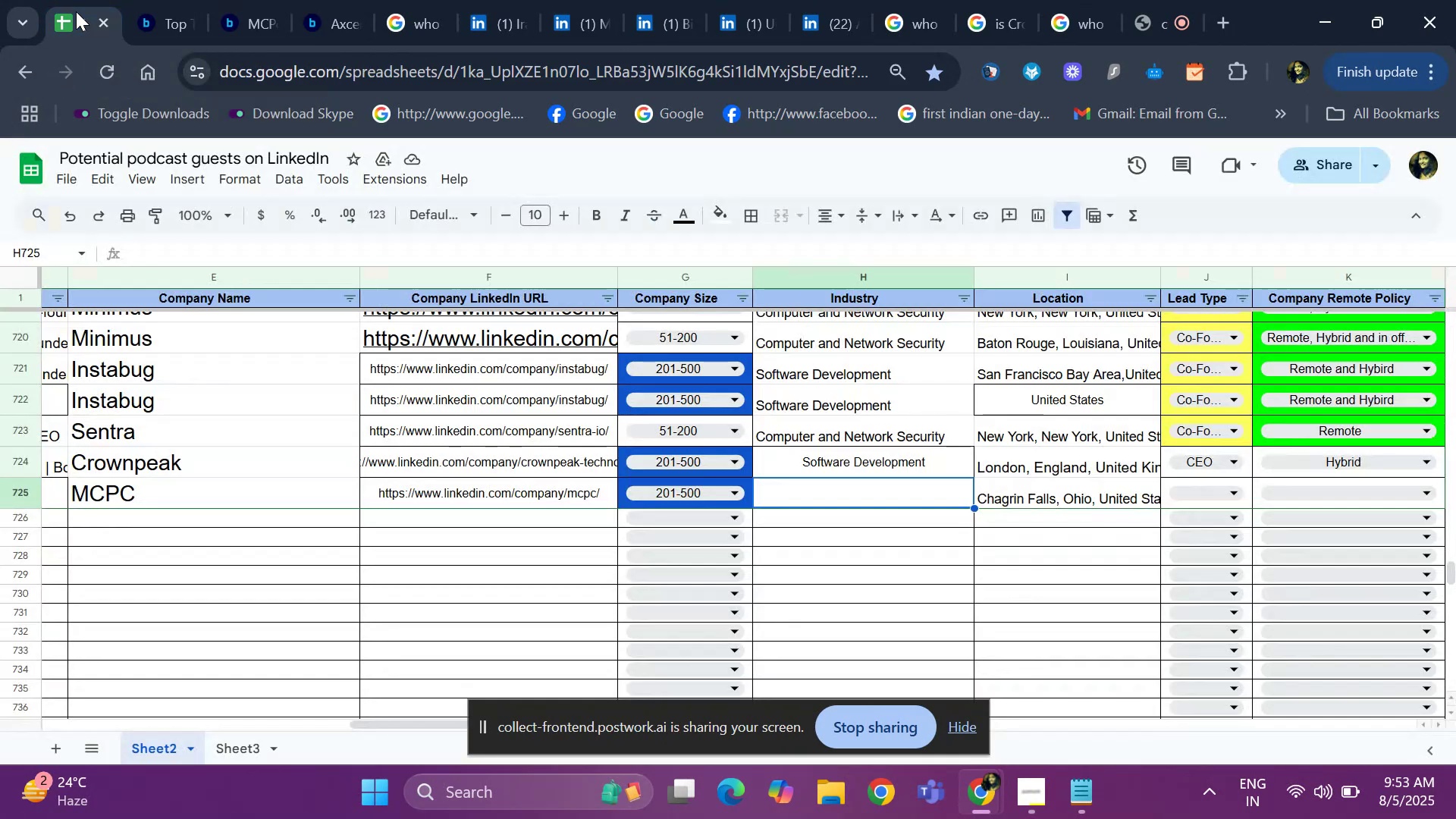 
key(ArrowRight)
 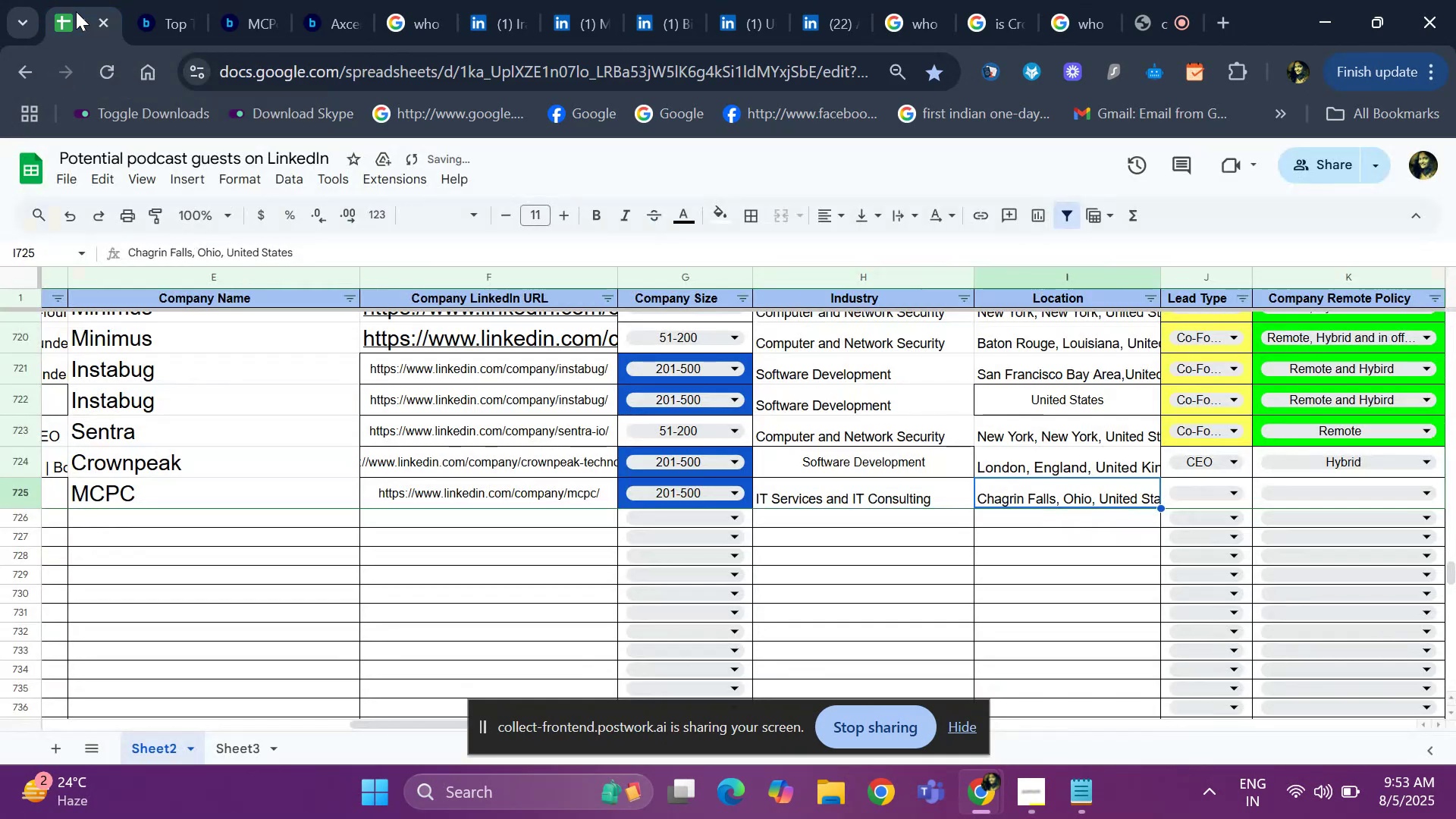 
key(ArrowRight)
 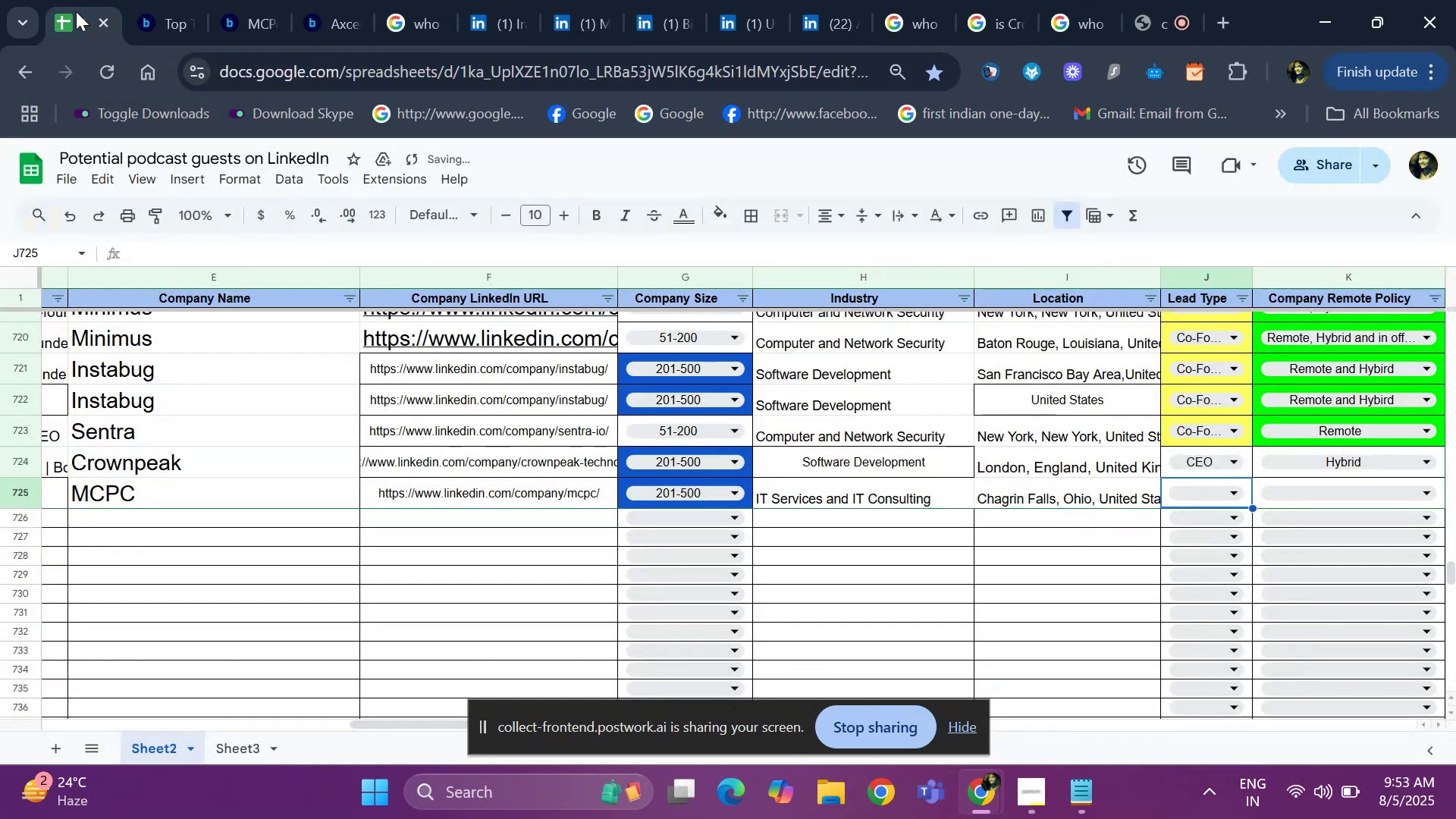 
key(Enter)
 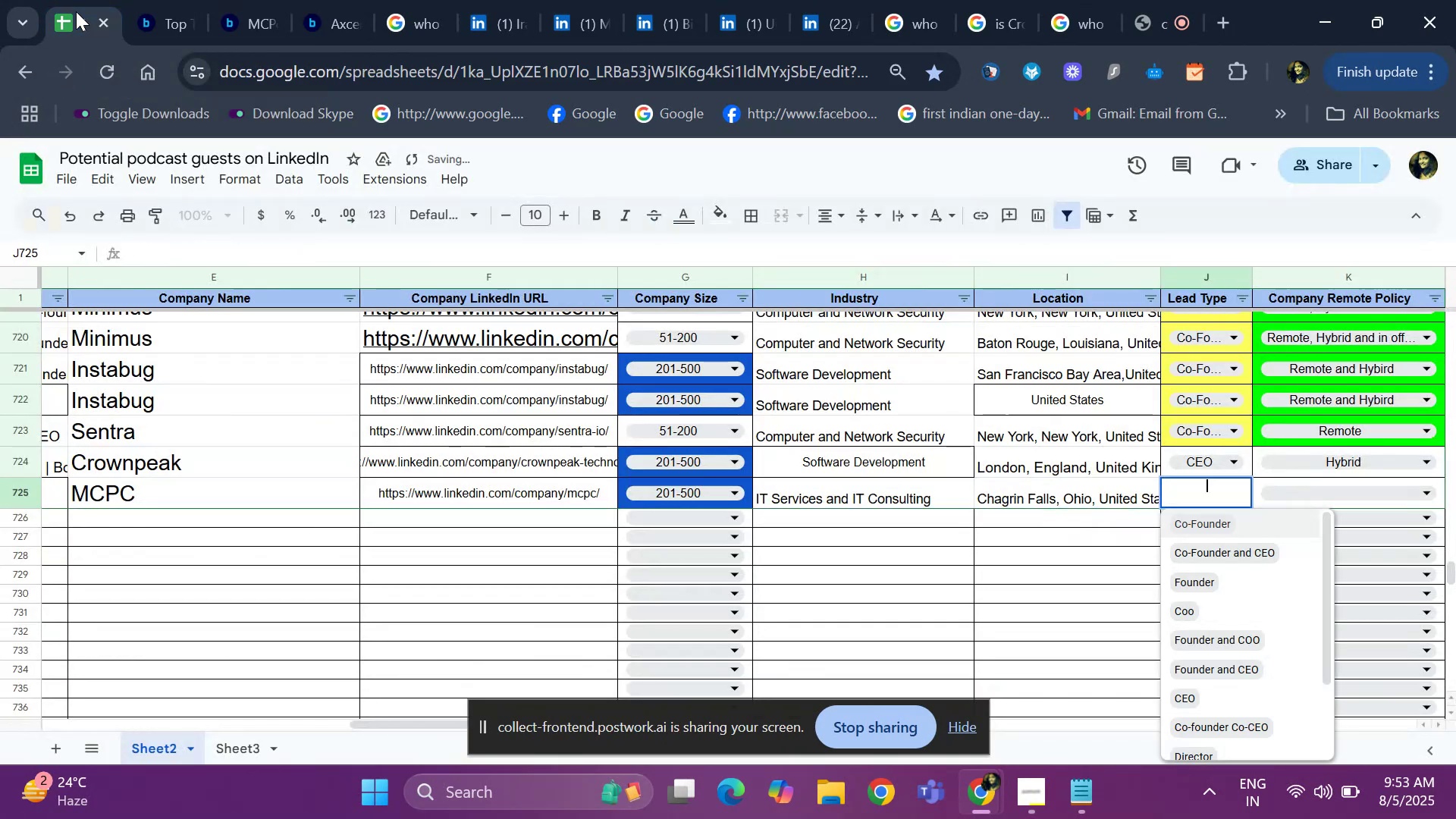 
key(ArrowDown)
 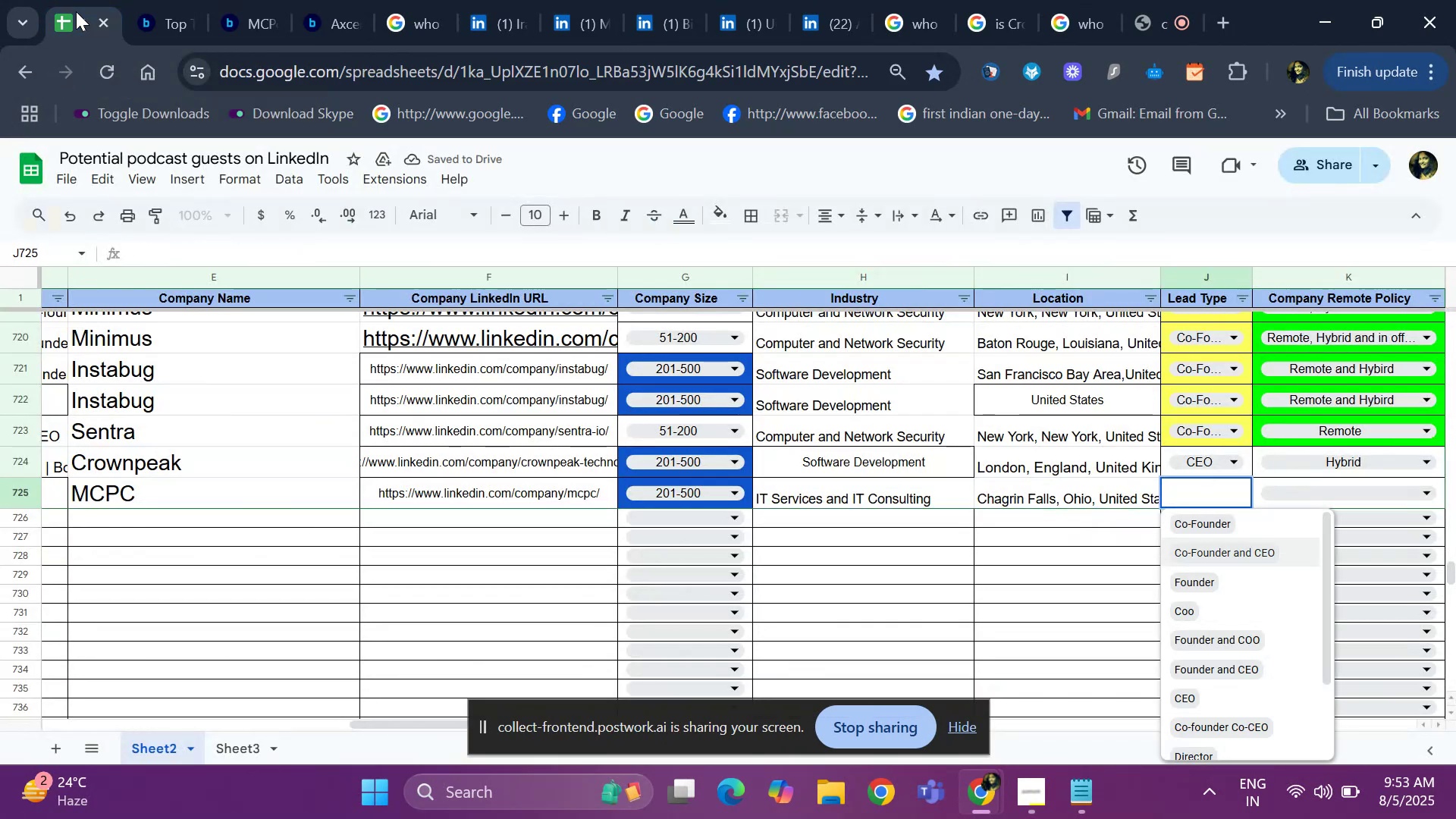 
key(ArrowDown)
 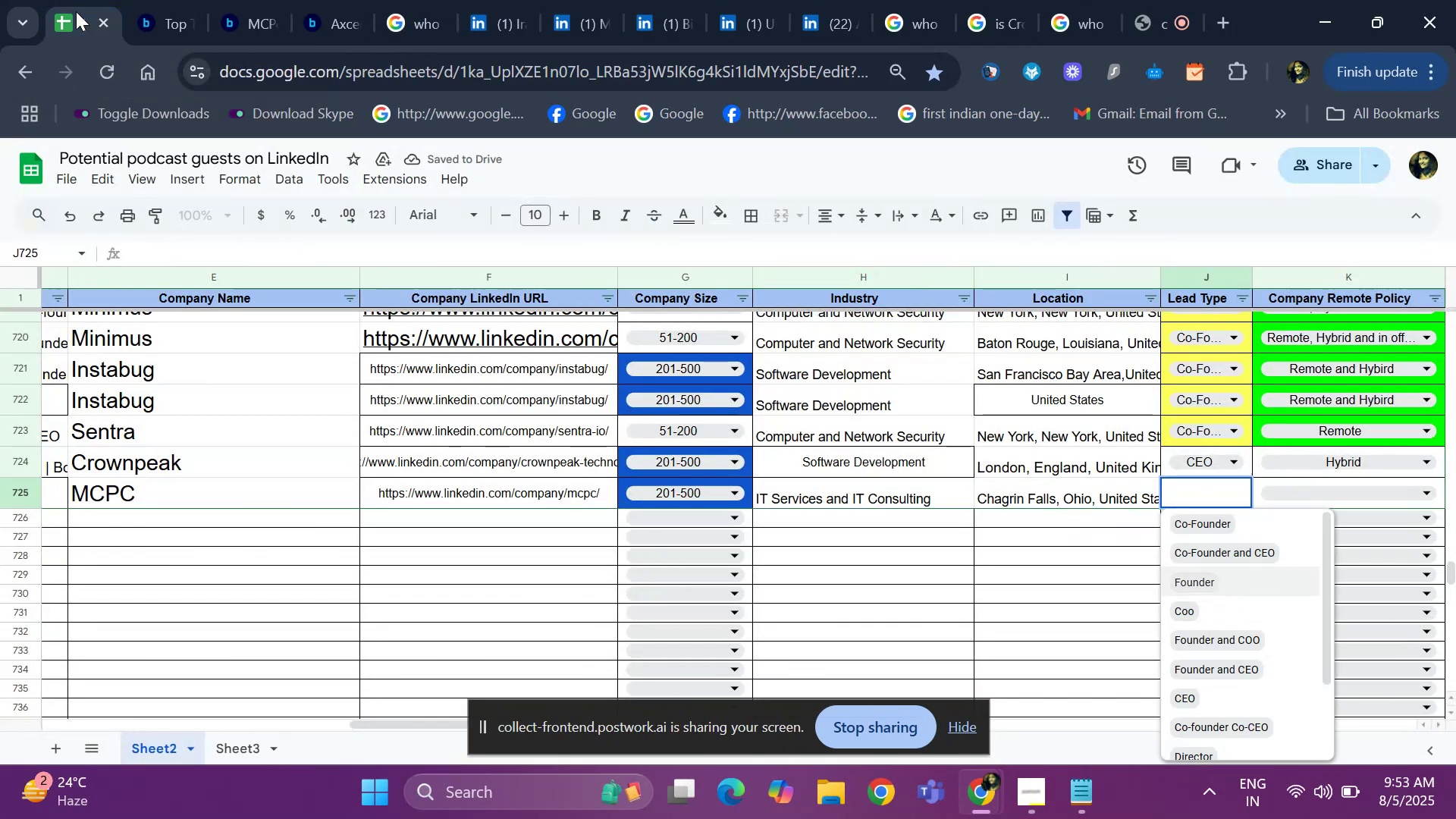 
key(ArrowDown)
 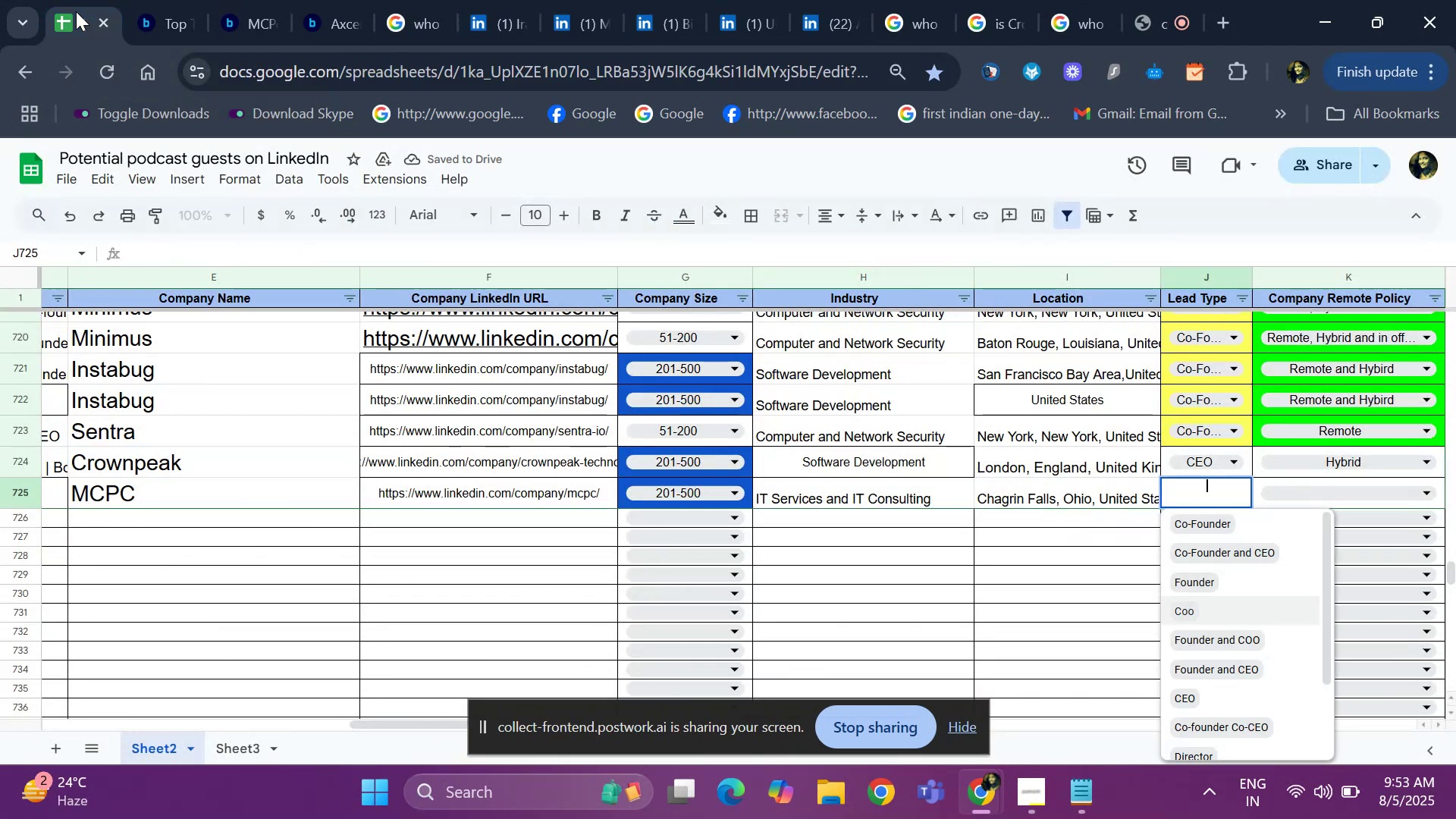 
key(ArrowDown)
 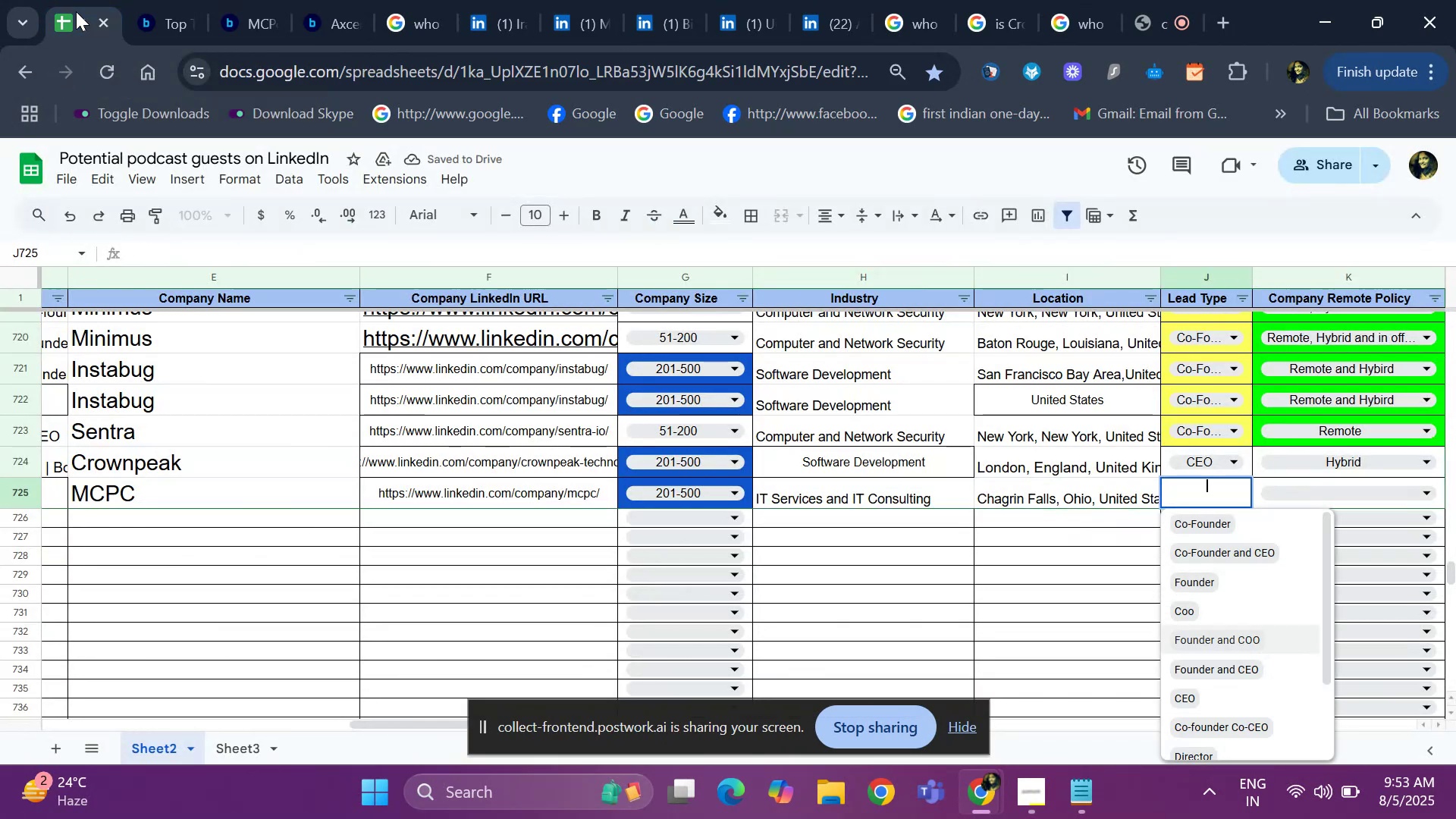 
key(ArrowDown)
 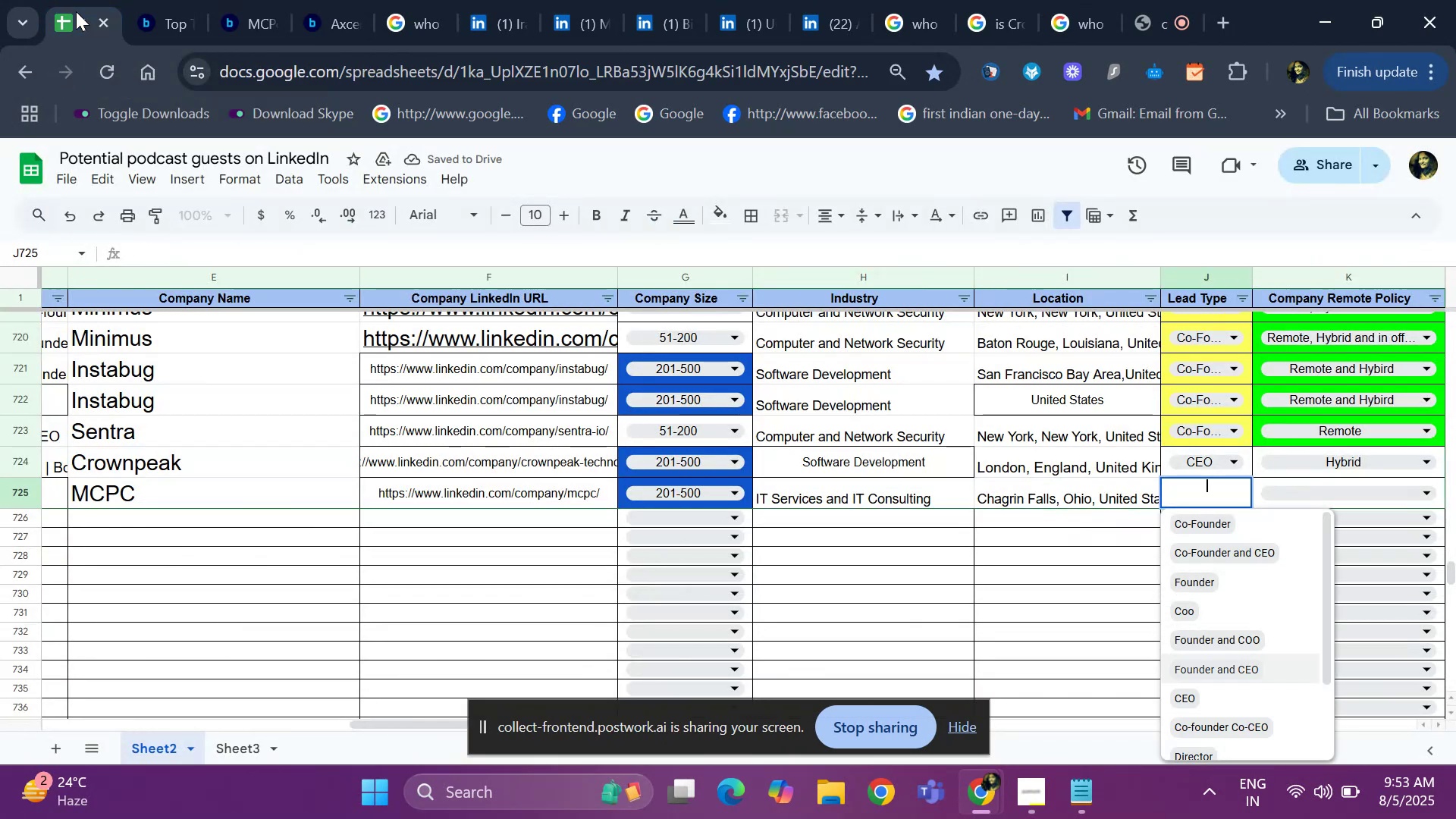 
key(ArrowDown)
 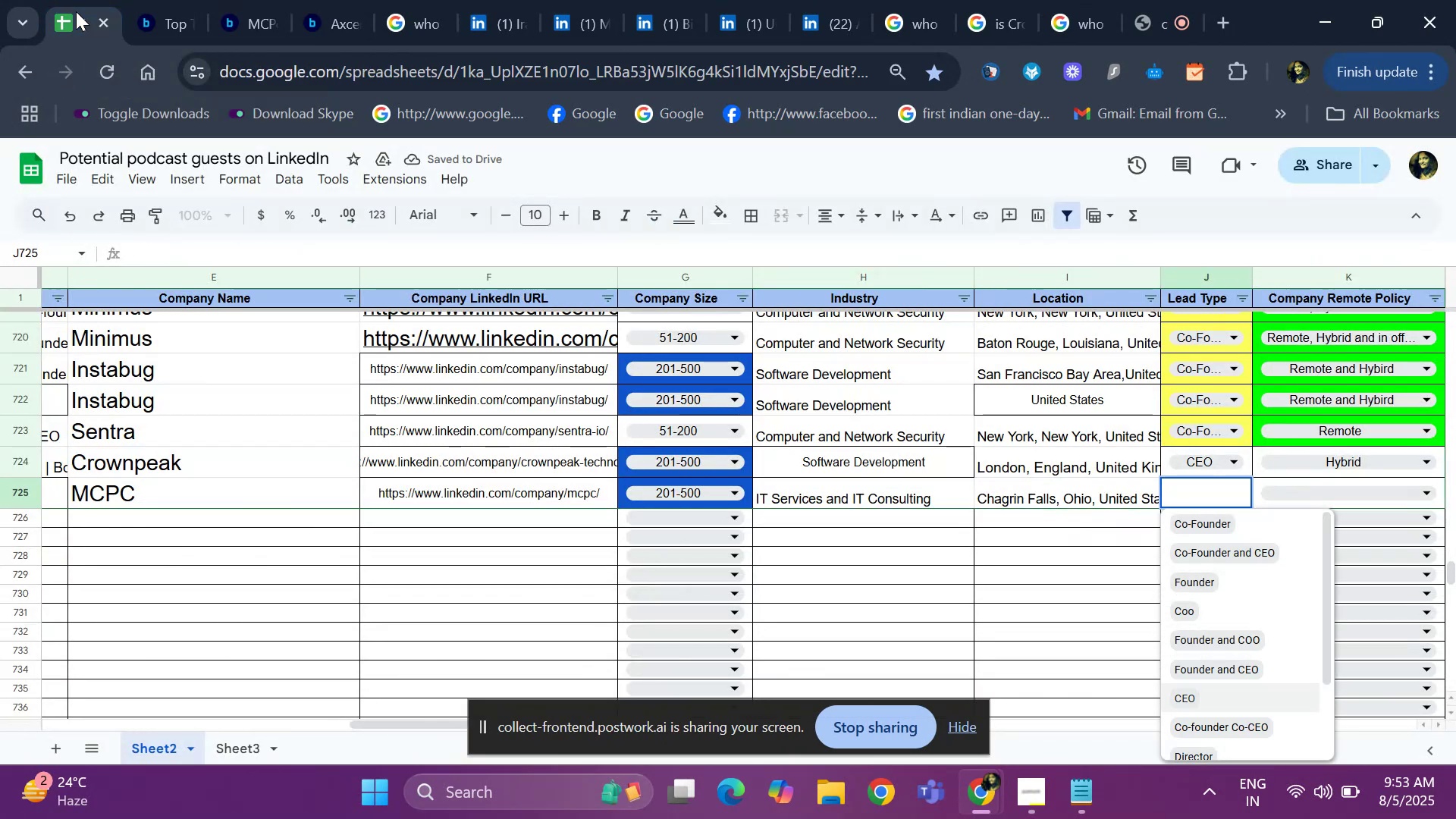 
key(ArrowDown)
 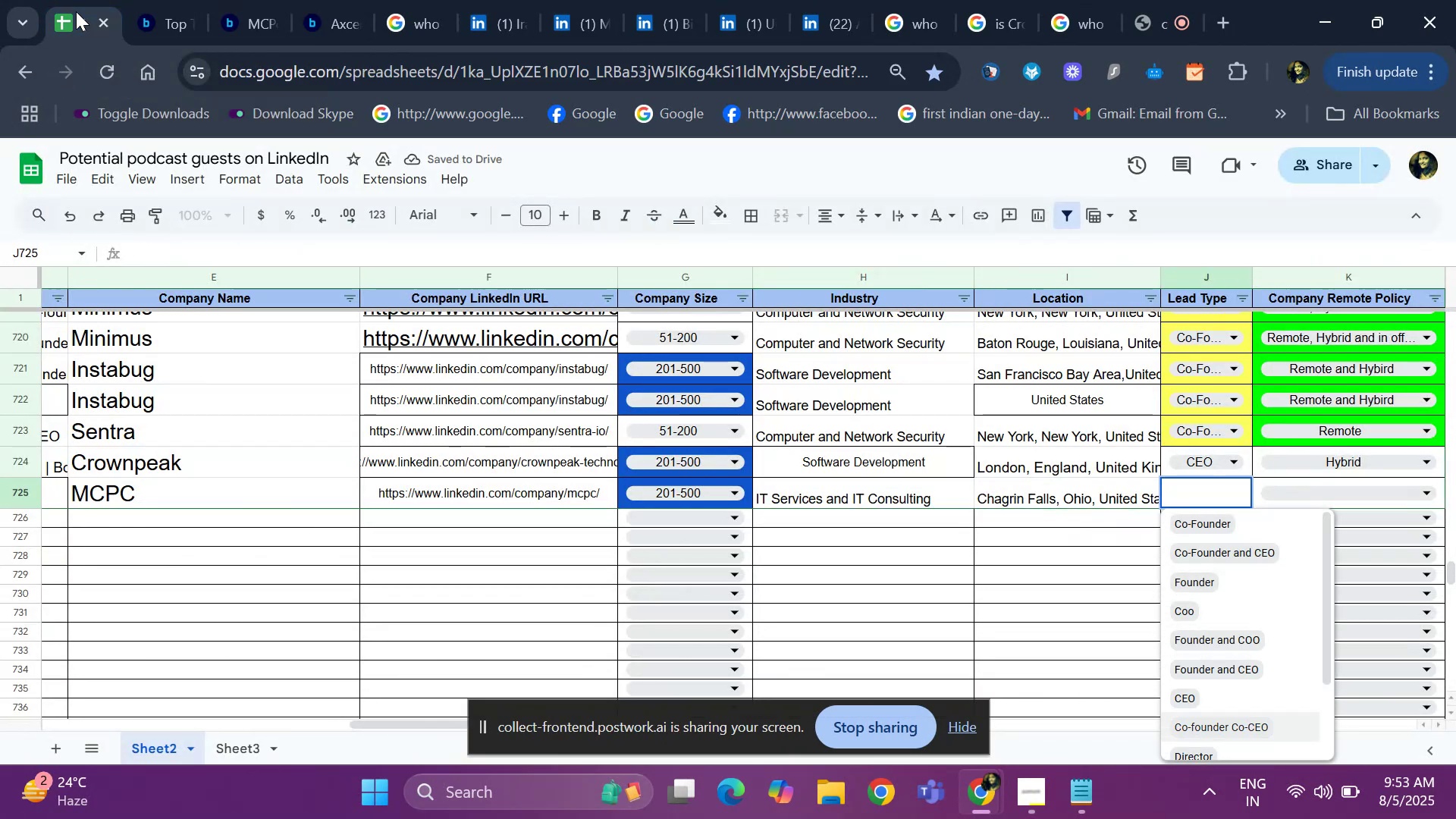 
key(ArrowDown)
 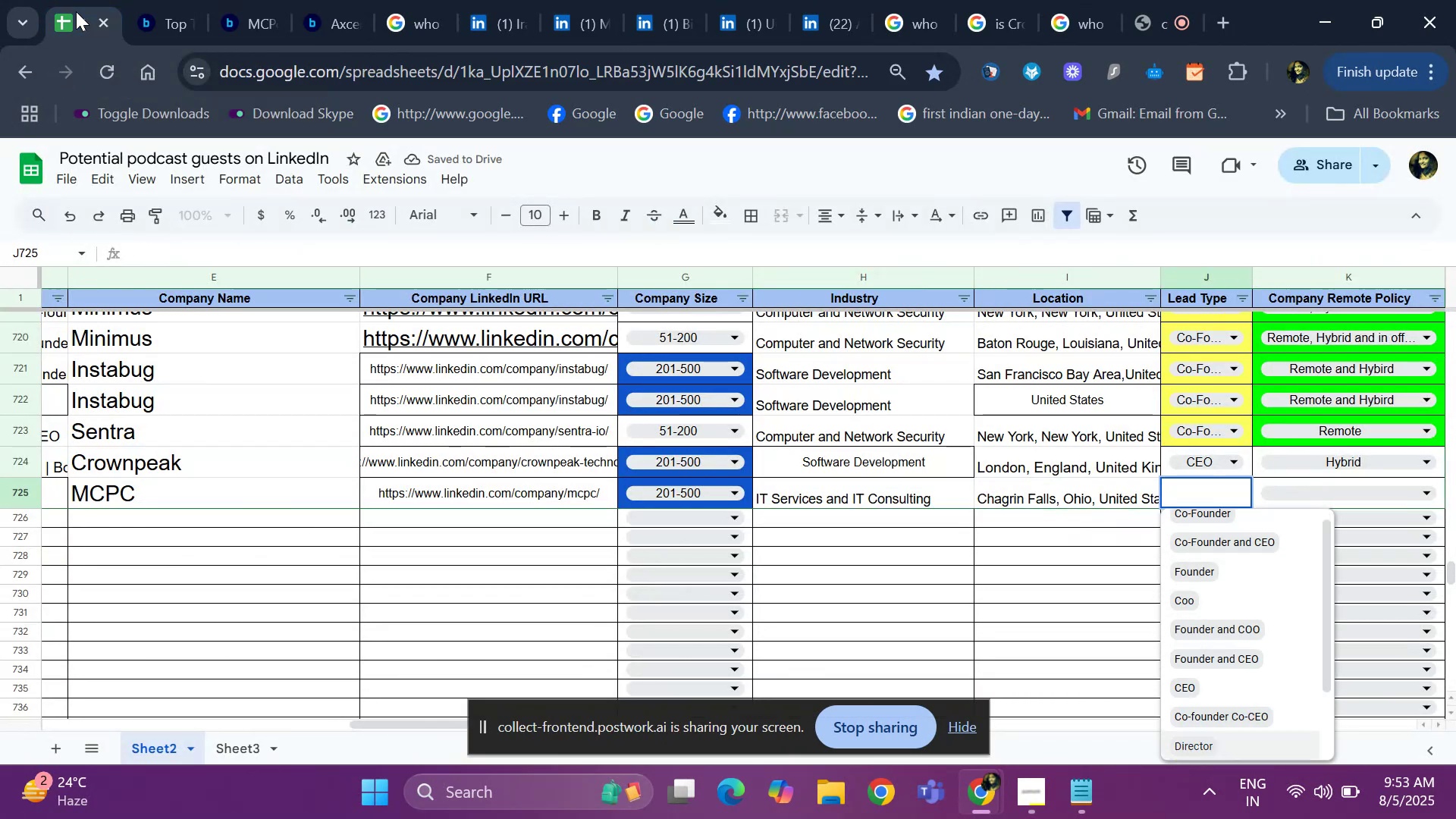 
key(ArrowDown)
 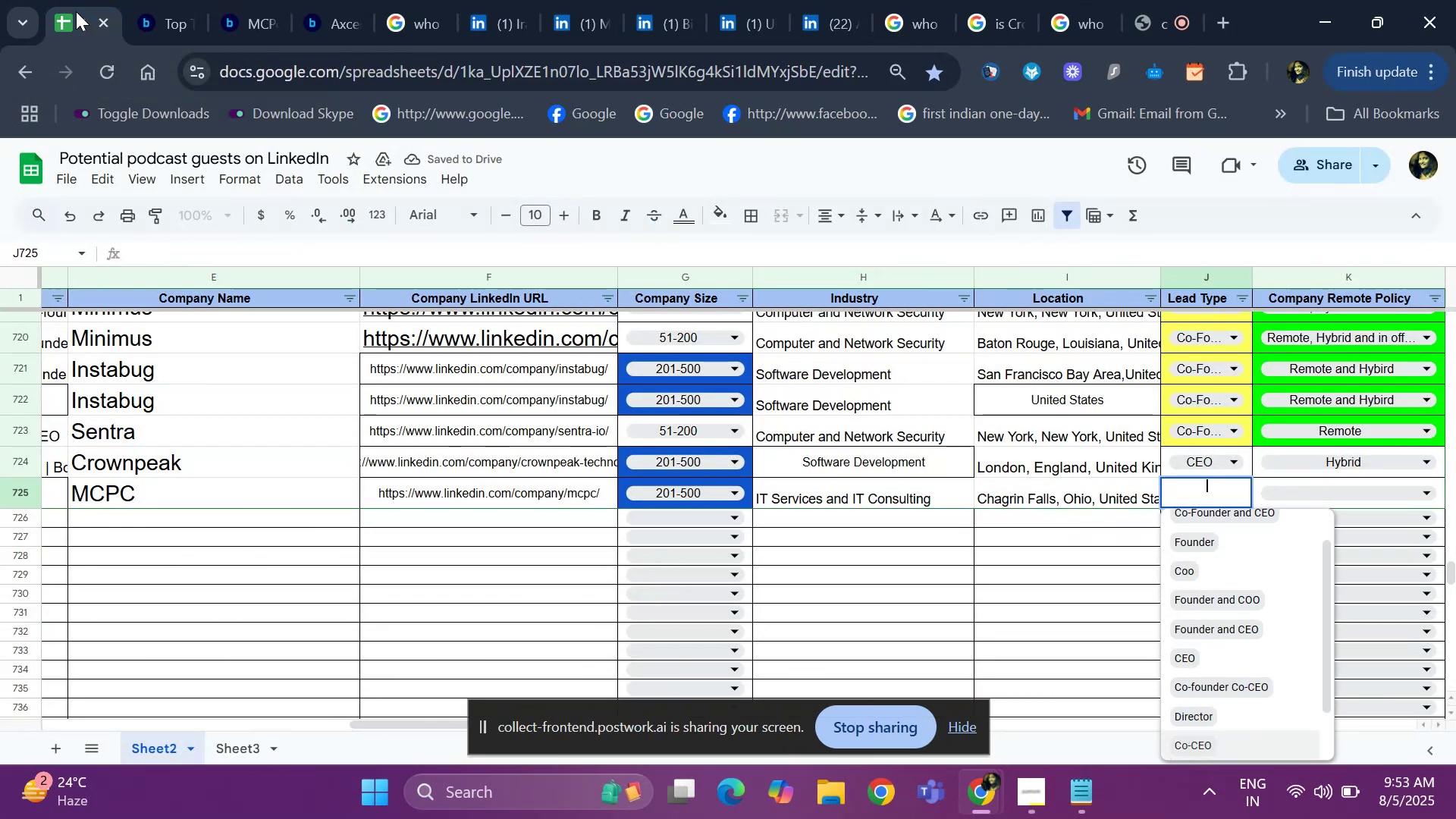 
key(ArrowDown)
 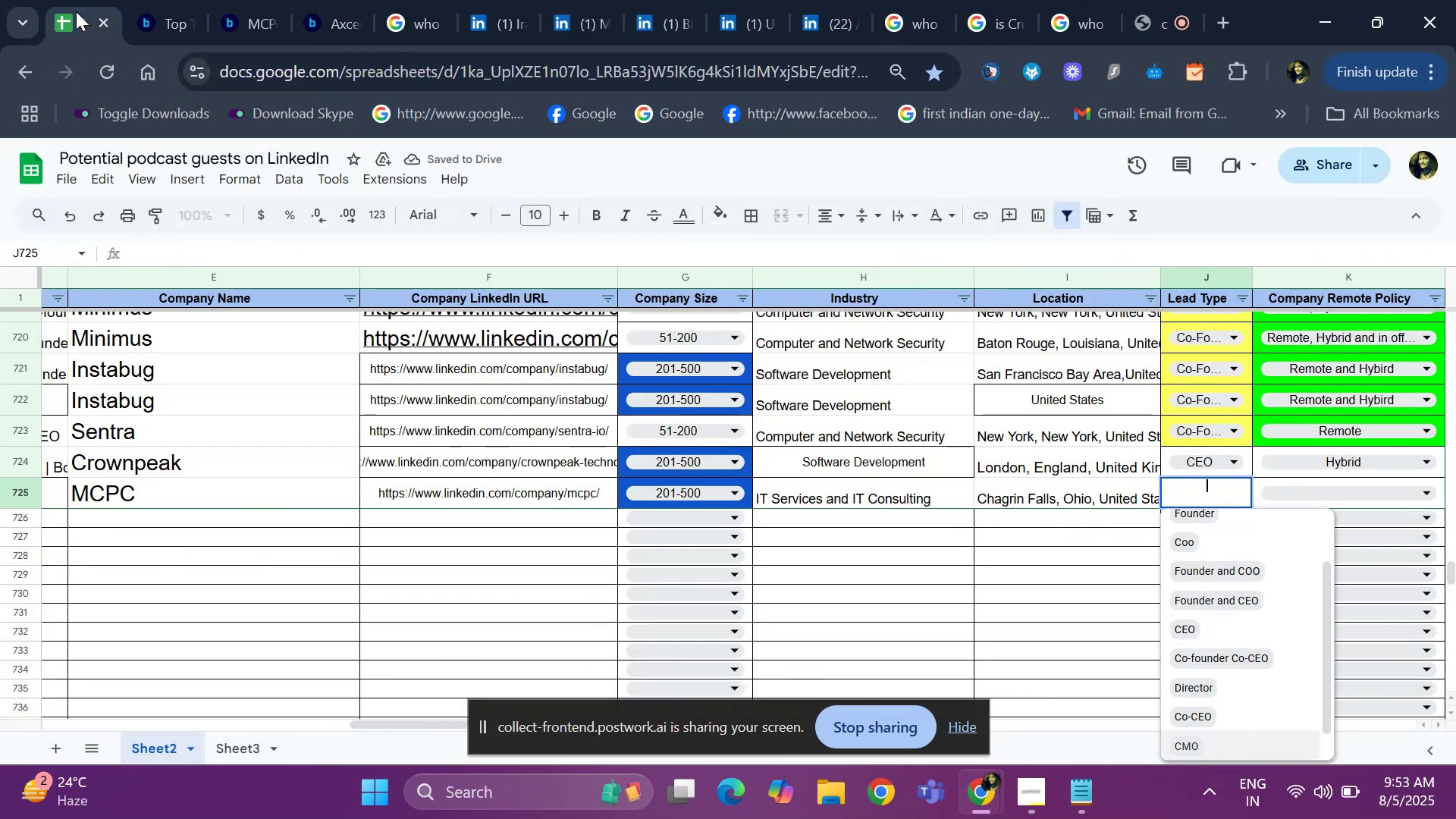 
key(ArrowDown)
 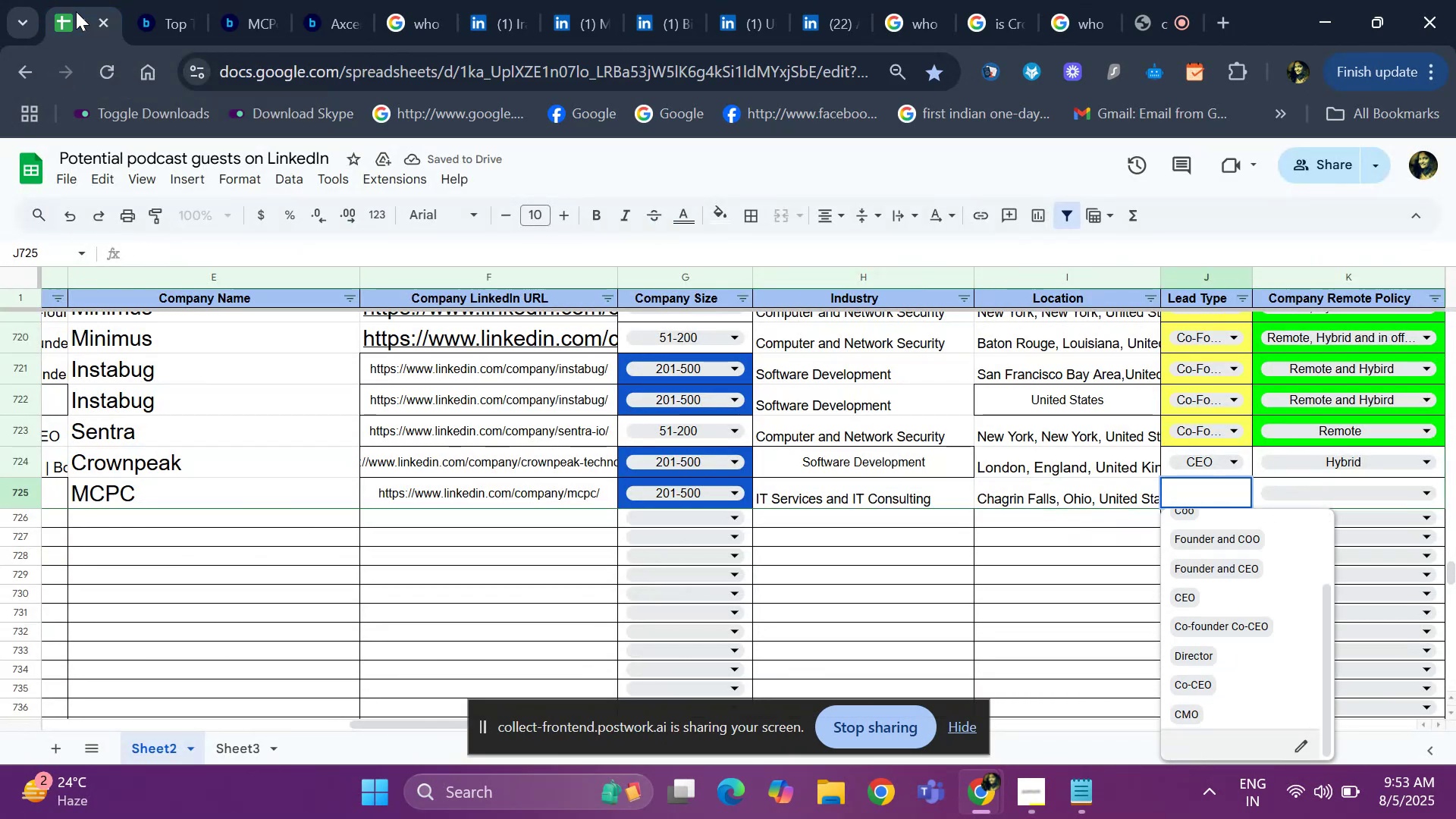 
key(ArrowDown)
 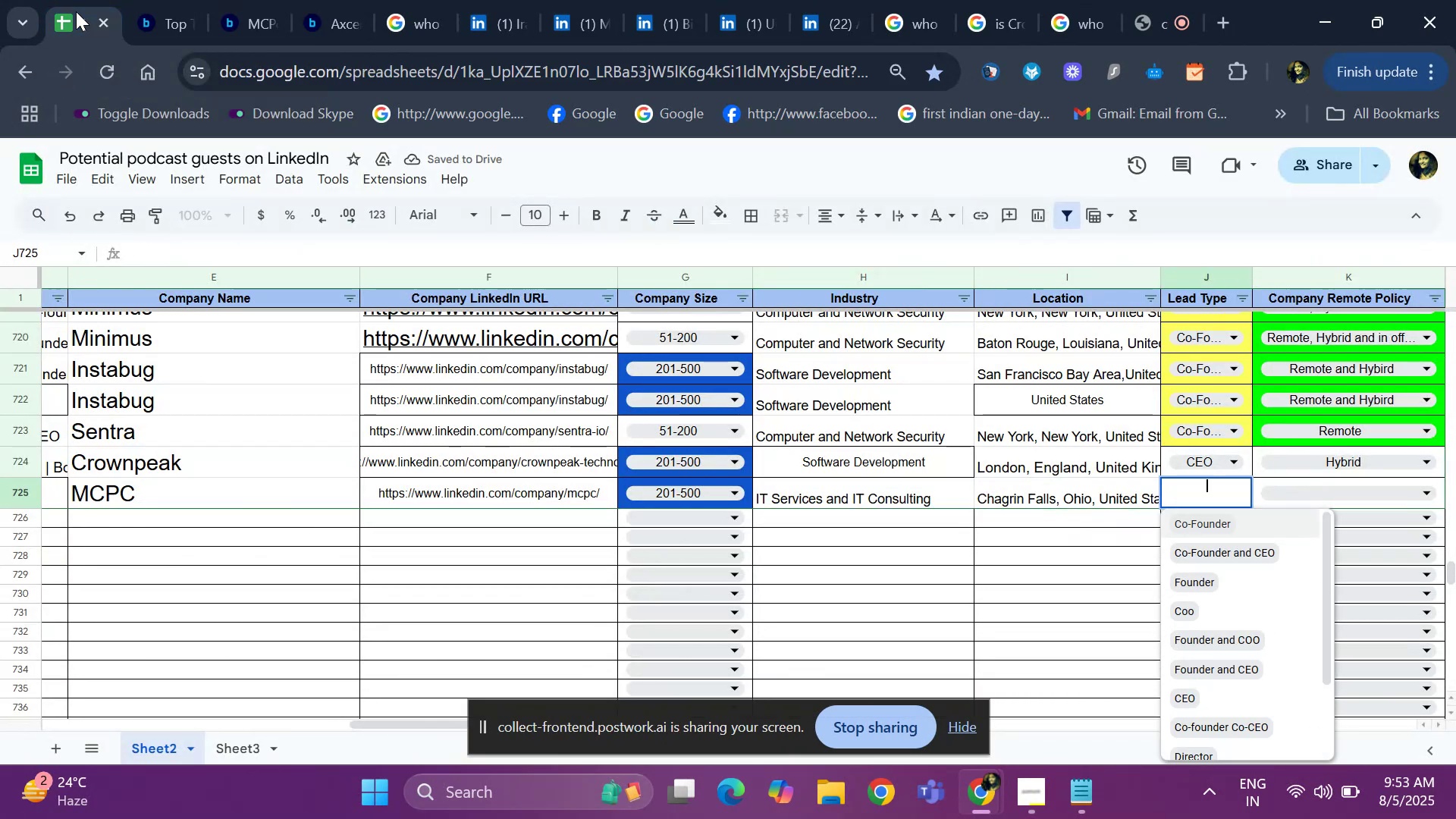 
key(ArrowDown)
 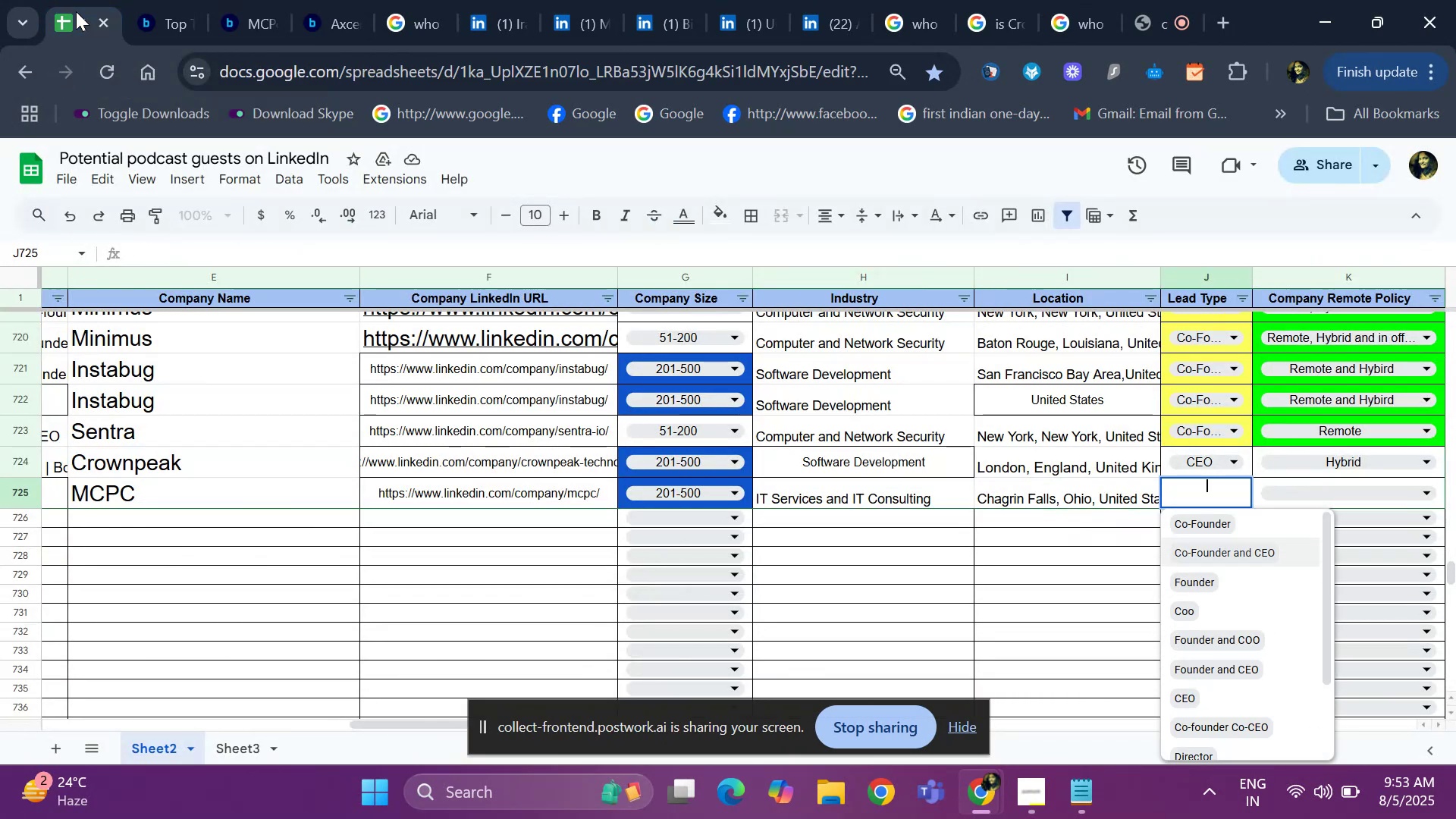 
key(ArrowDown)
 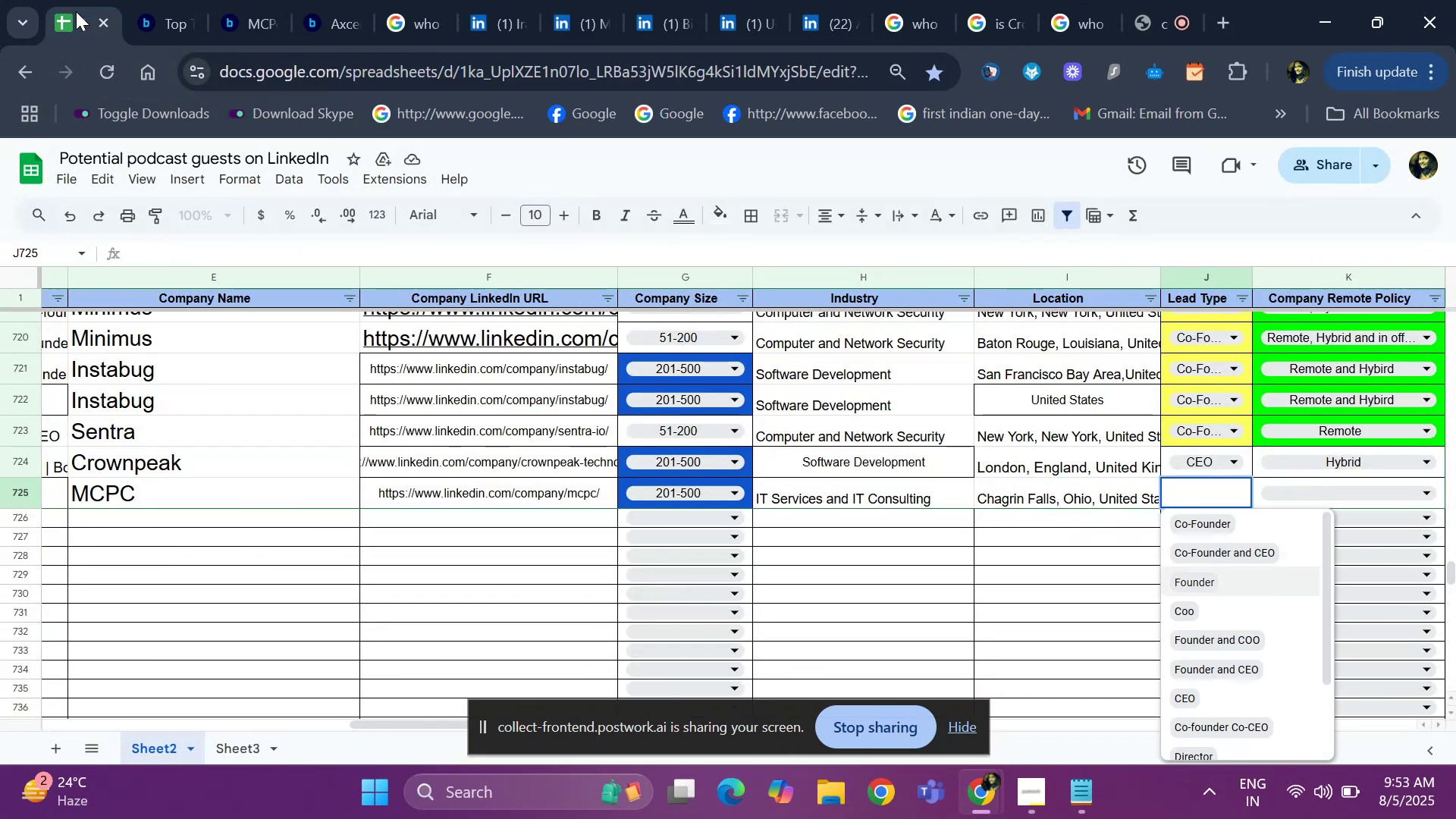 
key(ArrowDown)
 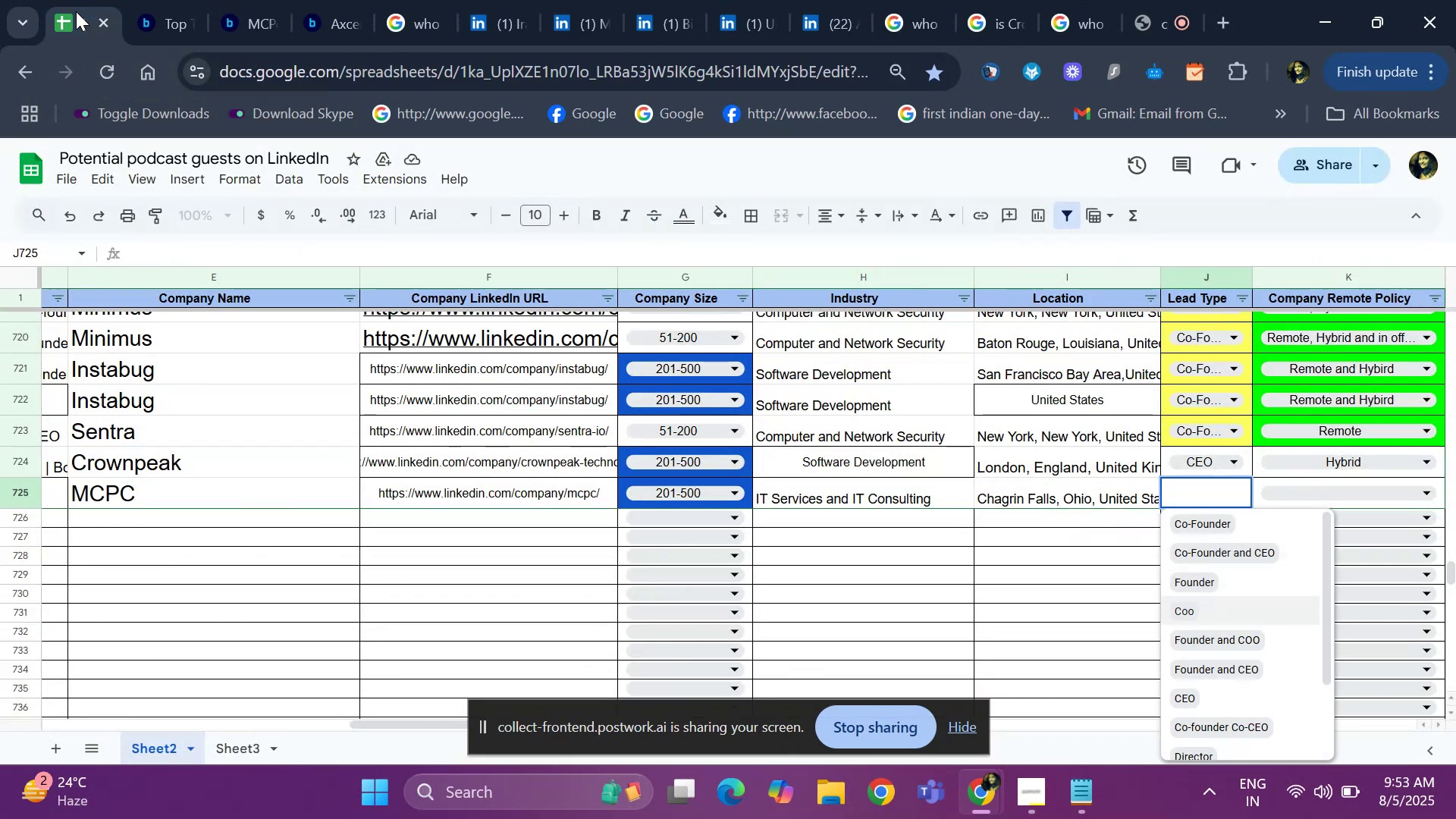 
key(ArrowDown)
 